 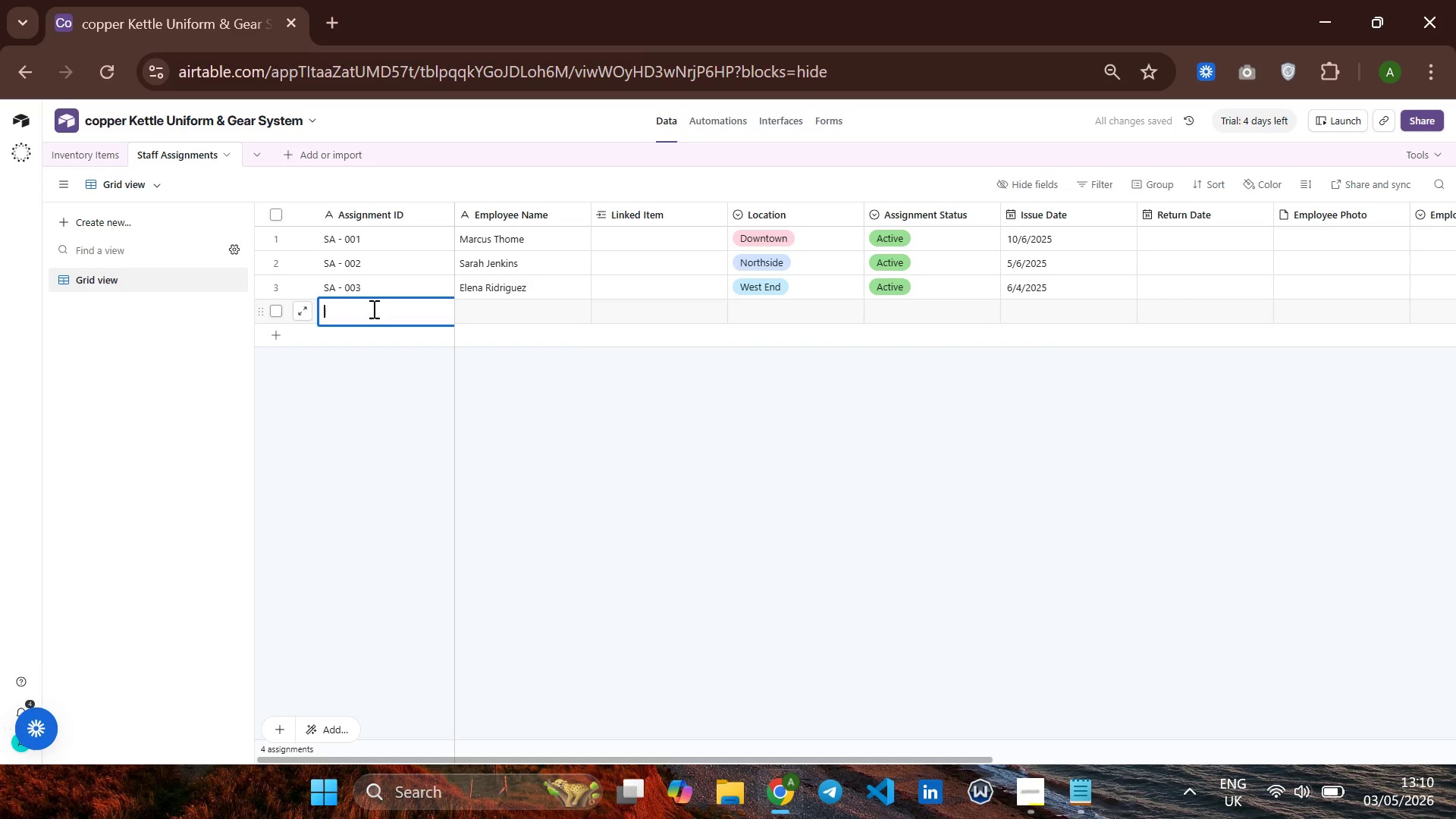 
key(CapsLock)
 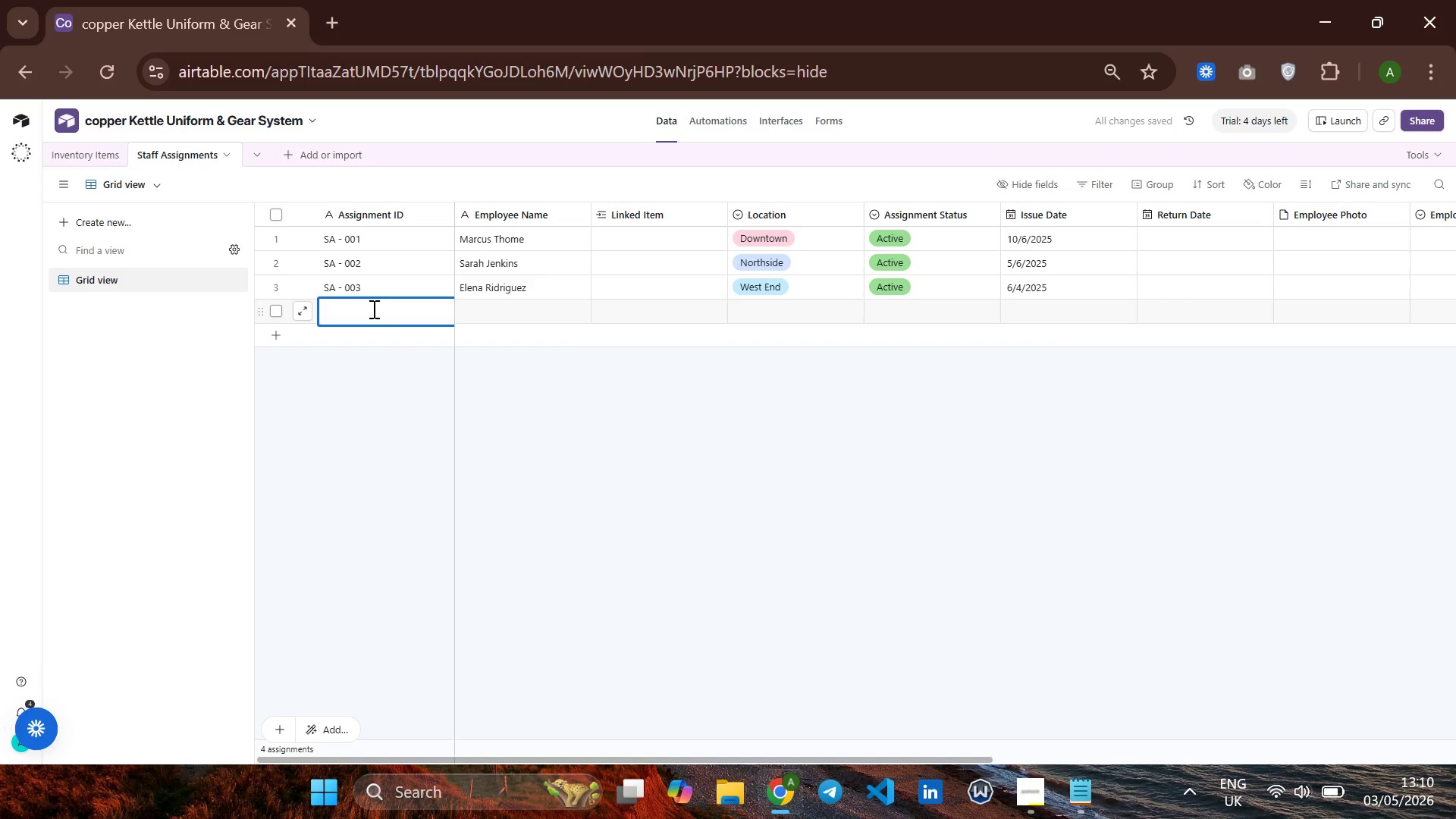 
key(Control+V)
 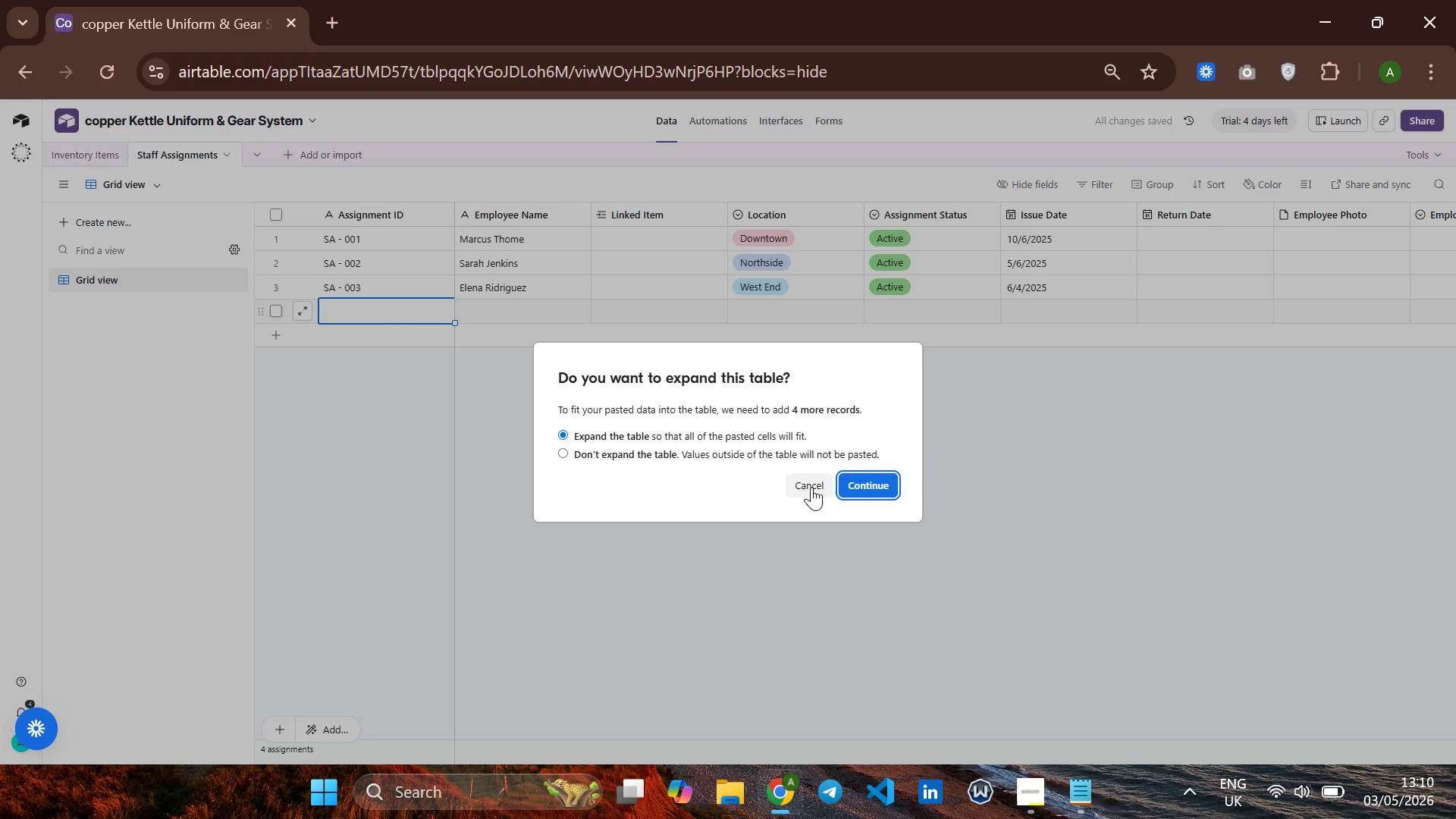 
left_click([811, 480])
 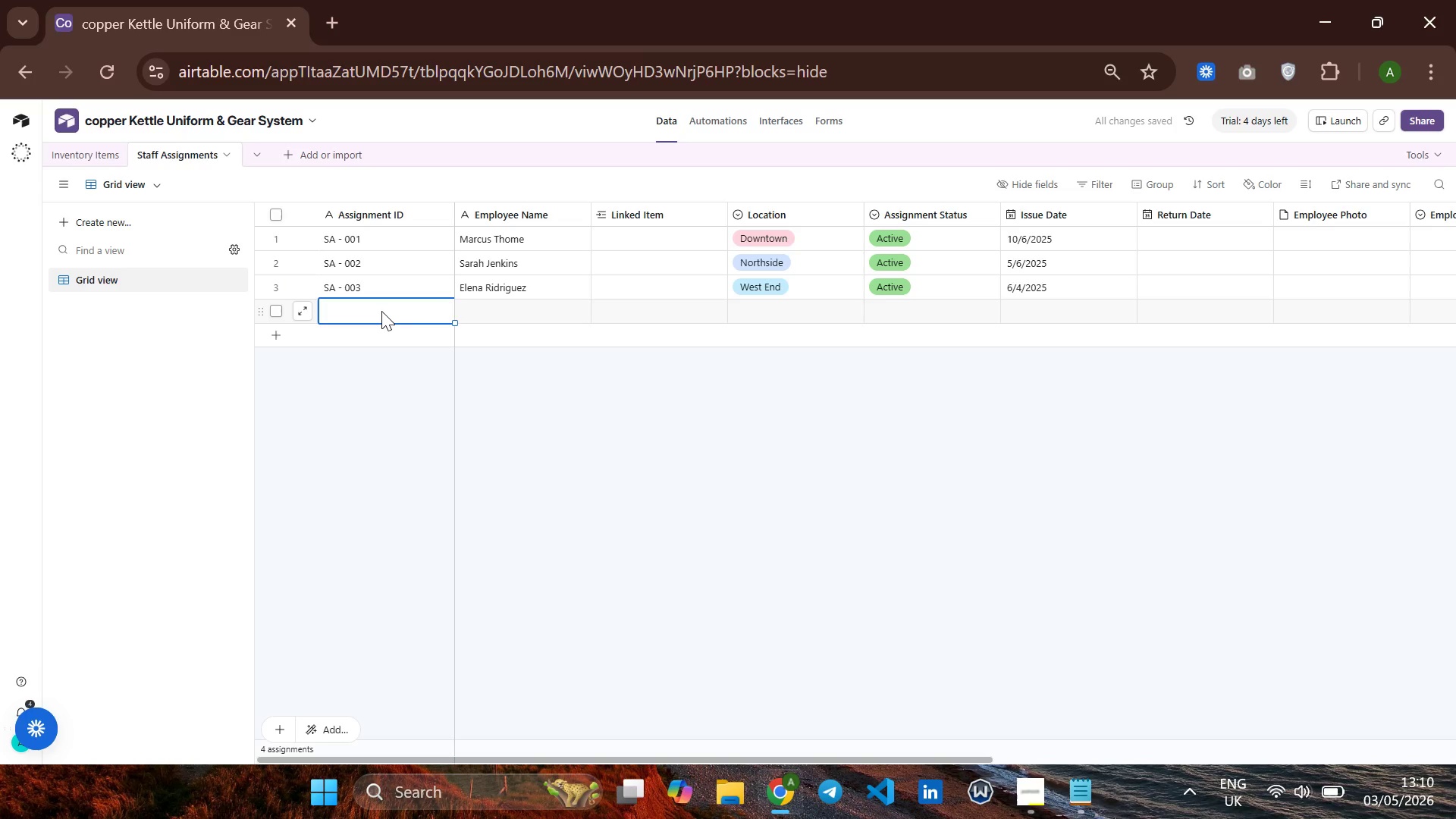 
key(S)
 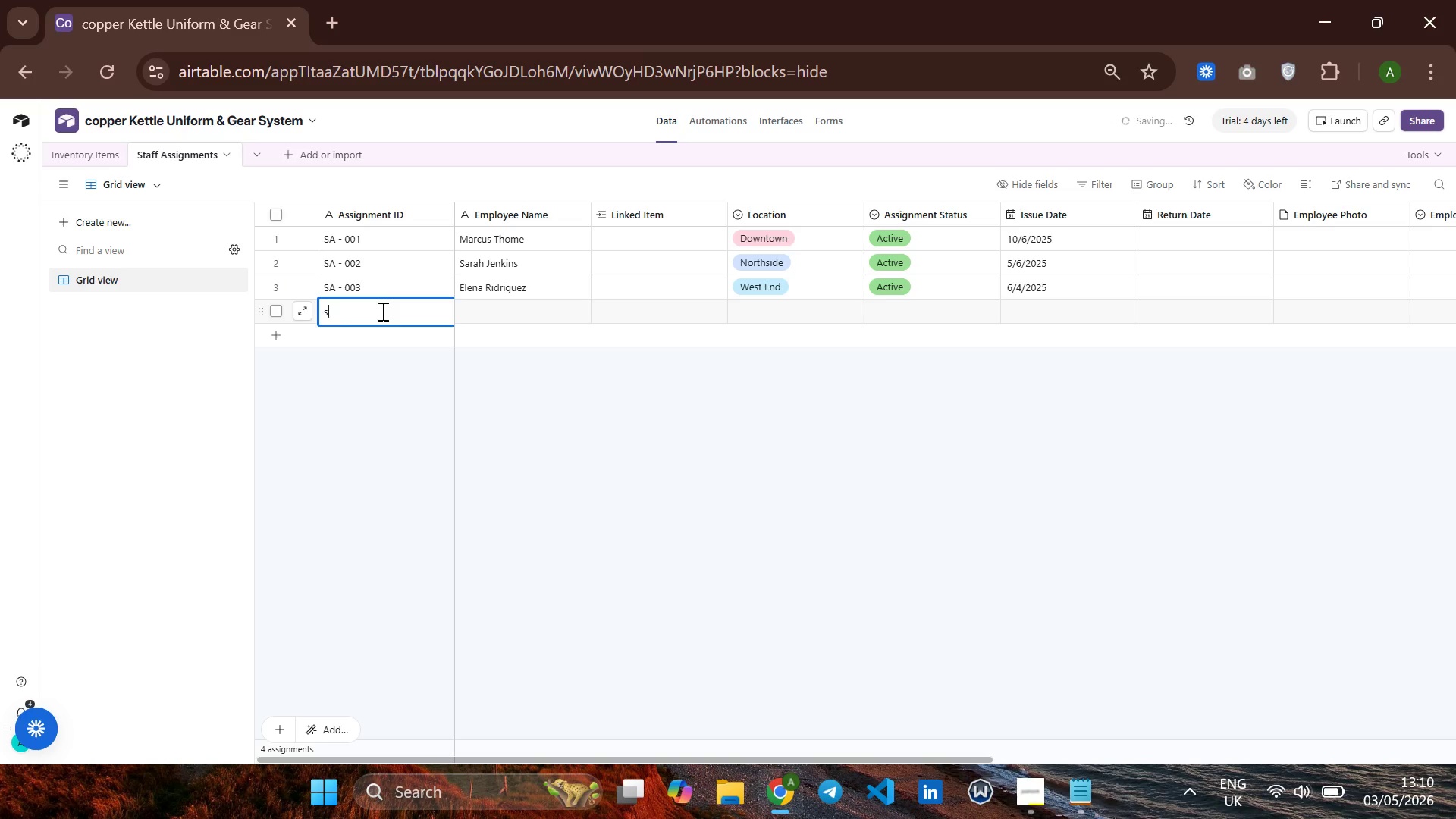 
key(Backspace)
 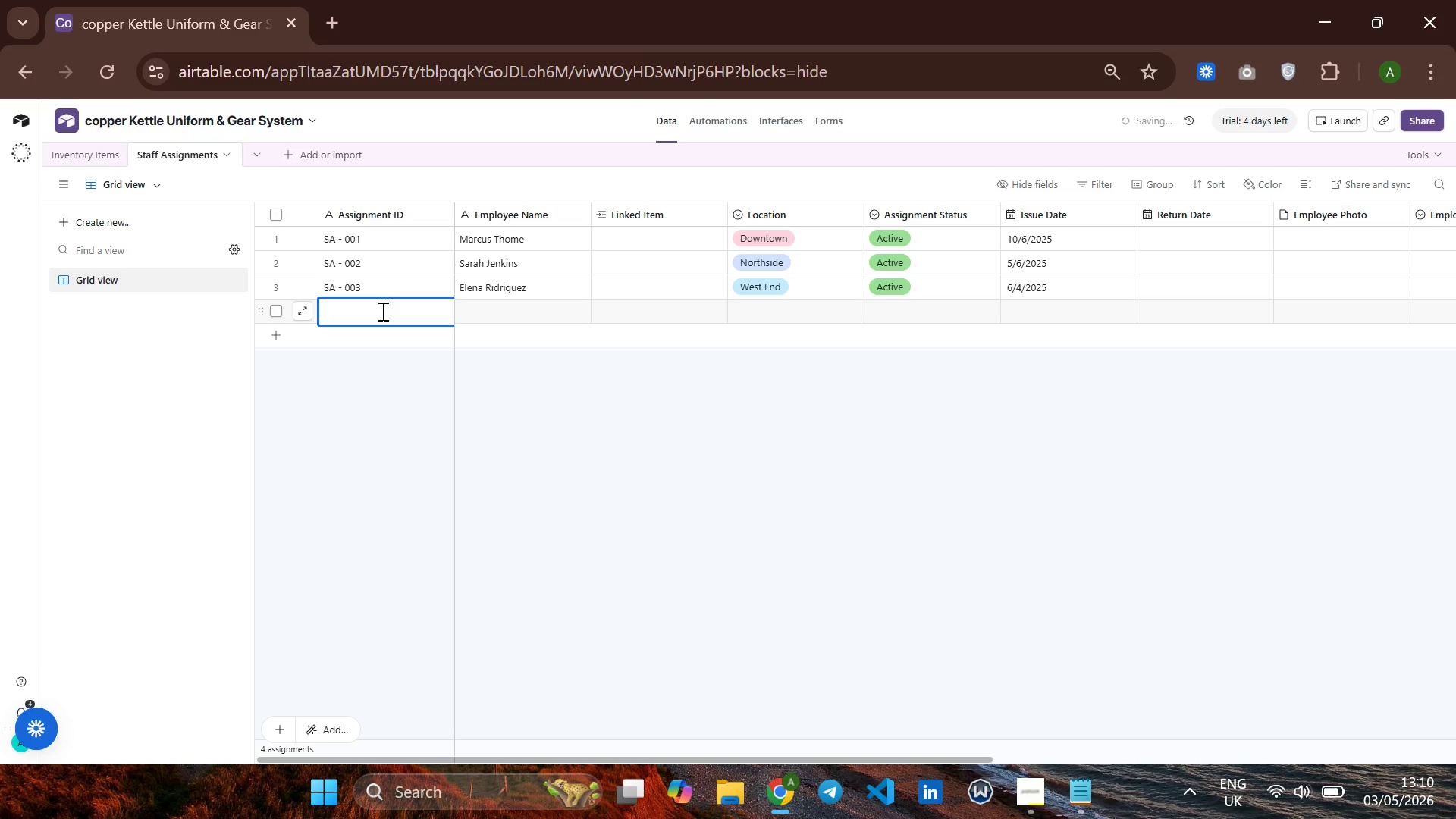 
key(CapsLock)
 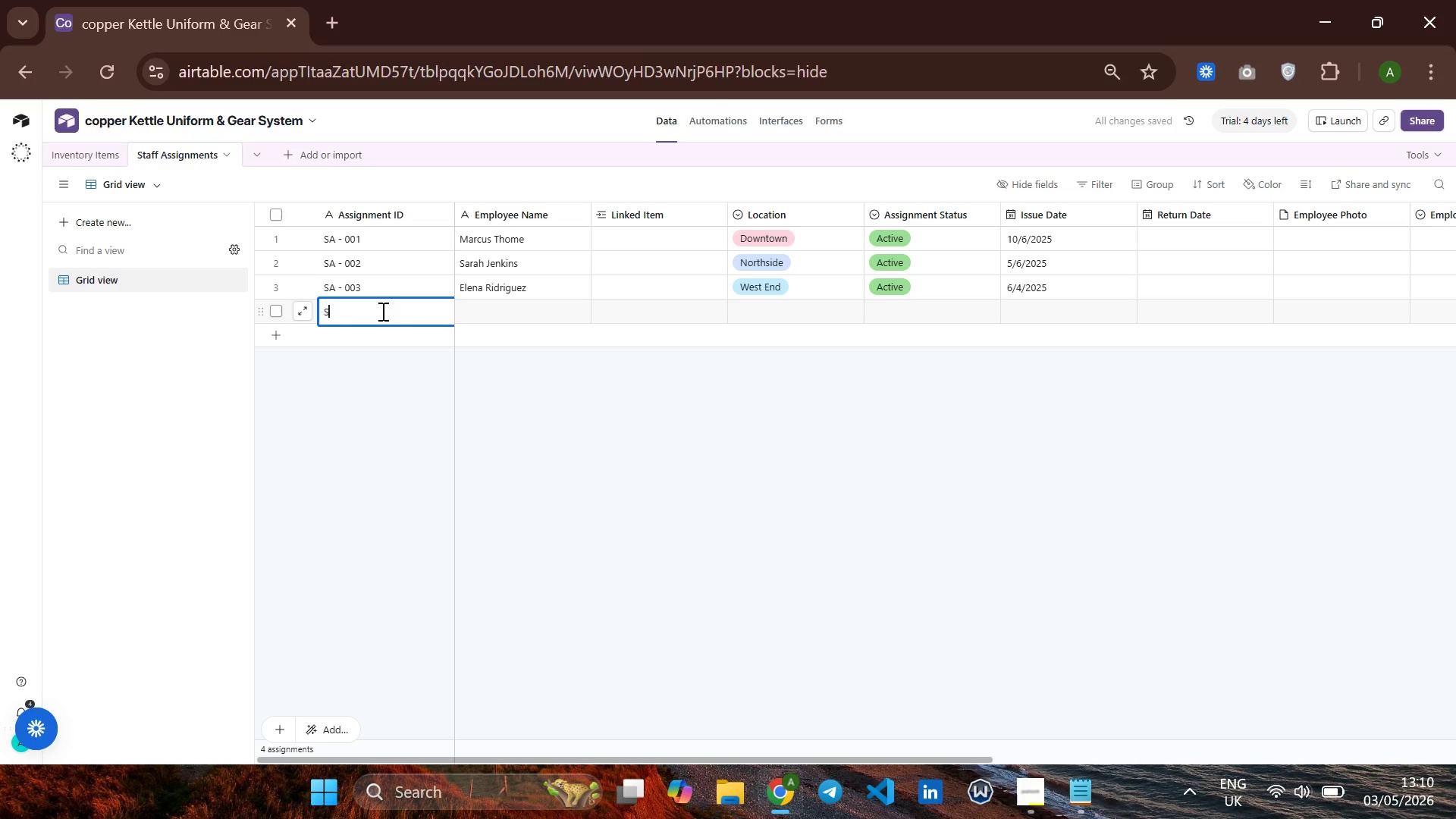 
key(S)
 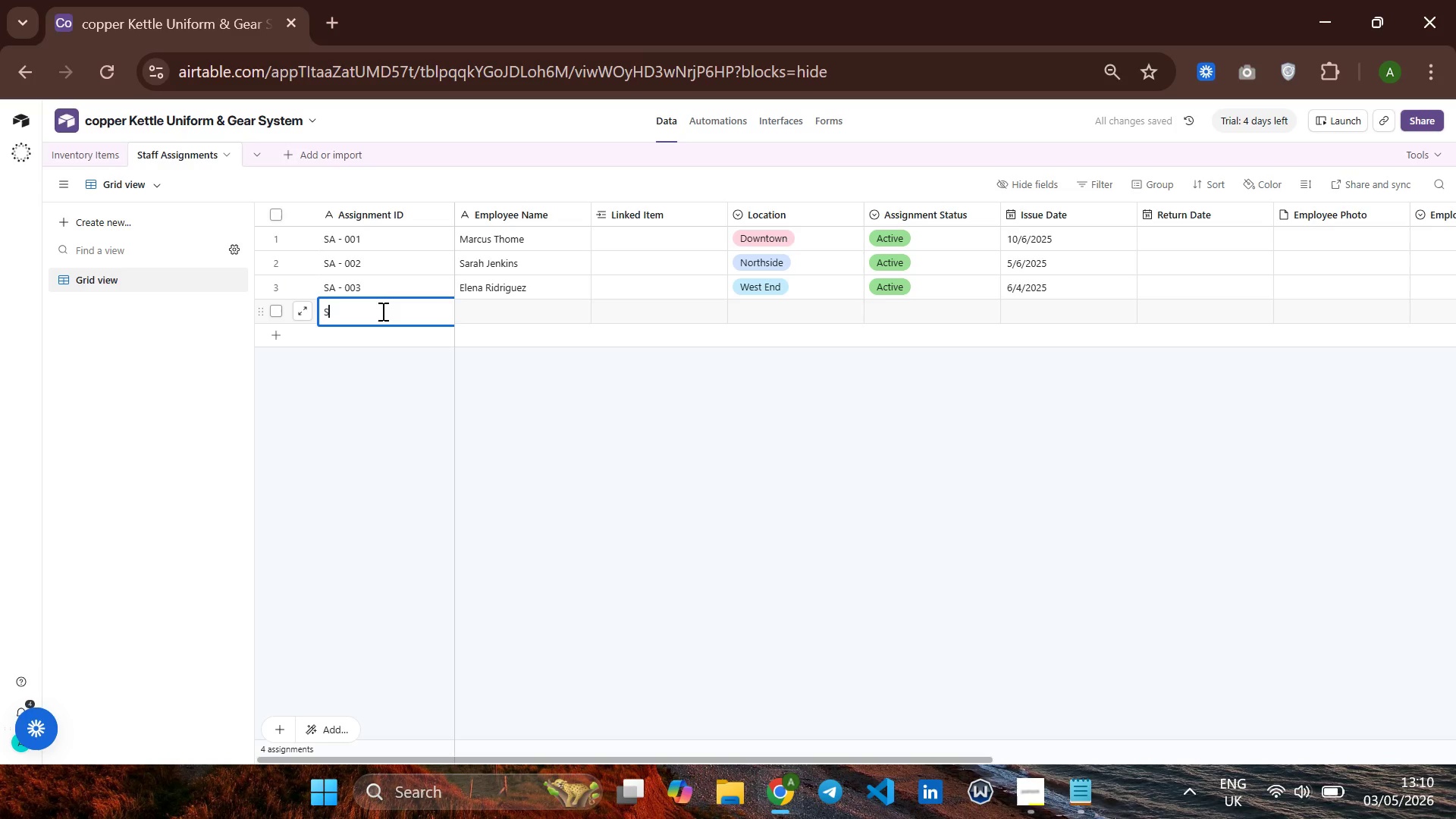 
key(CapsLock)
 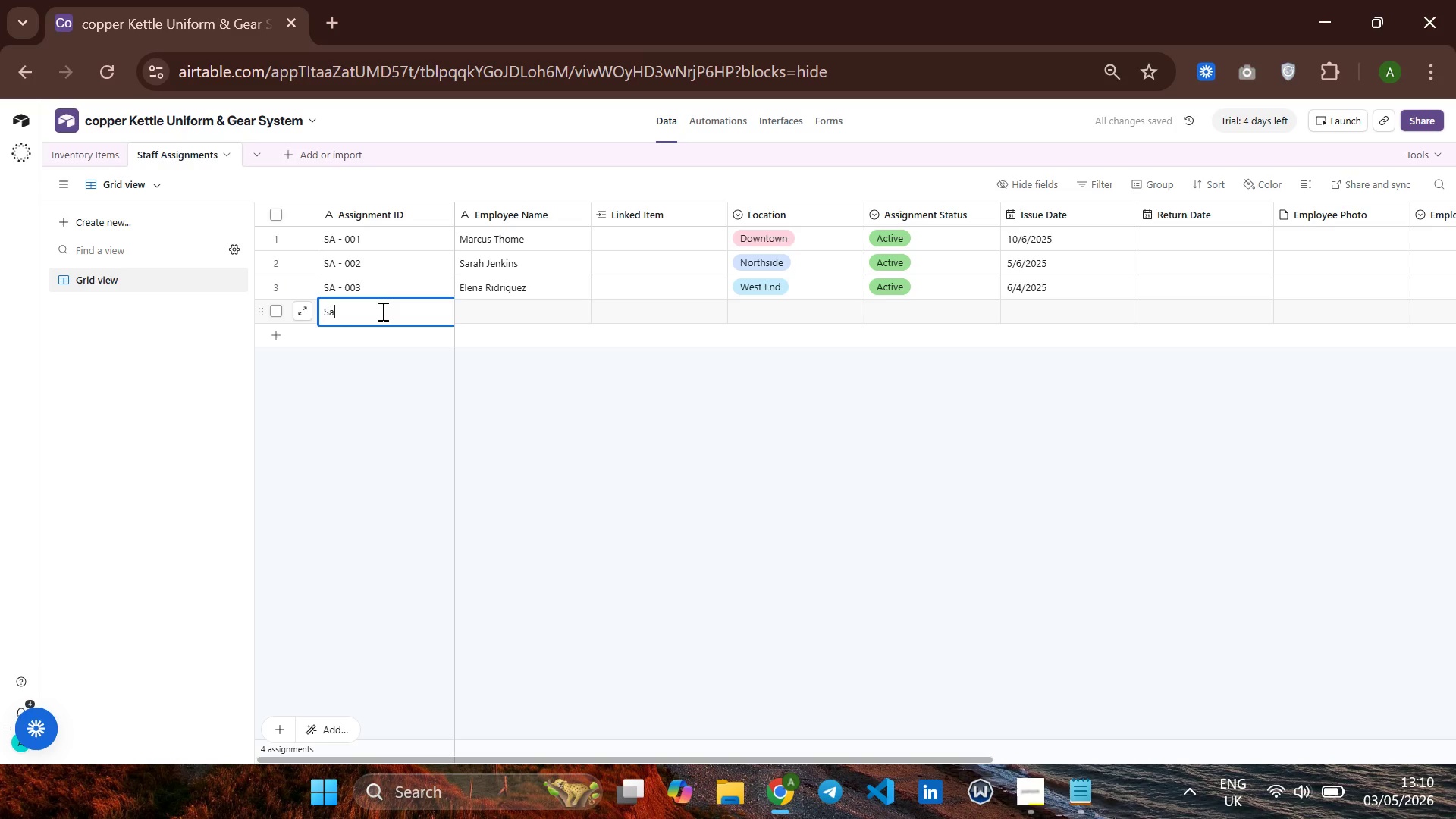 
key(A)
 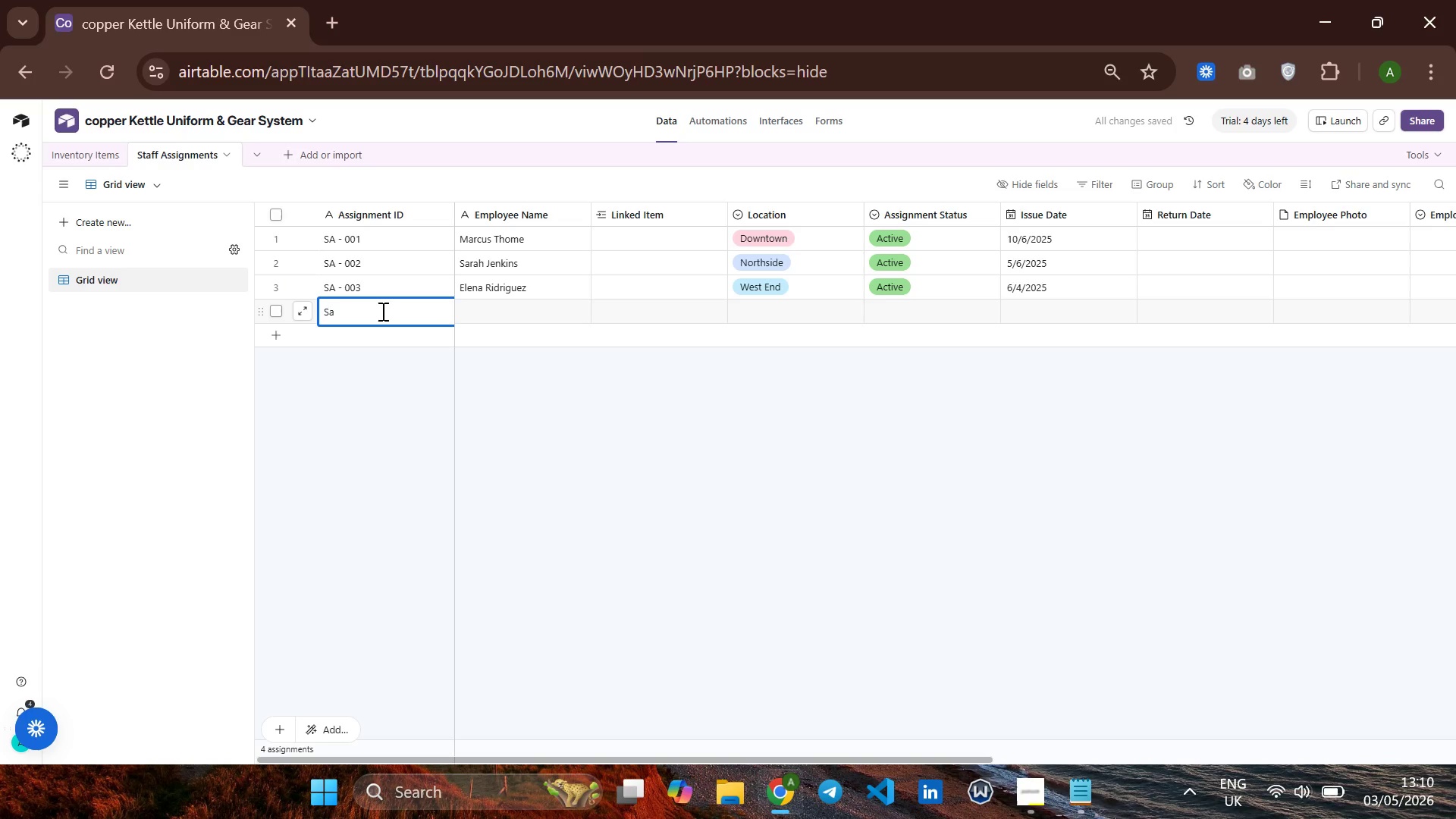 
key(Backspace)
 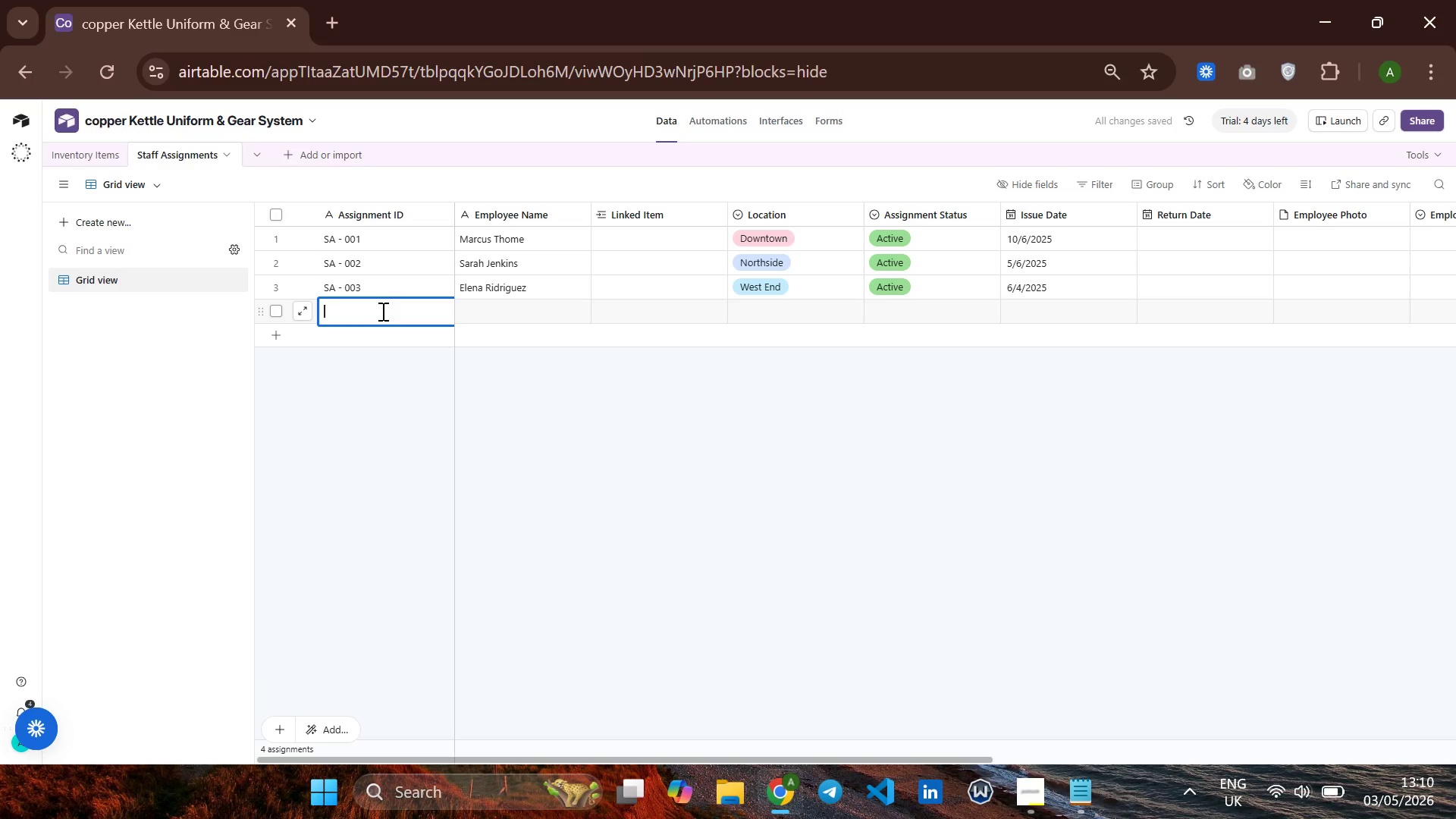 
key(Backspace)
 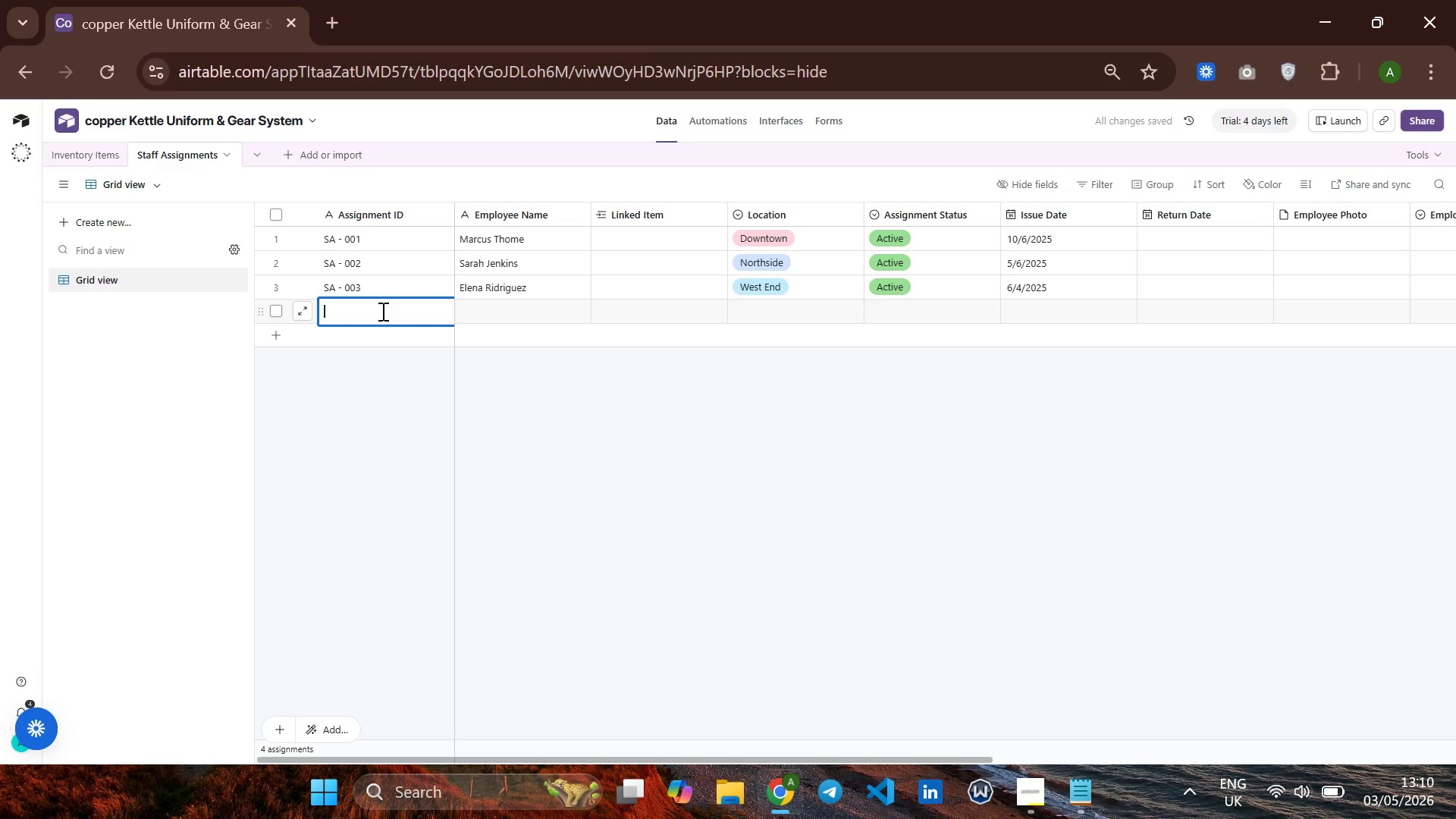 
key(Backspace)
 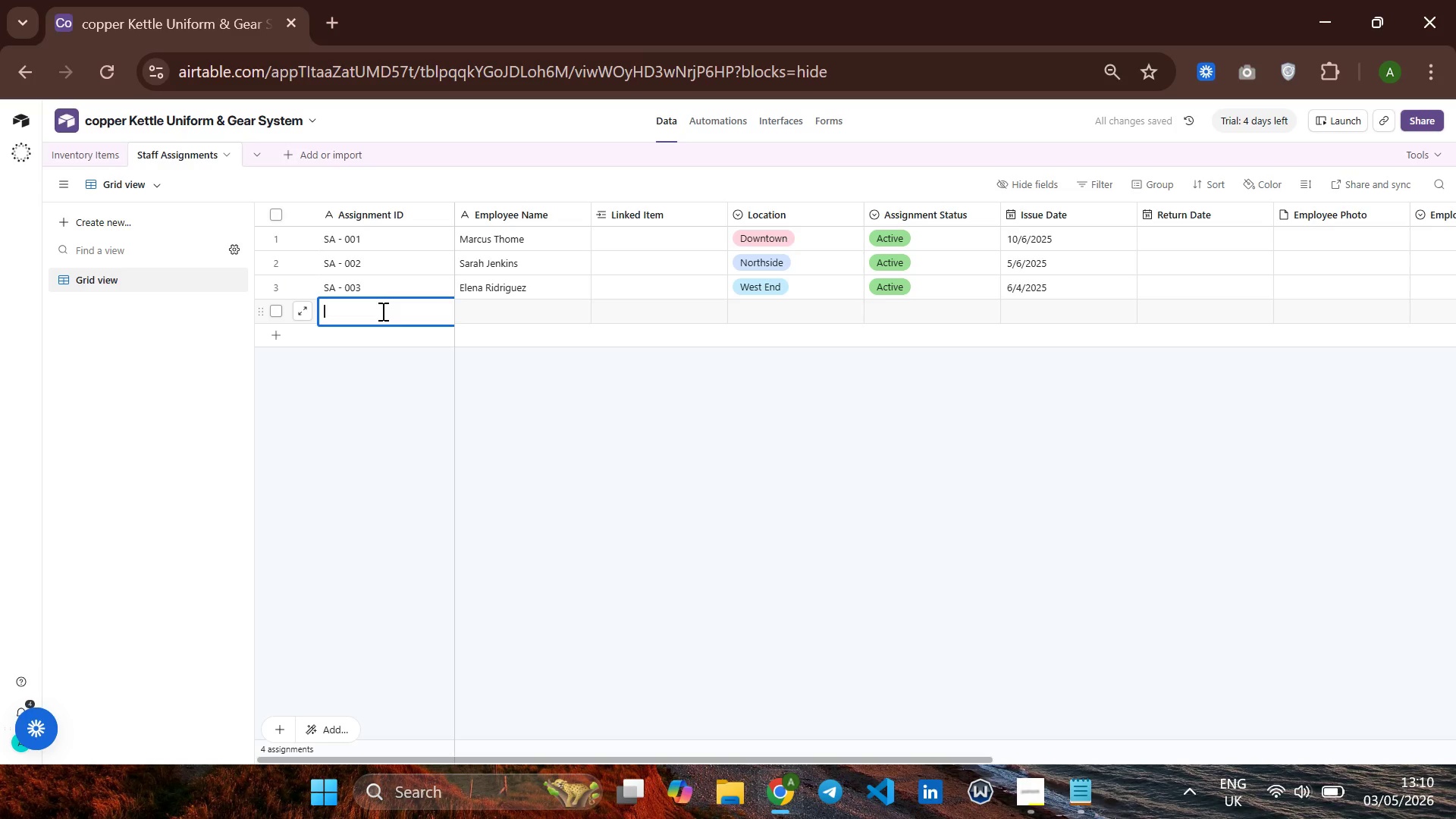 
key(ArrowUp)
 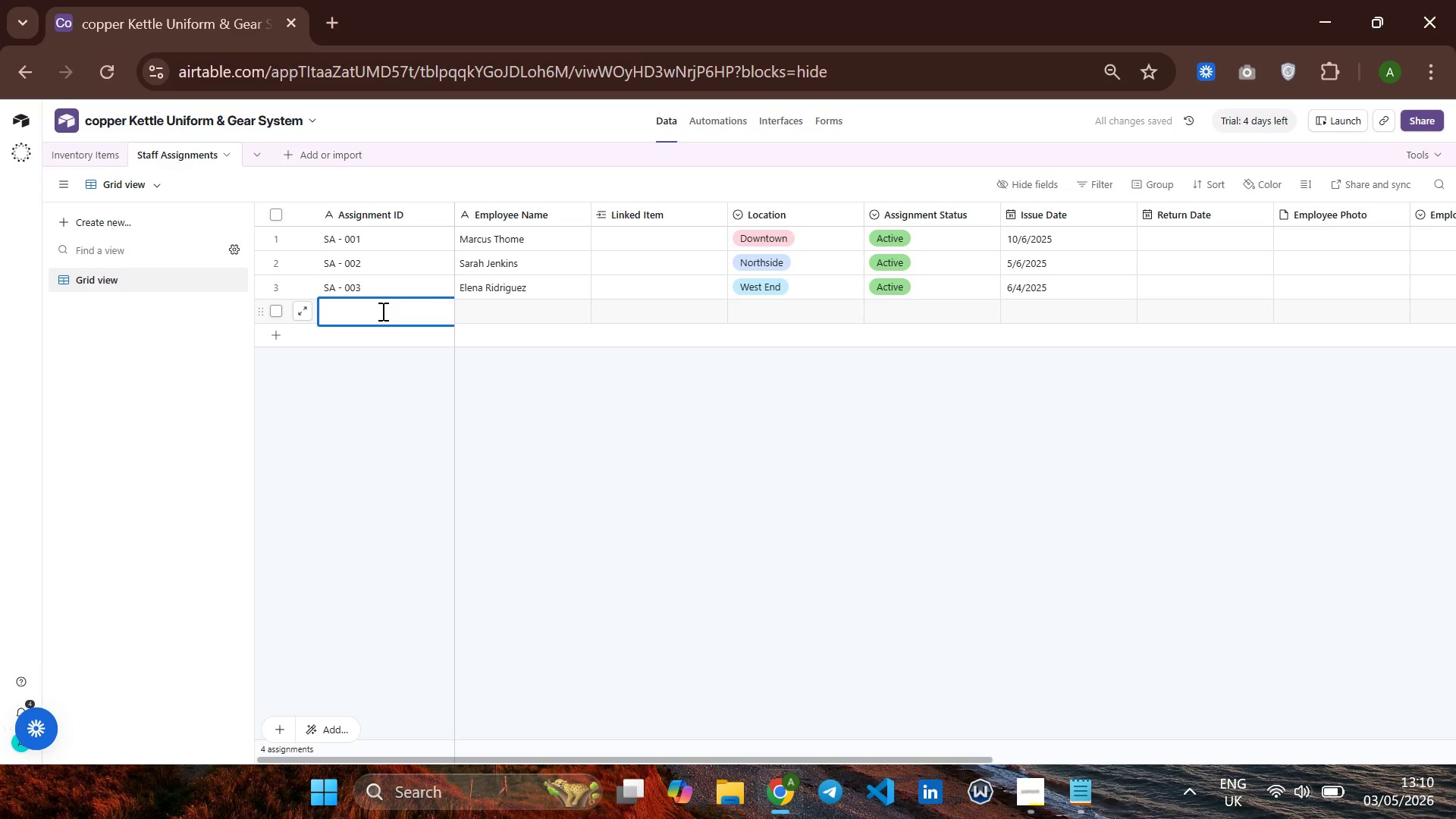 
key(ArrowUp)
 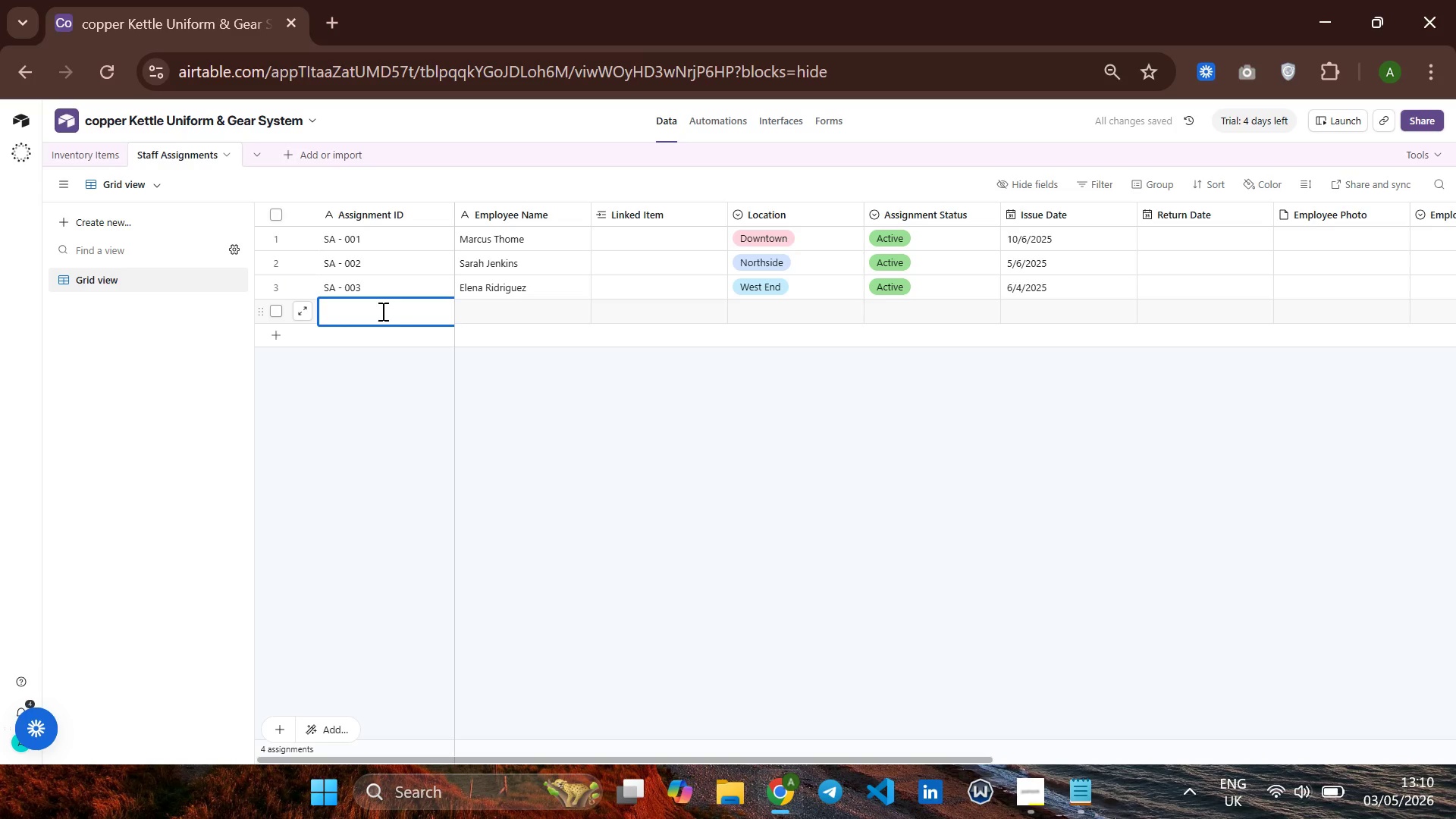 
key(Enter)
 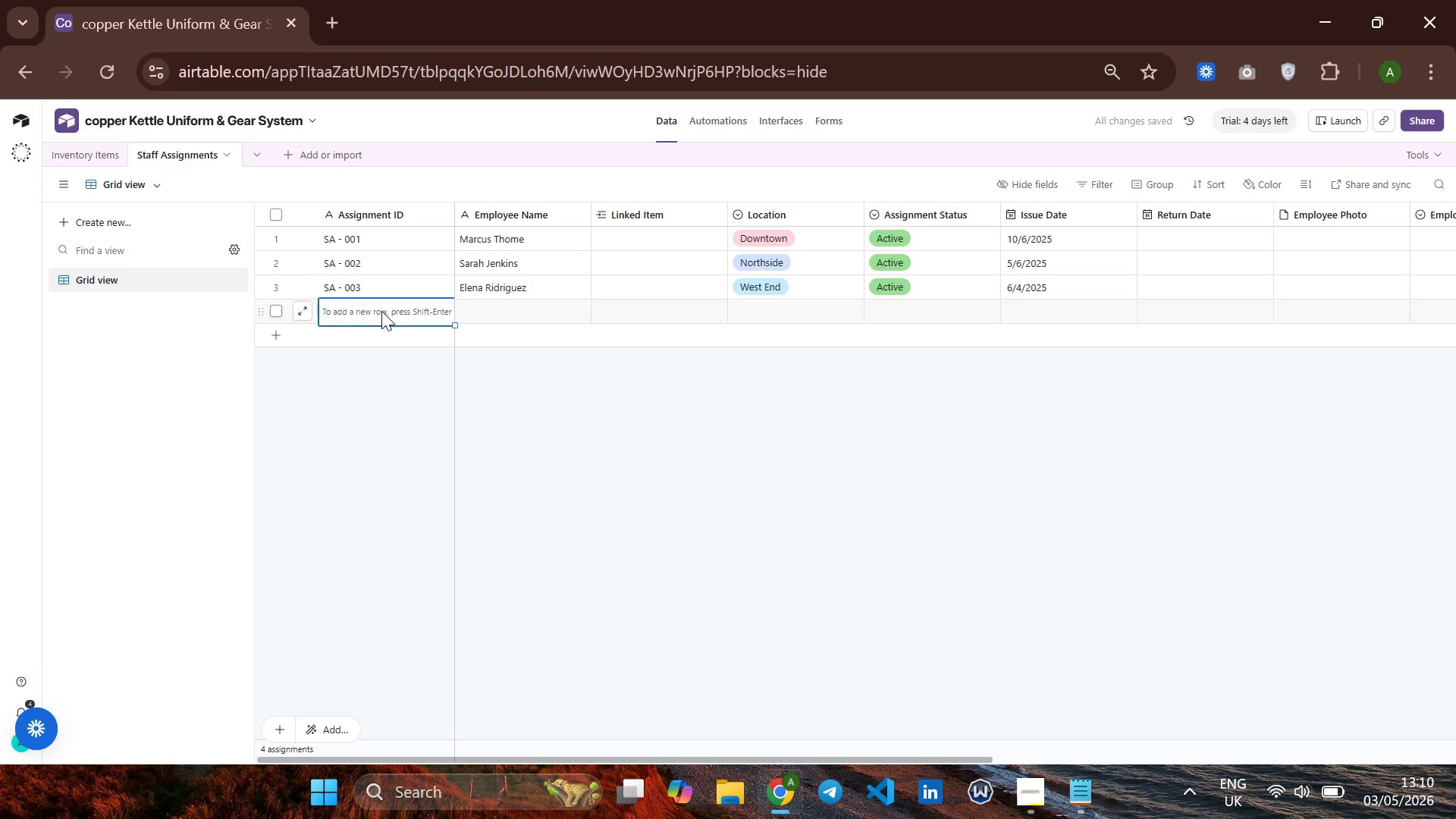 
key(ArrowUp)
 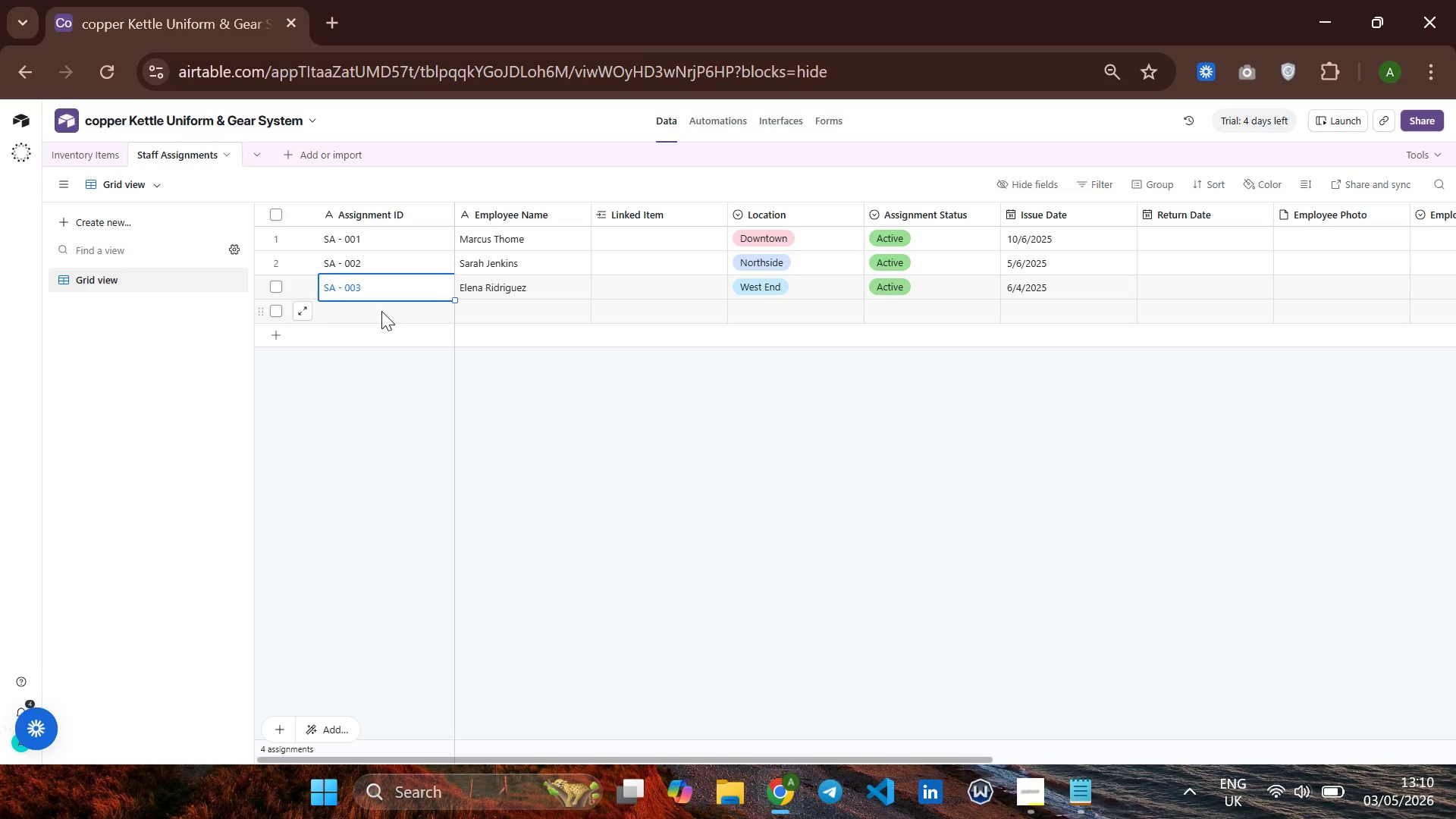 
key(Control+C)
 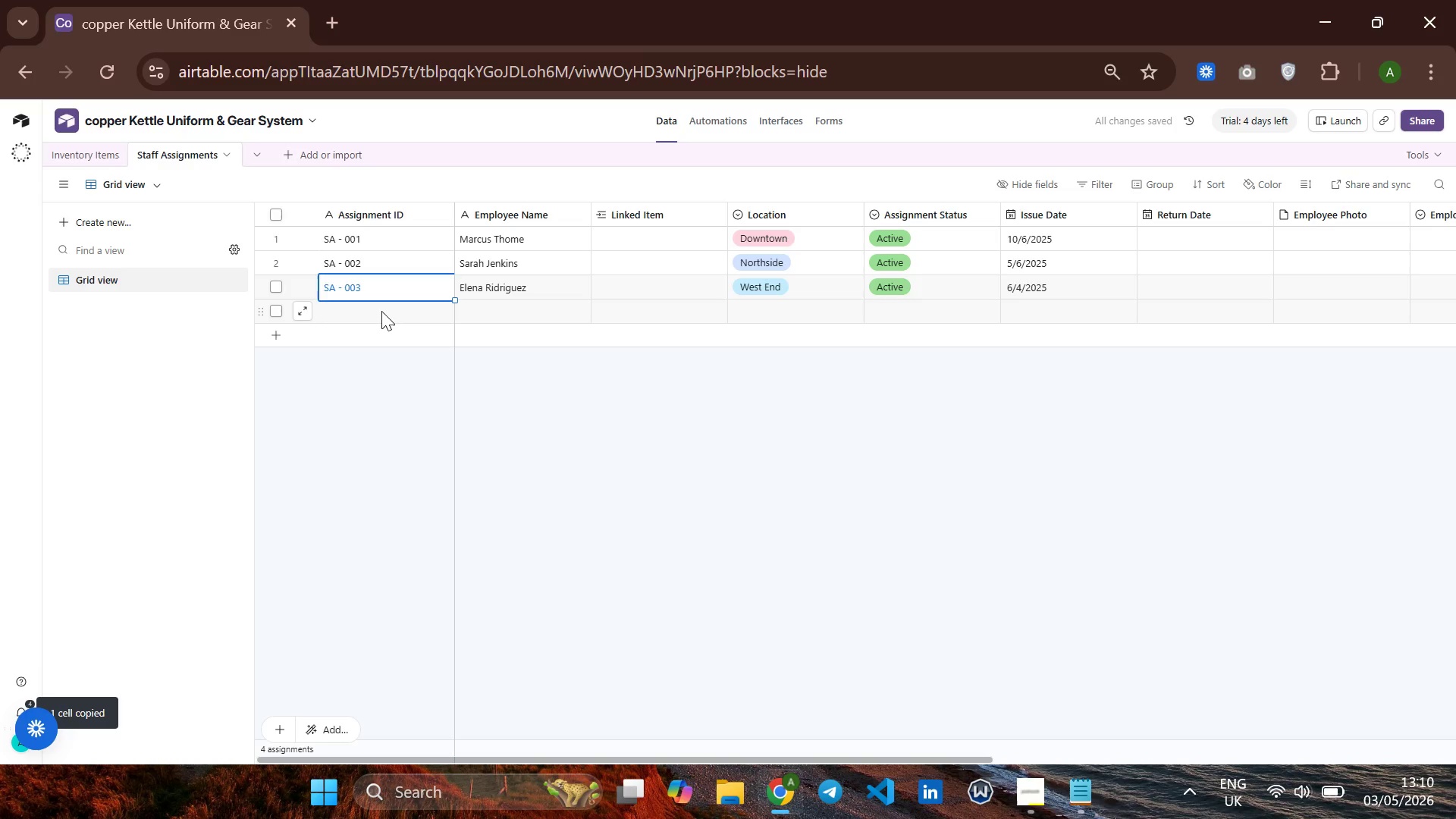 
key(ArrowDown)
 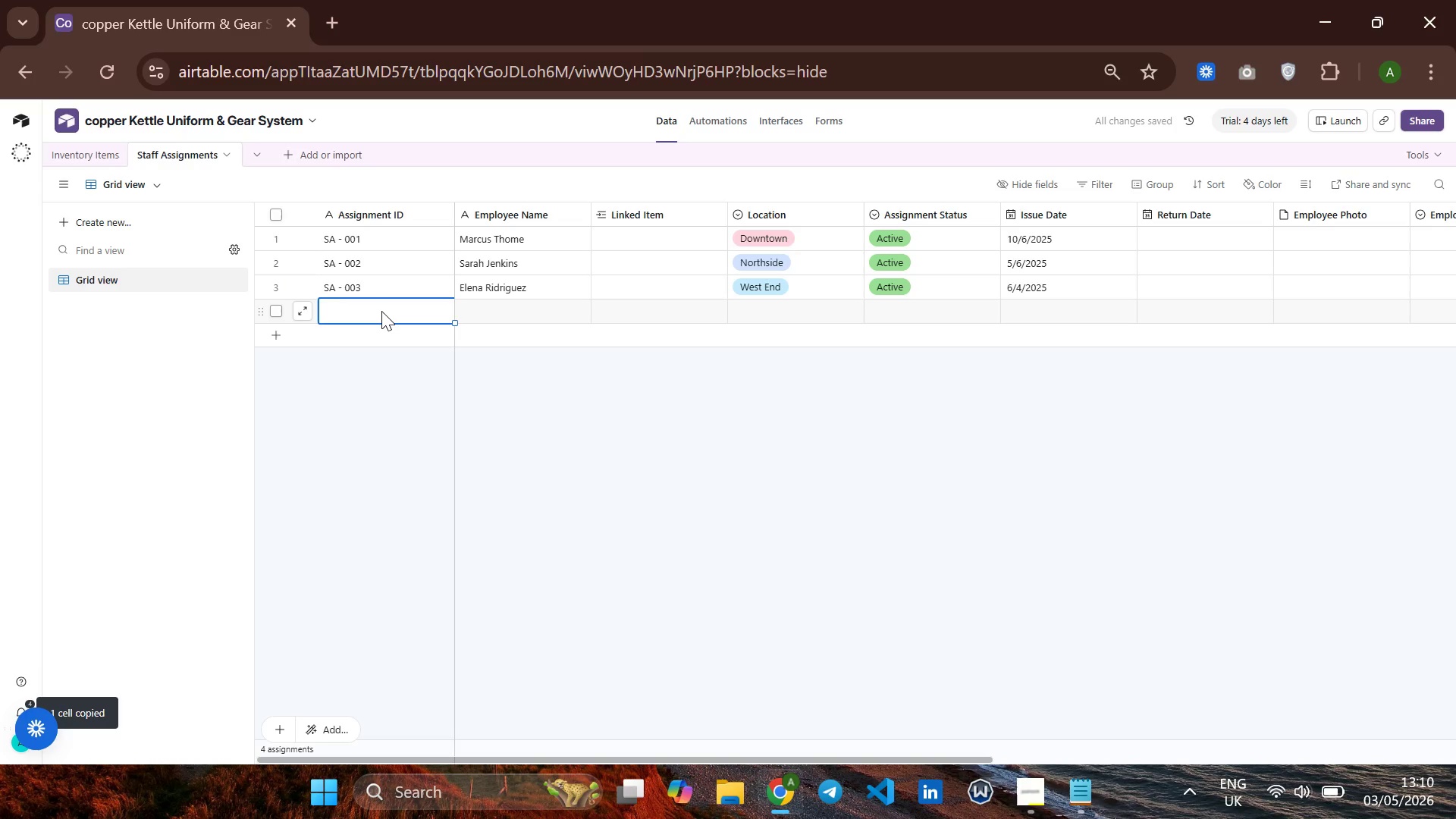 
key(Control+V)
 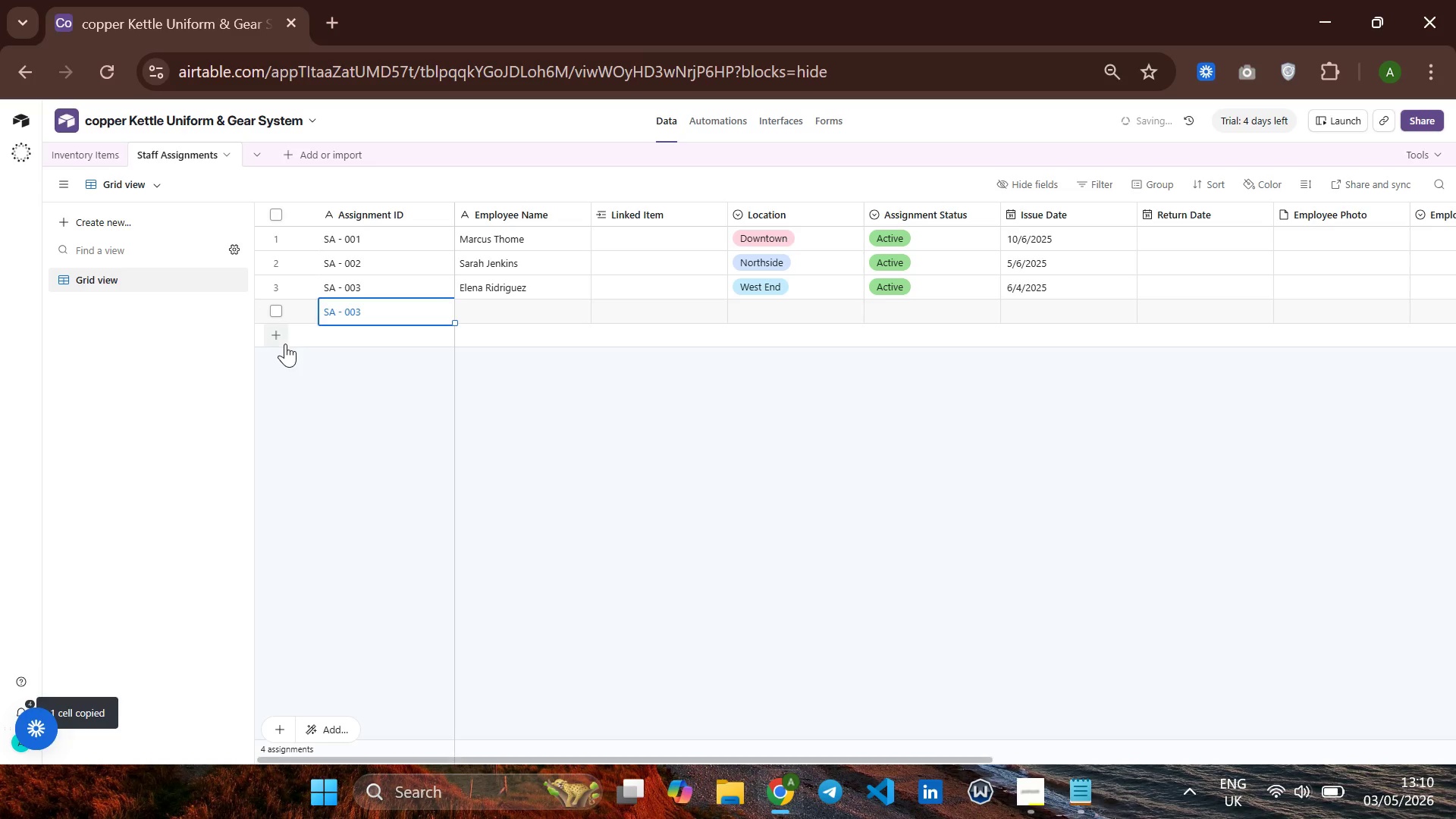 
left_click([286, 344])
 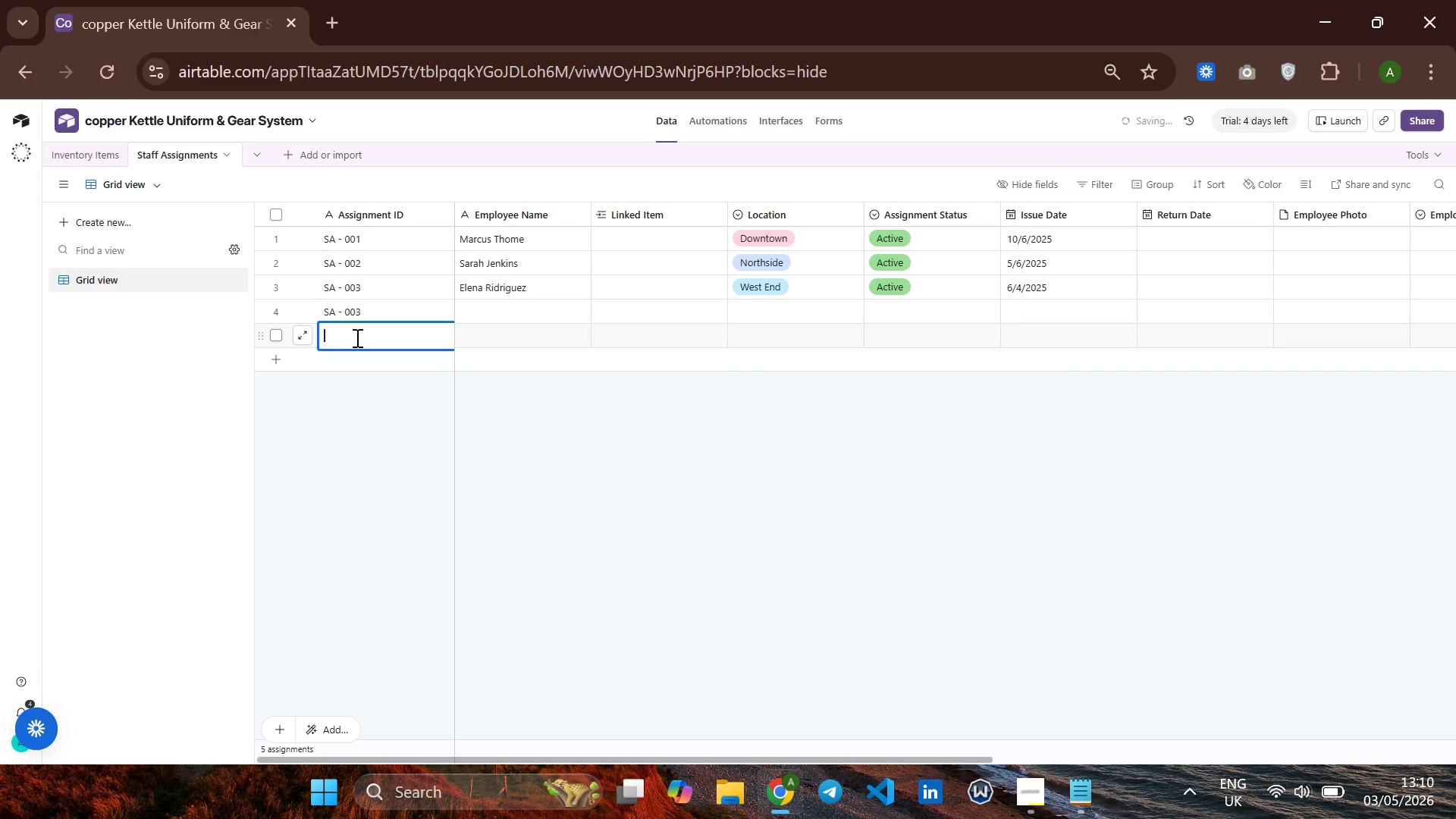 
key(Control+V)
 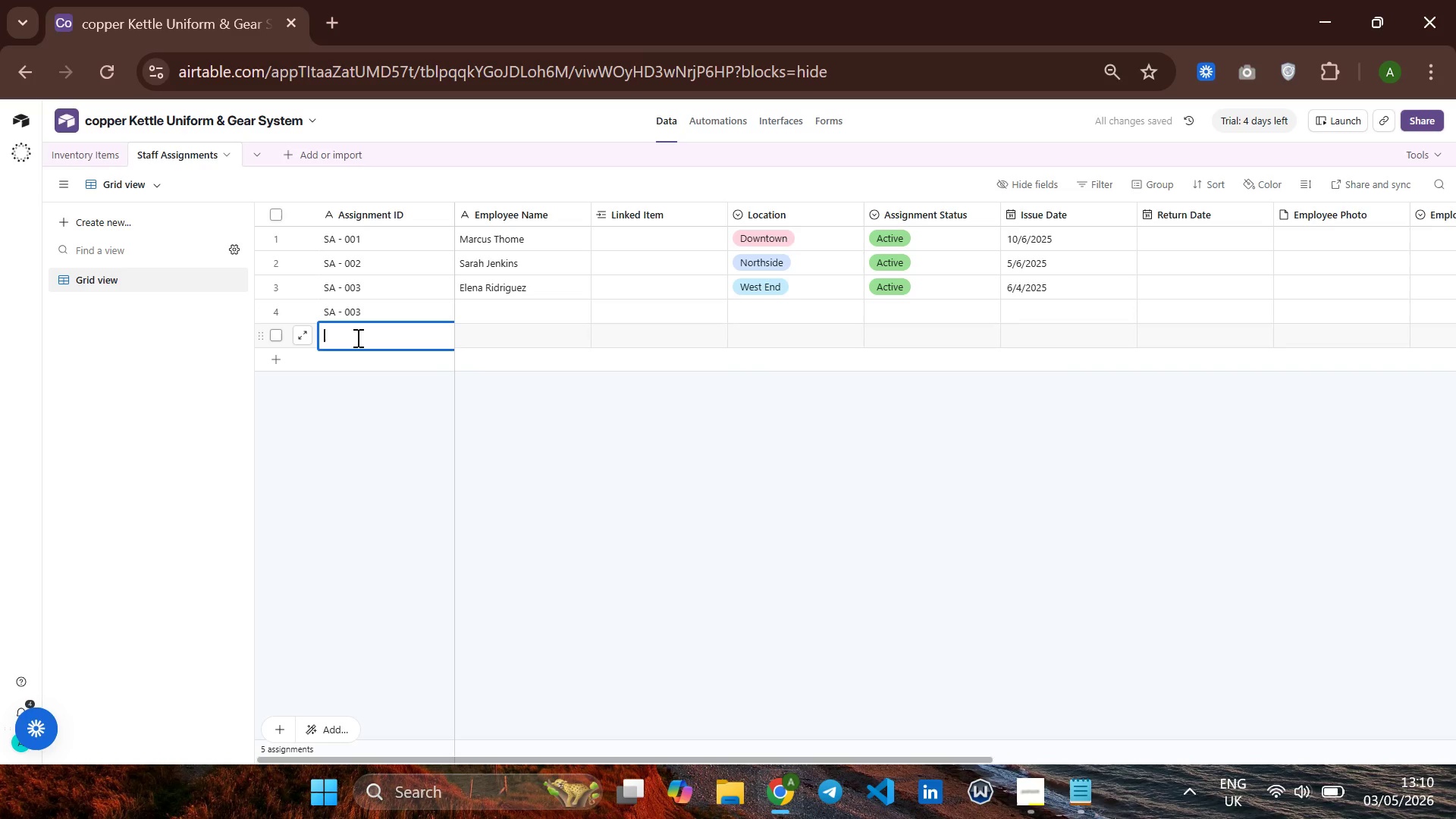 
key(Control+V)
 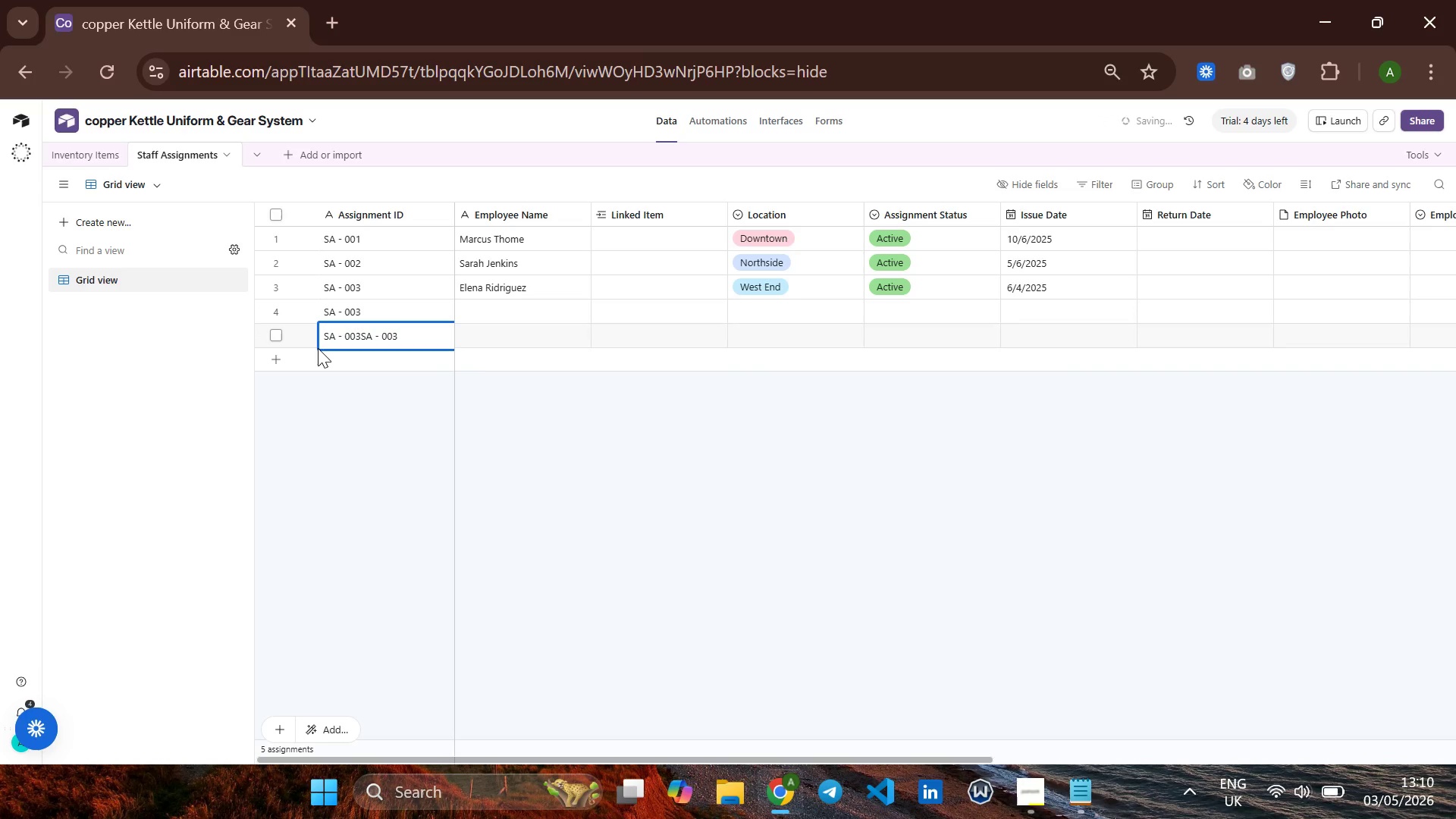 
key(Backspace)
 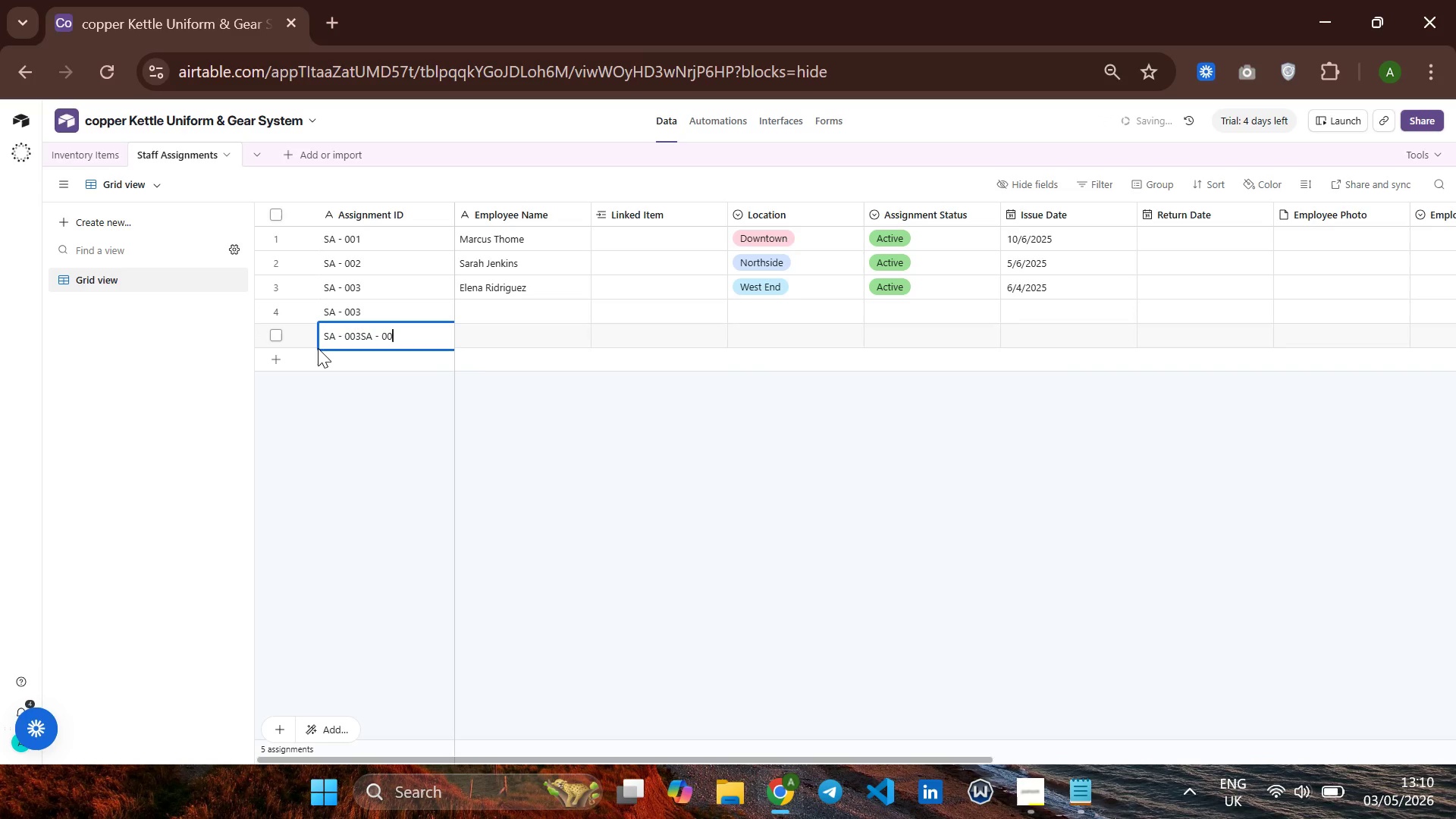 
key(Backspace)
 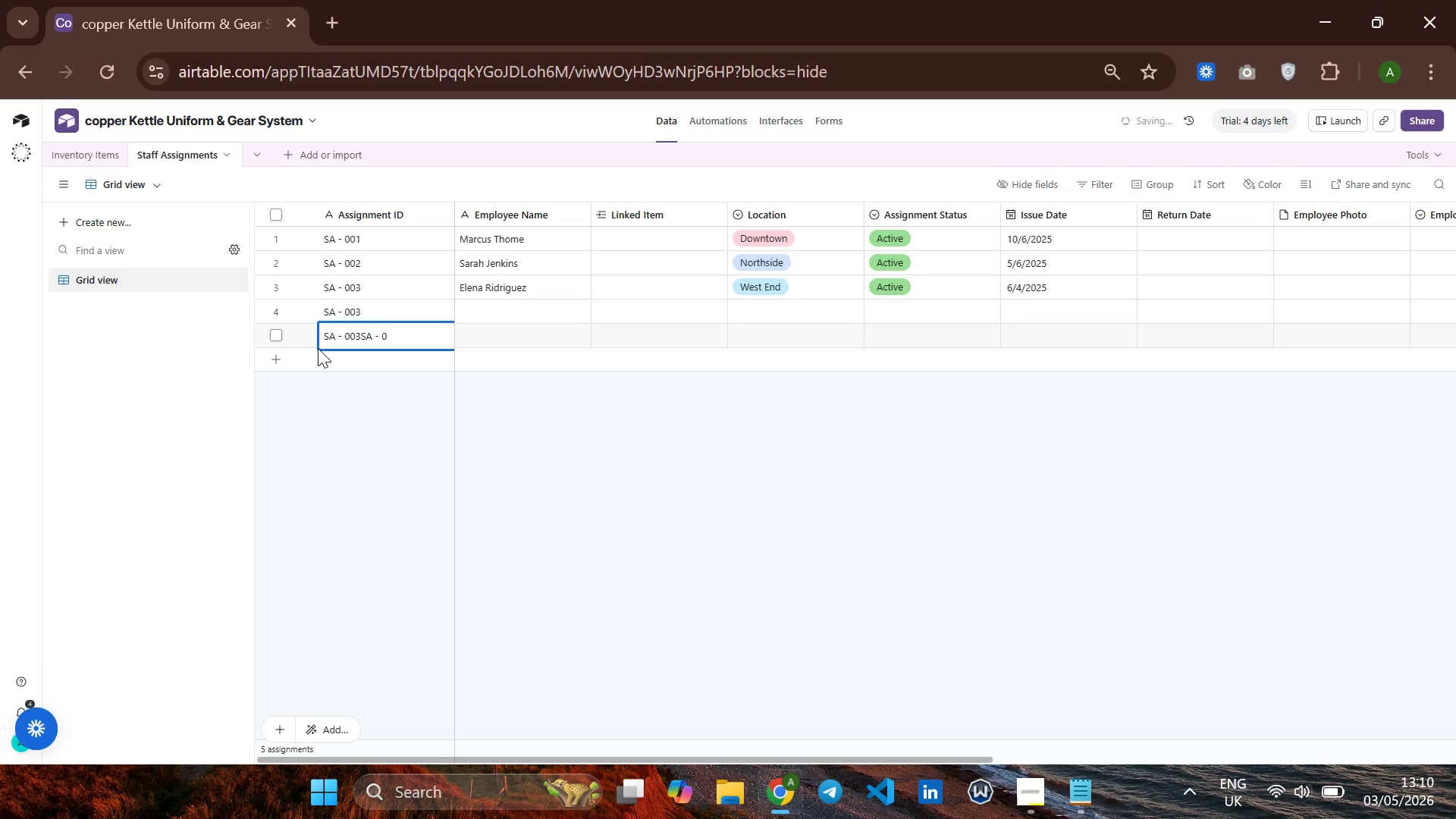 
key(Backspace)
 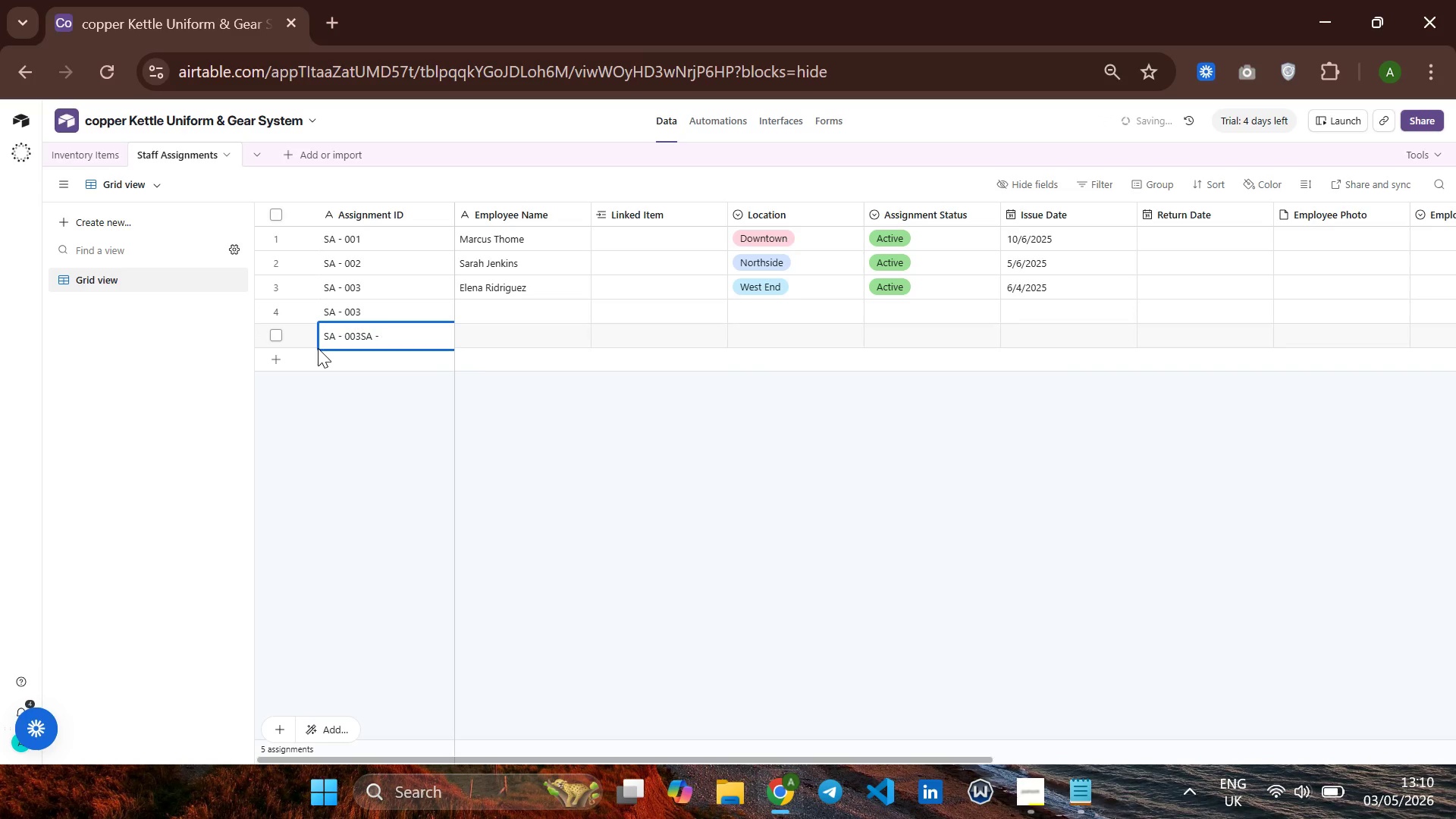 
key(Backspace)
 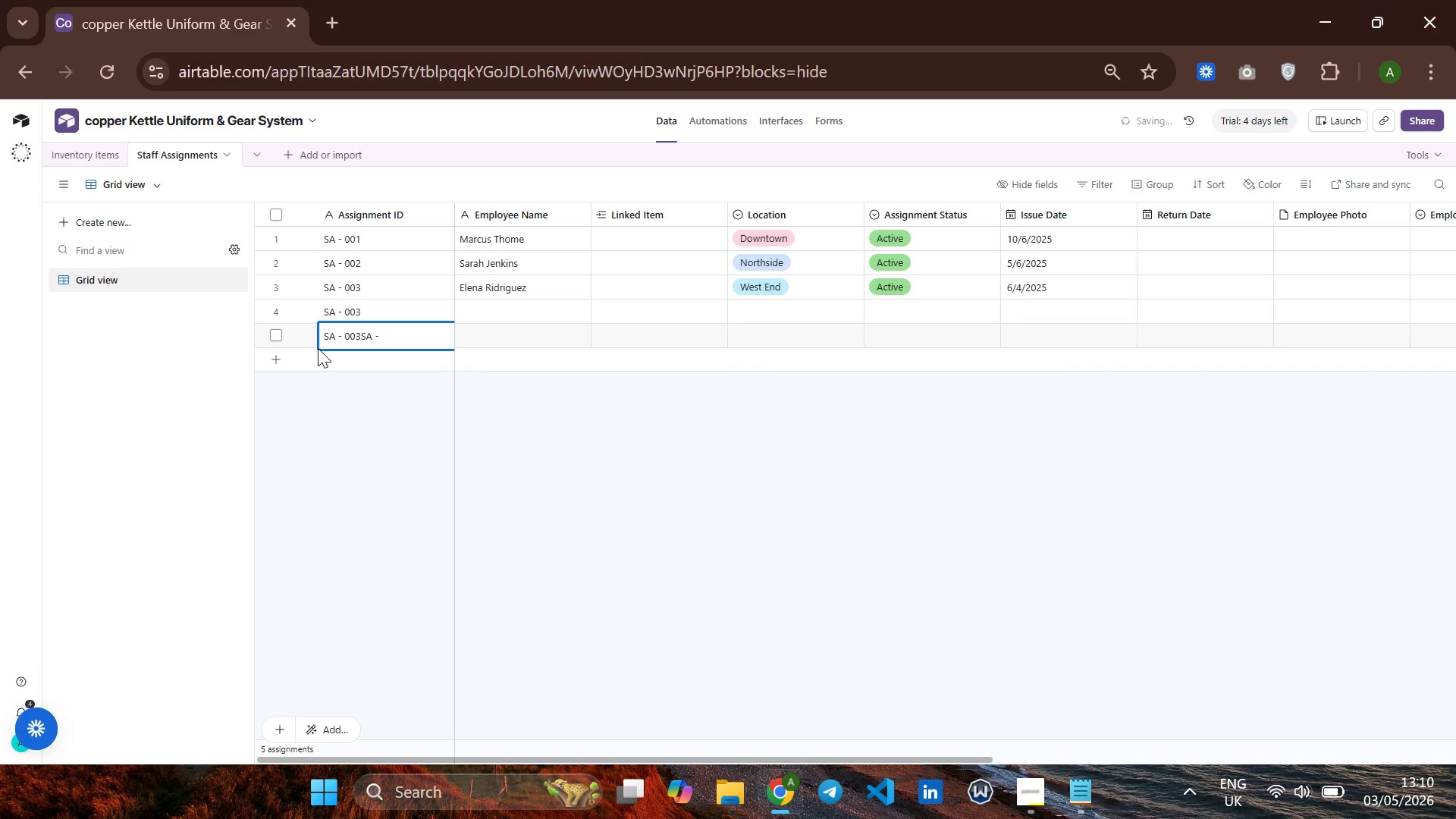 
key(Backspace)
 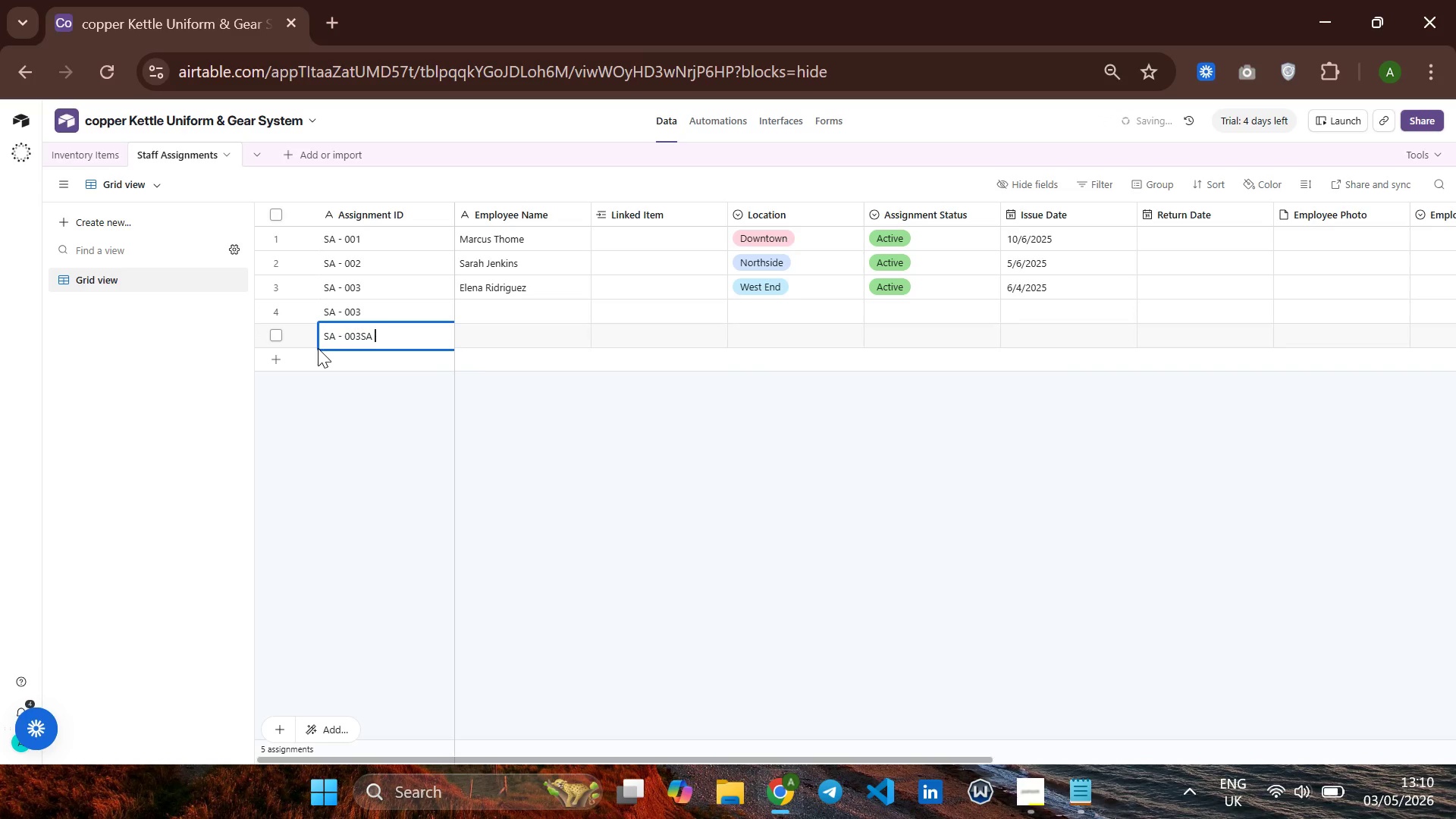 
key(Backspace)
 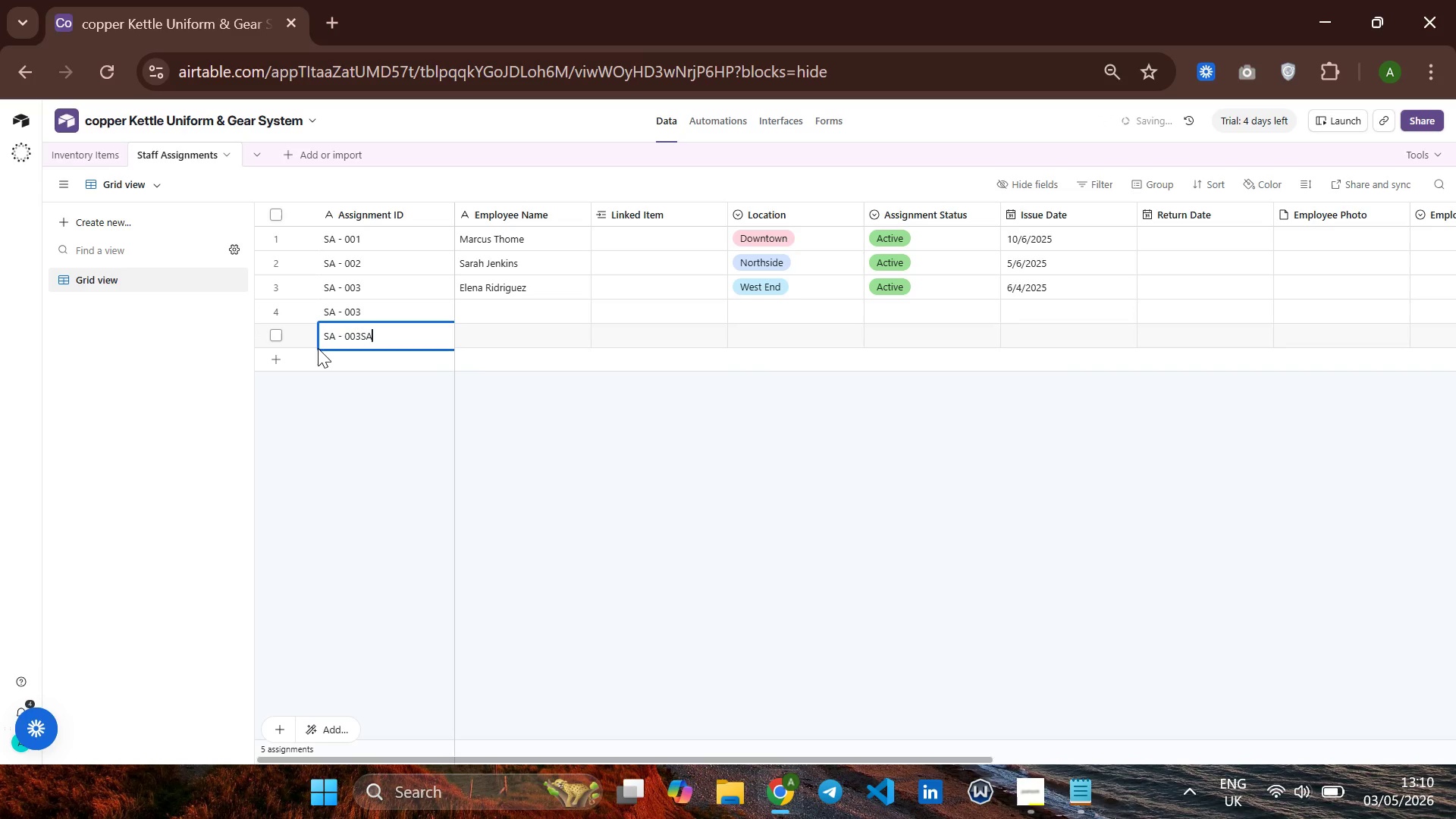 
key(Backspace)
 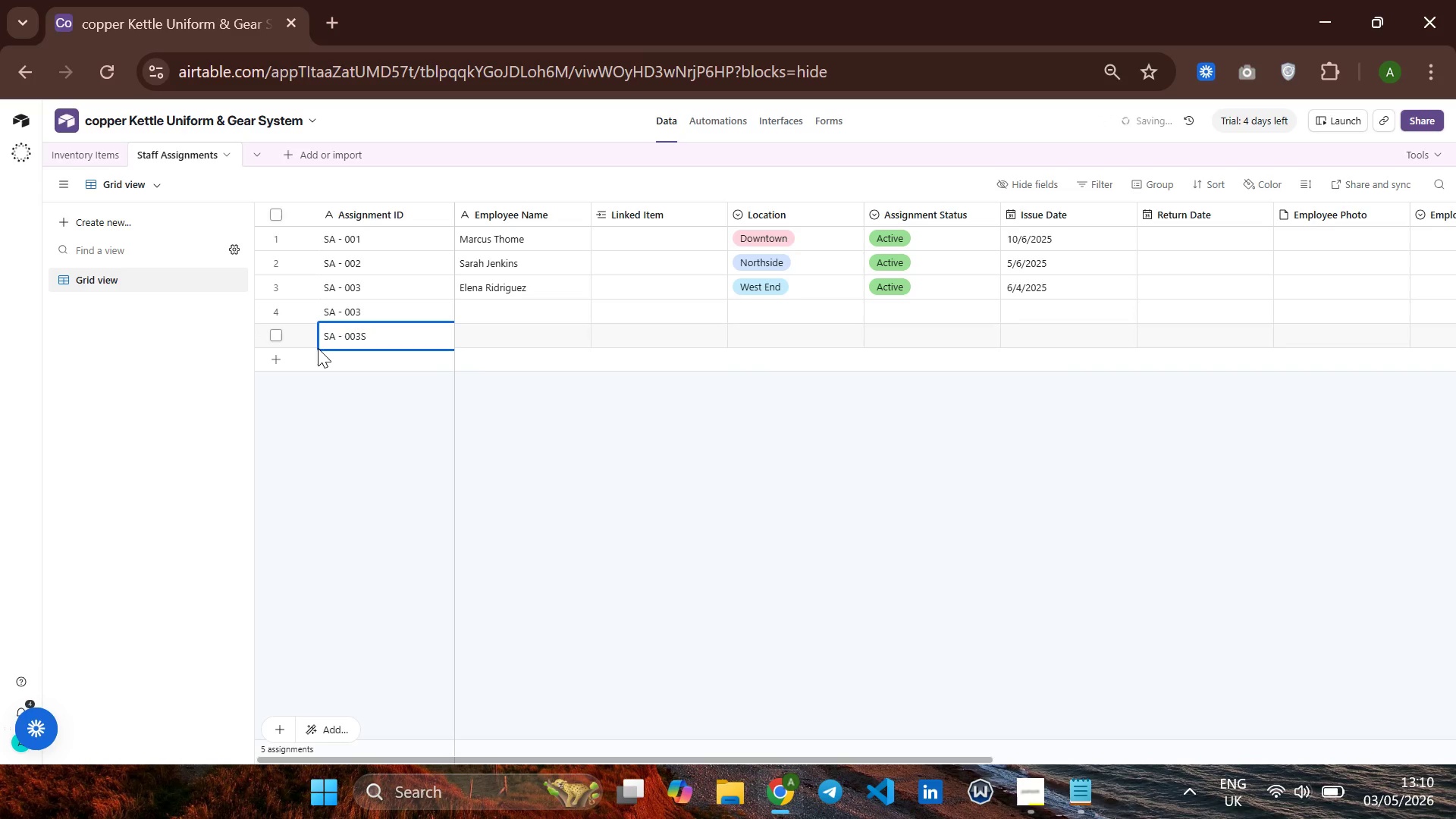 
key(Backspace)
 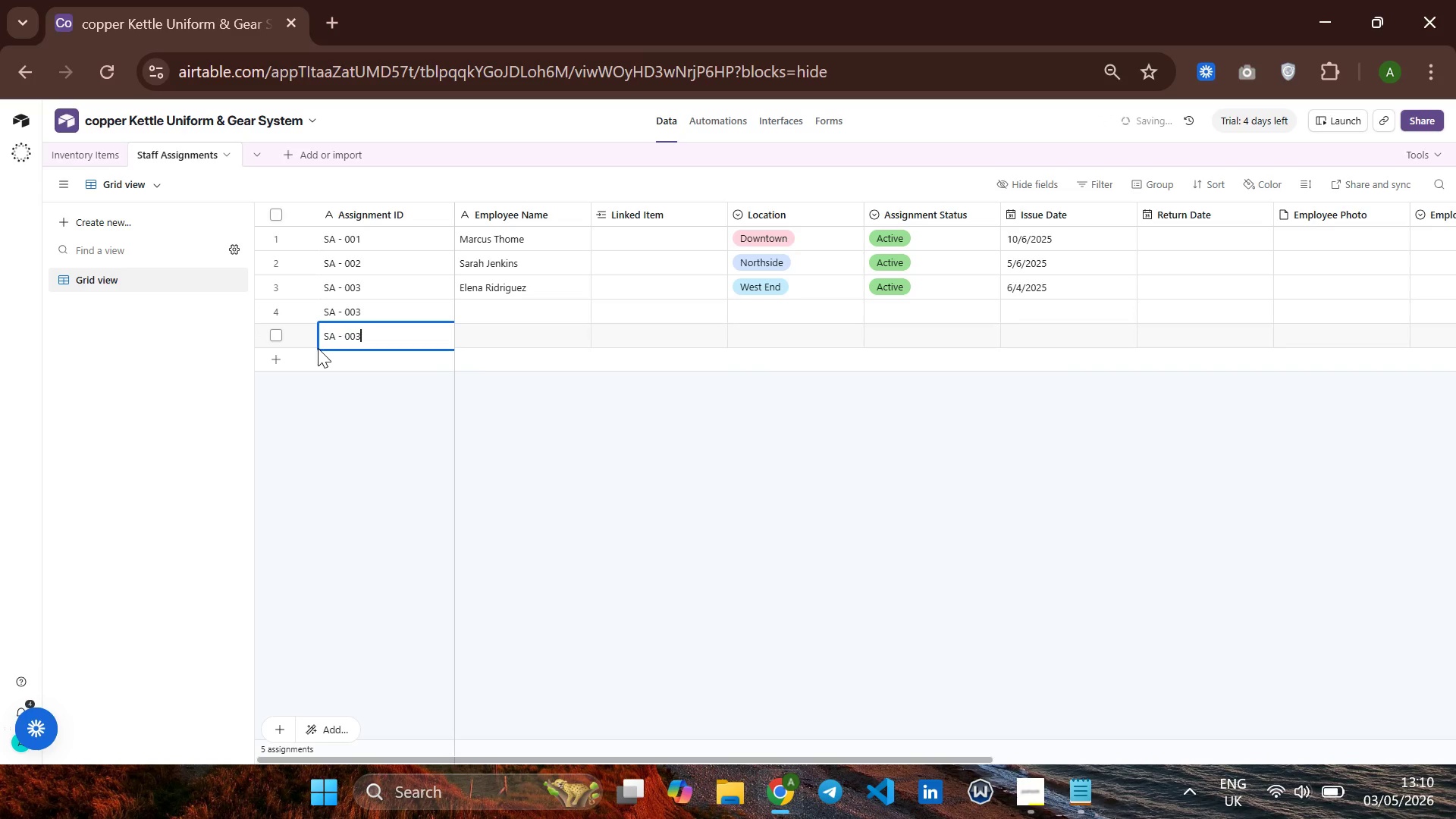 
key(Backspace)
 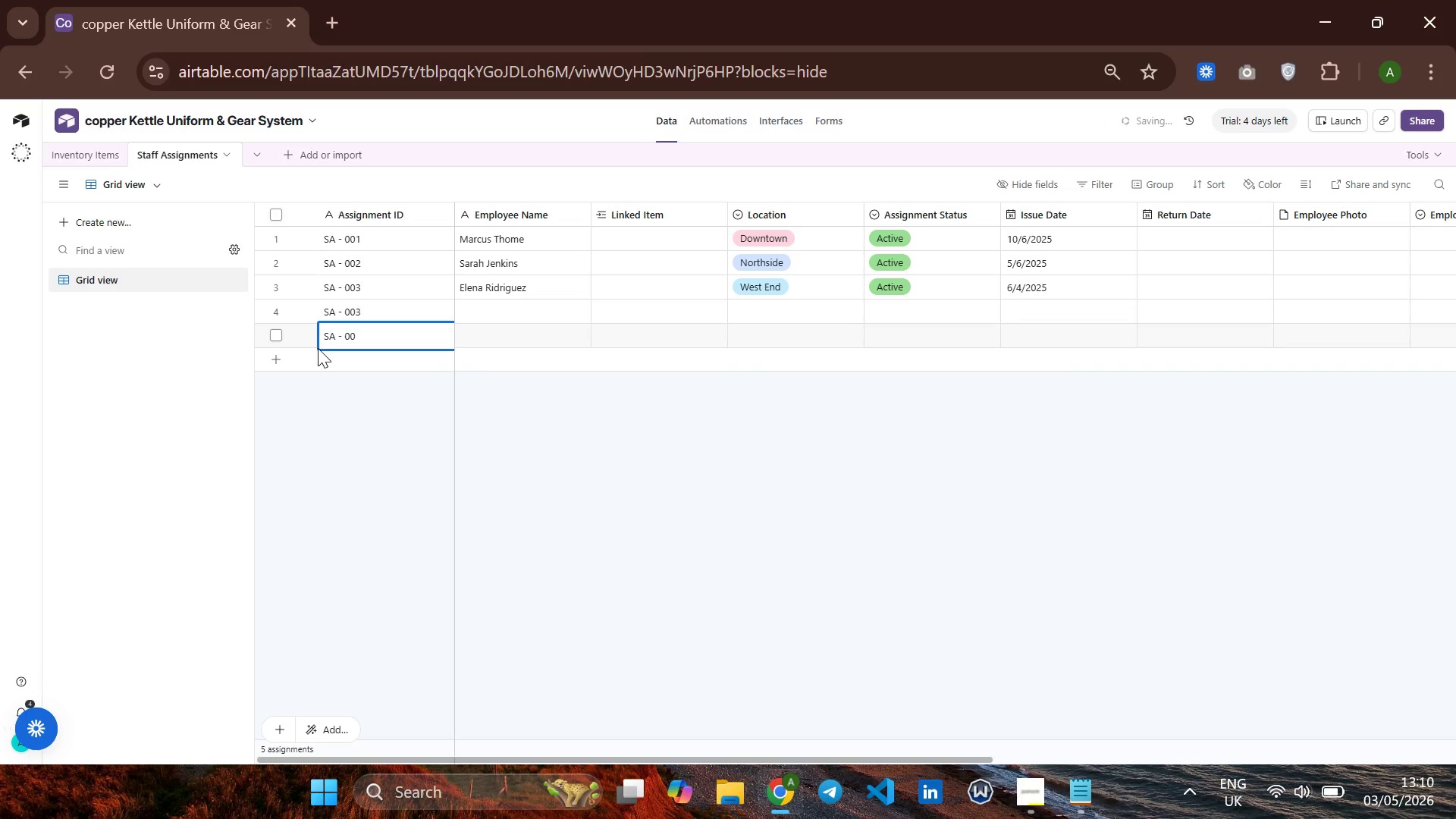 
key(6)
 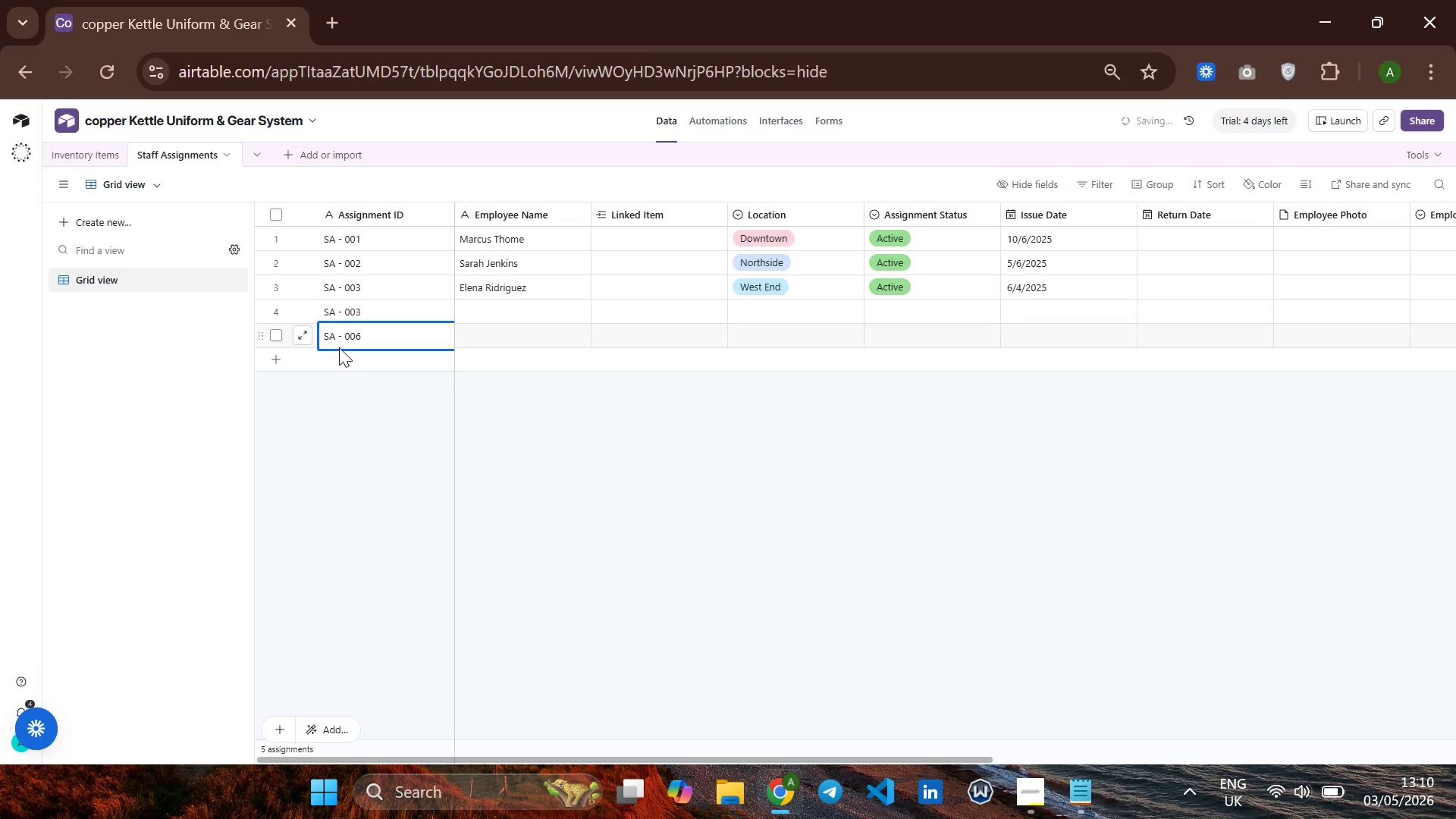 
key(Backspace)
 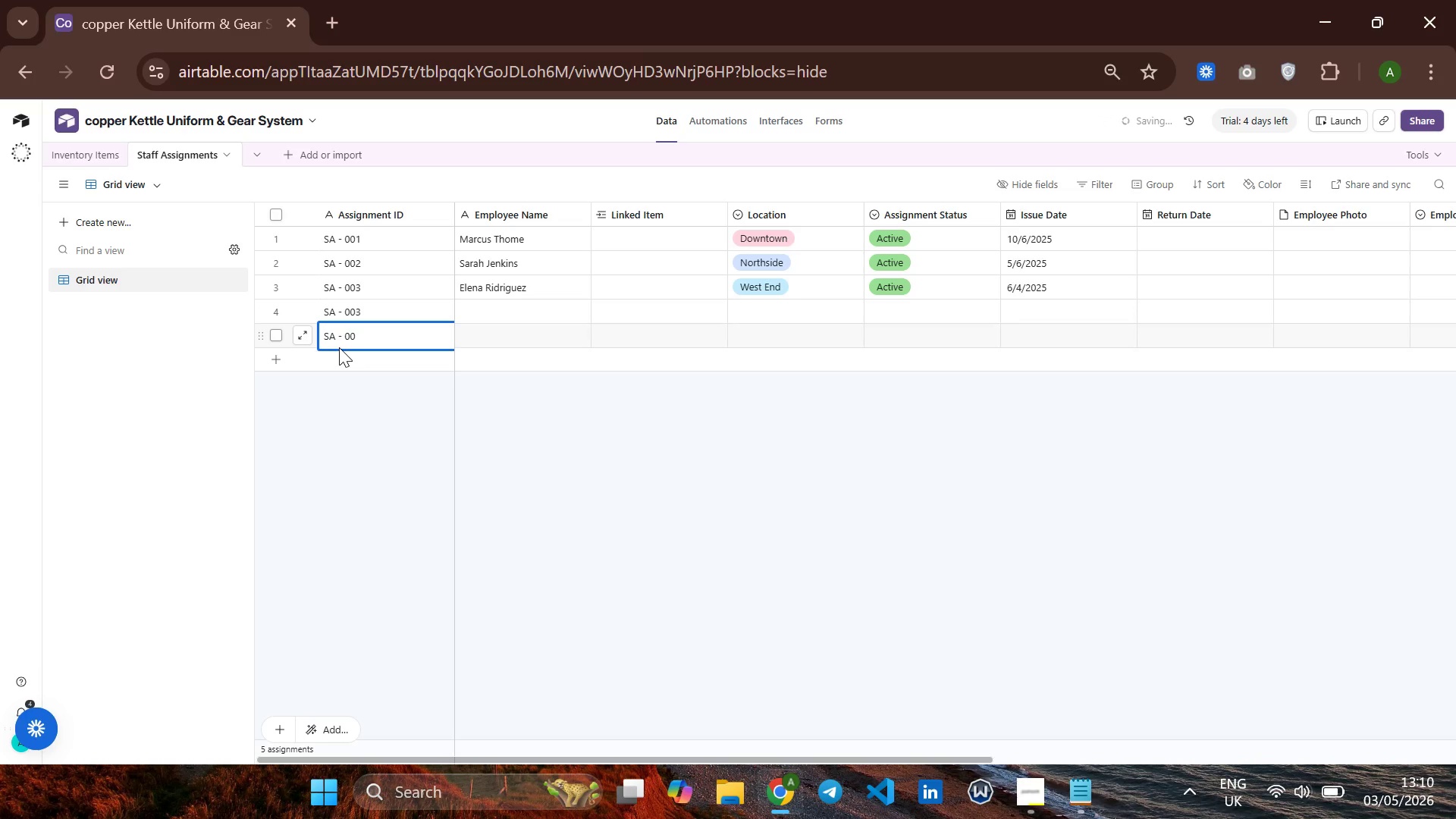 
key(5)
 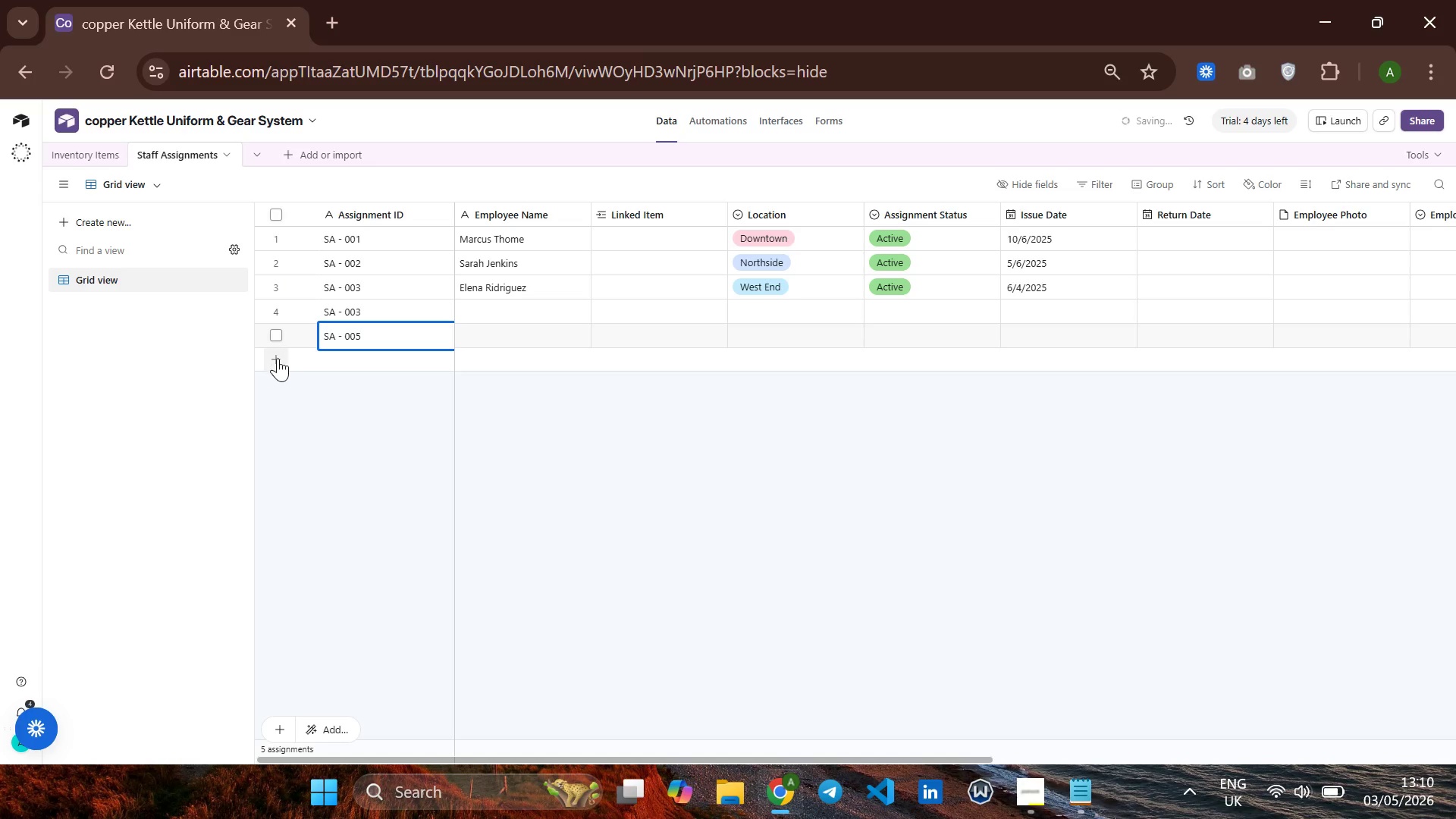 
left_click([273, 362])
 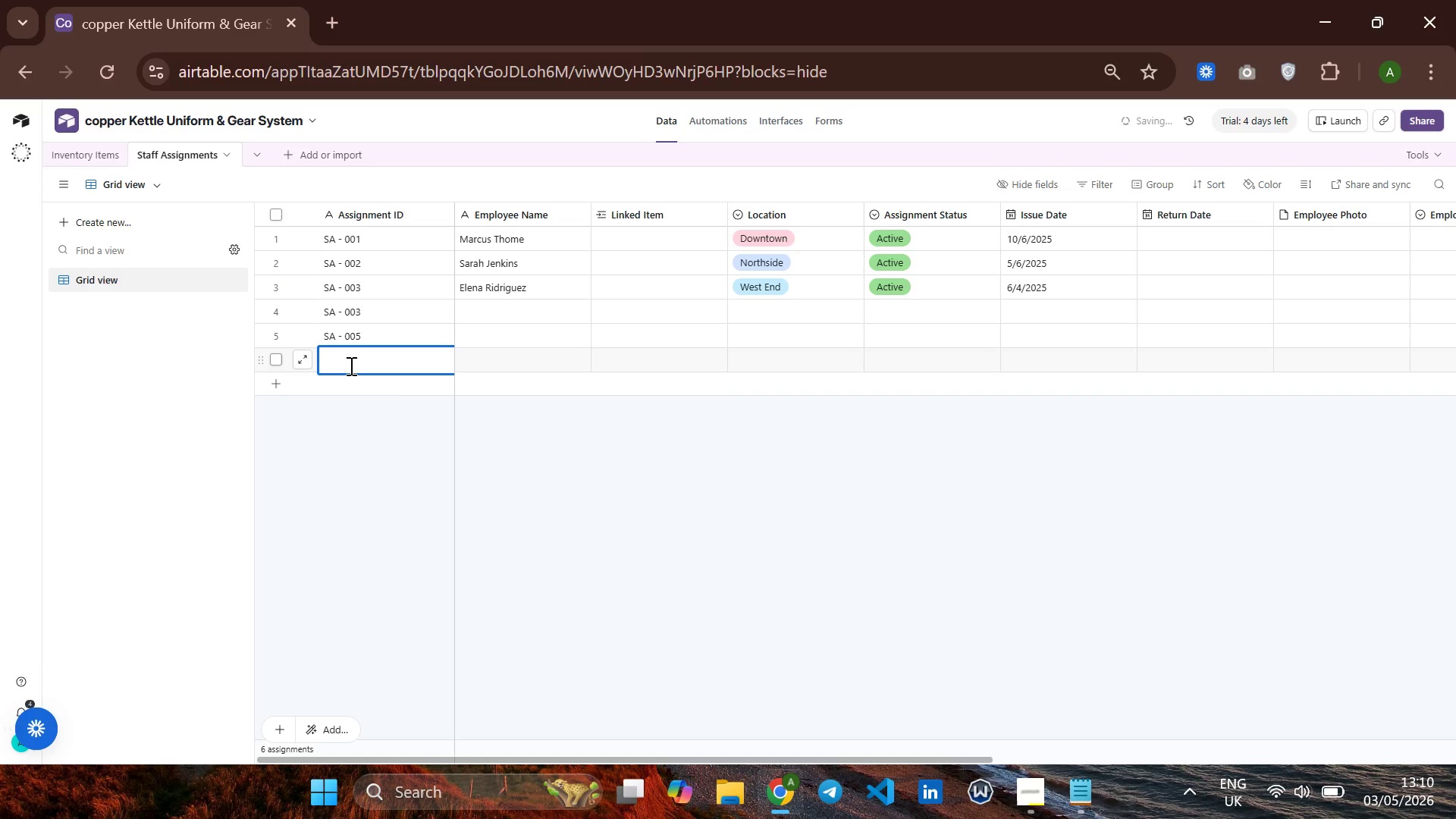 
key(Control+V)
 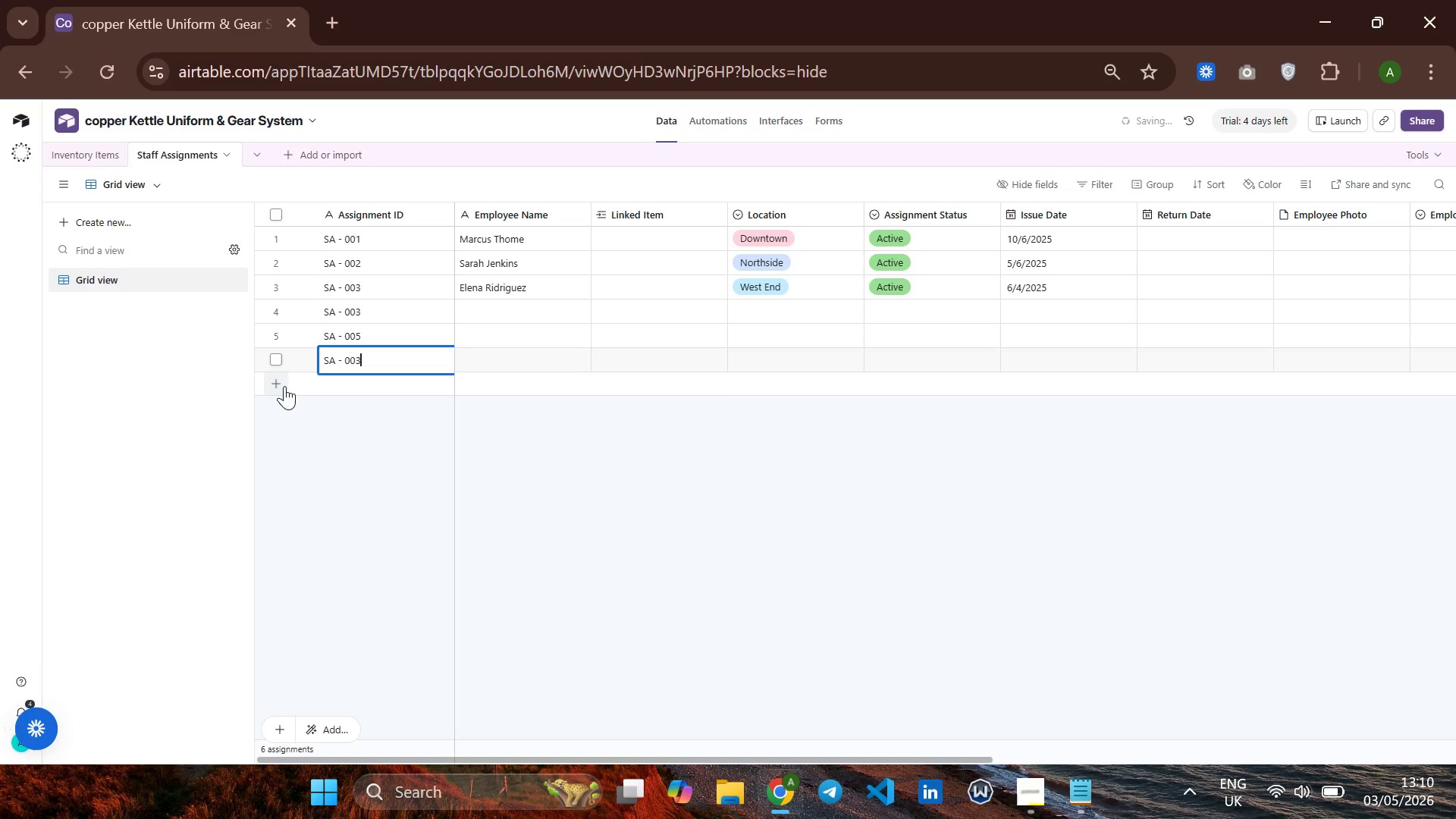 
left_click([282, 385])
 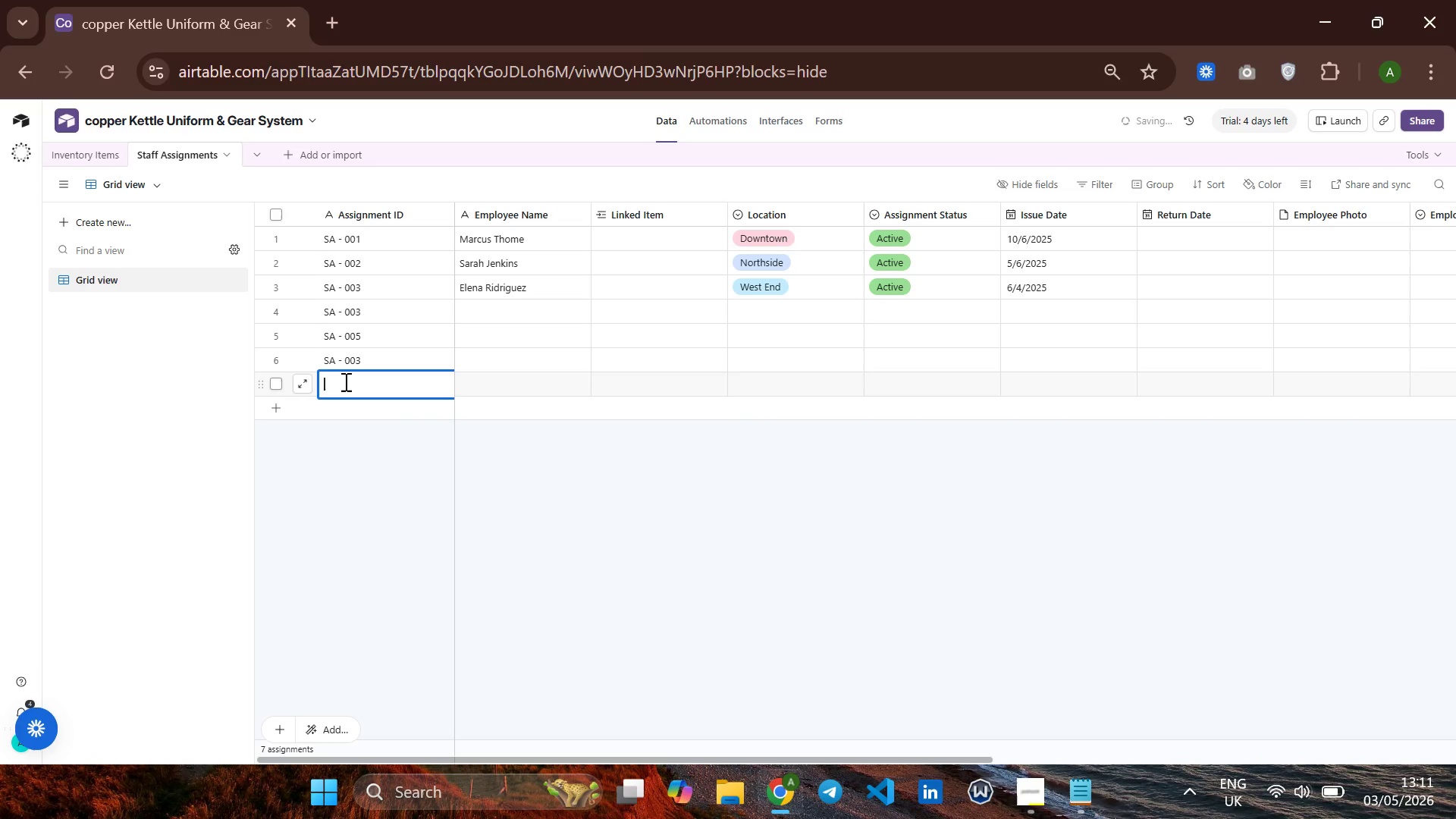 
key(Control+V)
 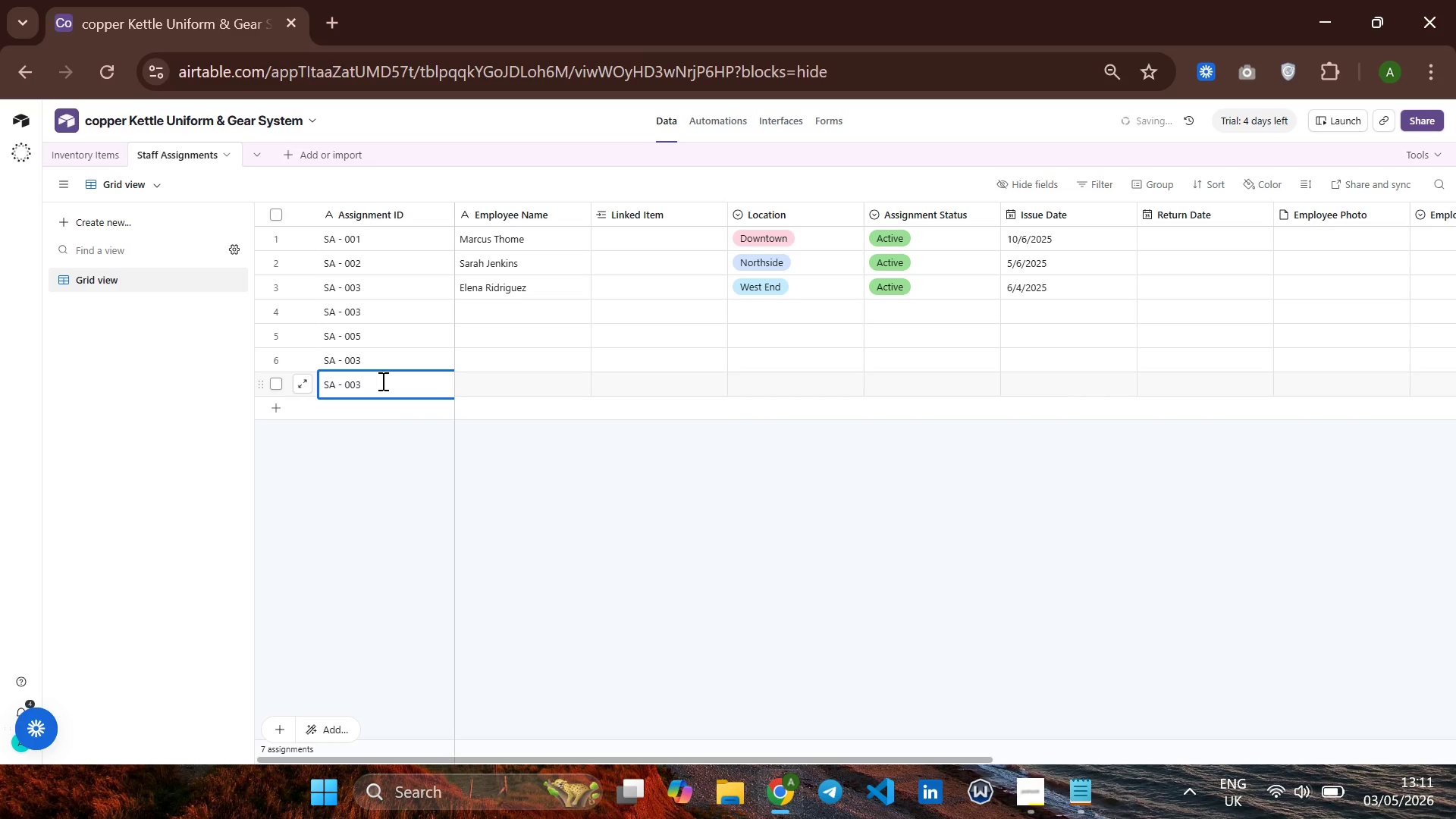 
key(Backspace)
 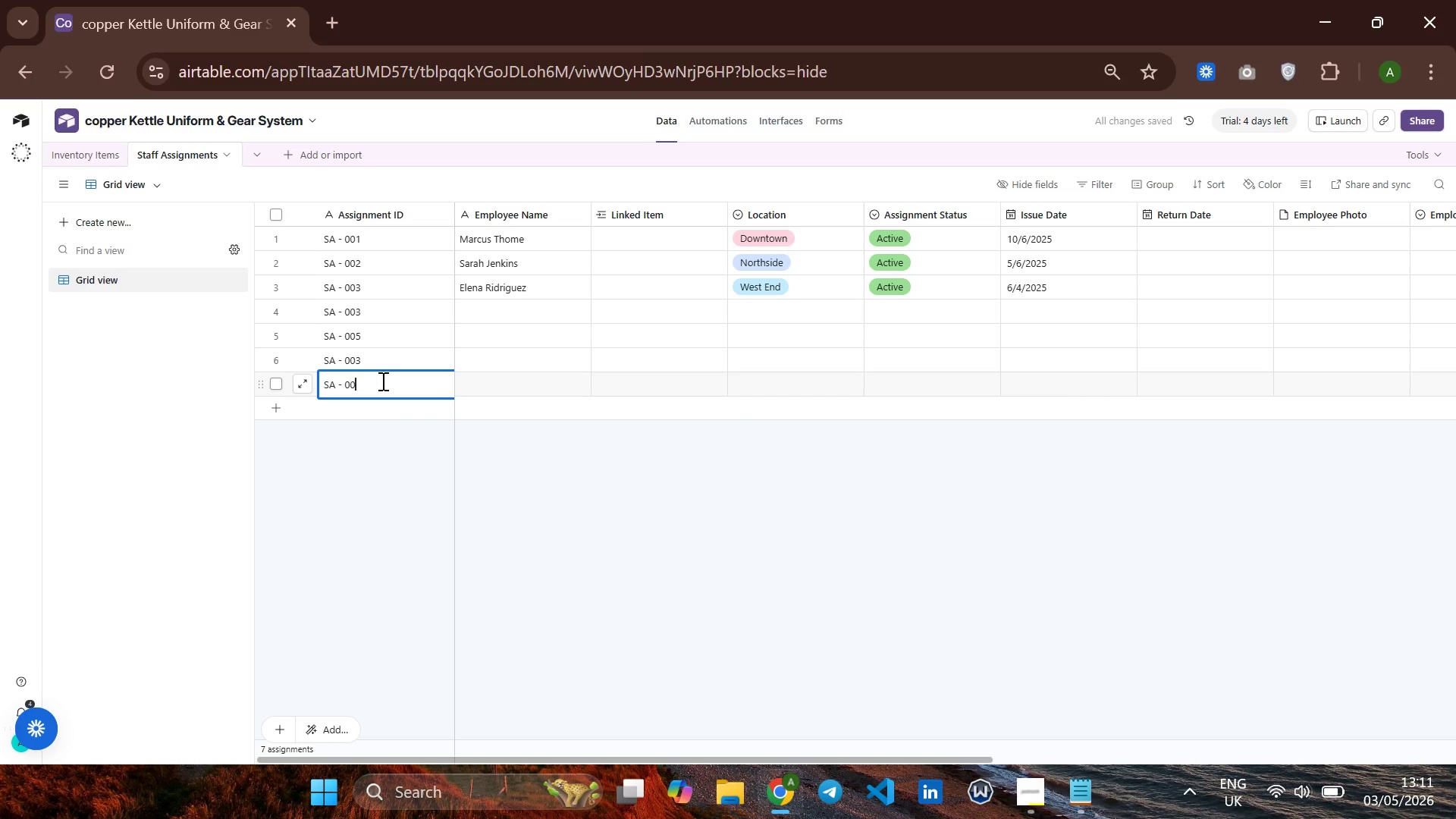 
key(7)
 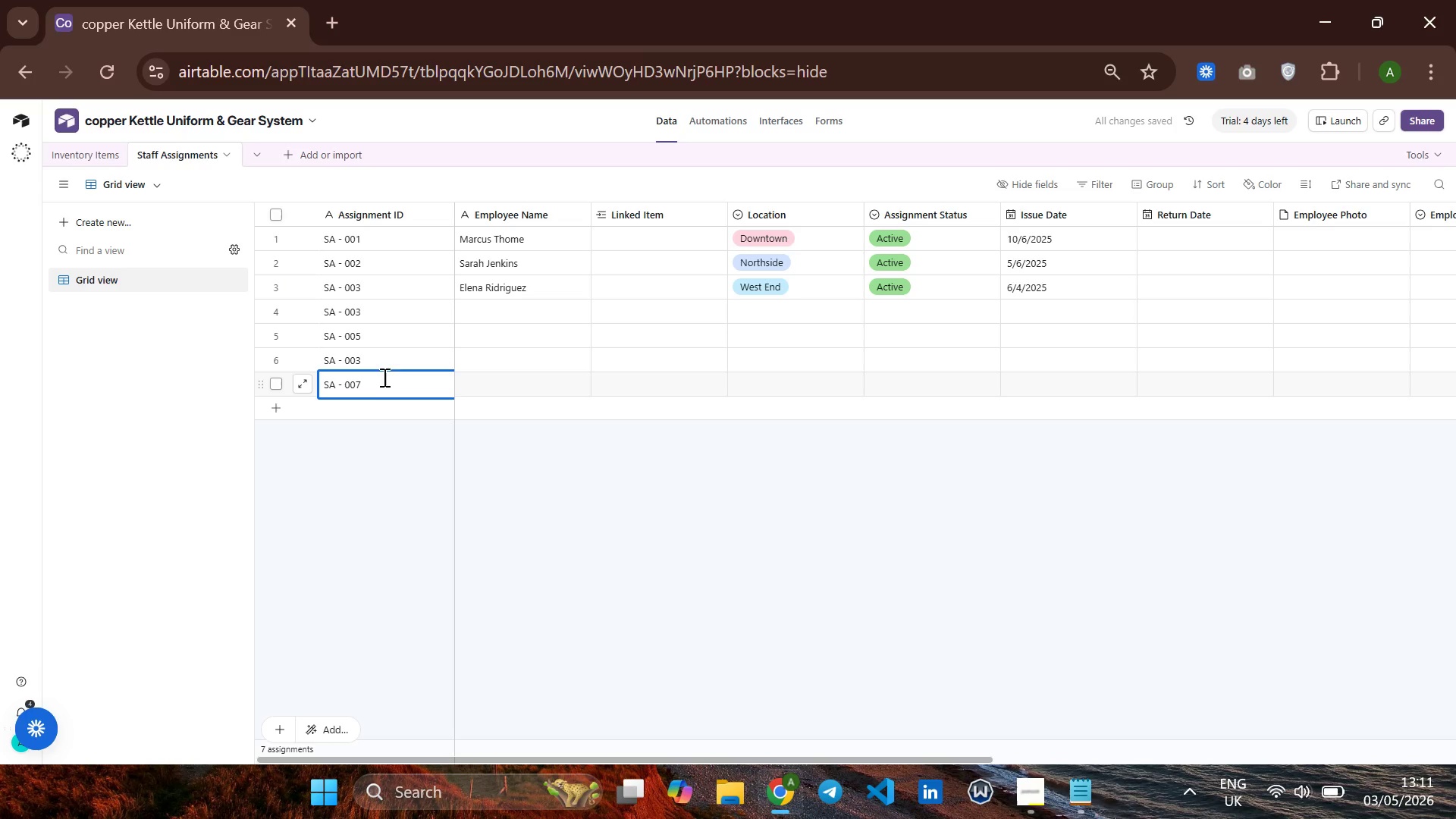 
left_click([381, 359])
 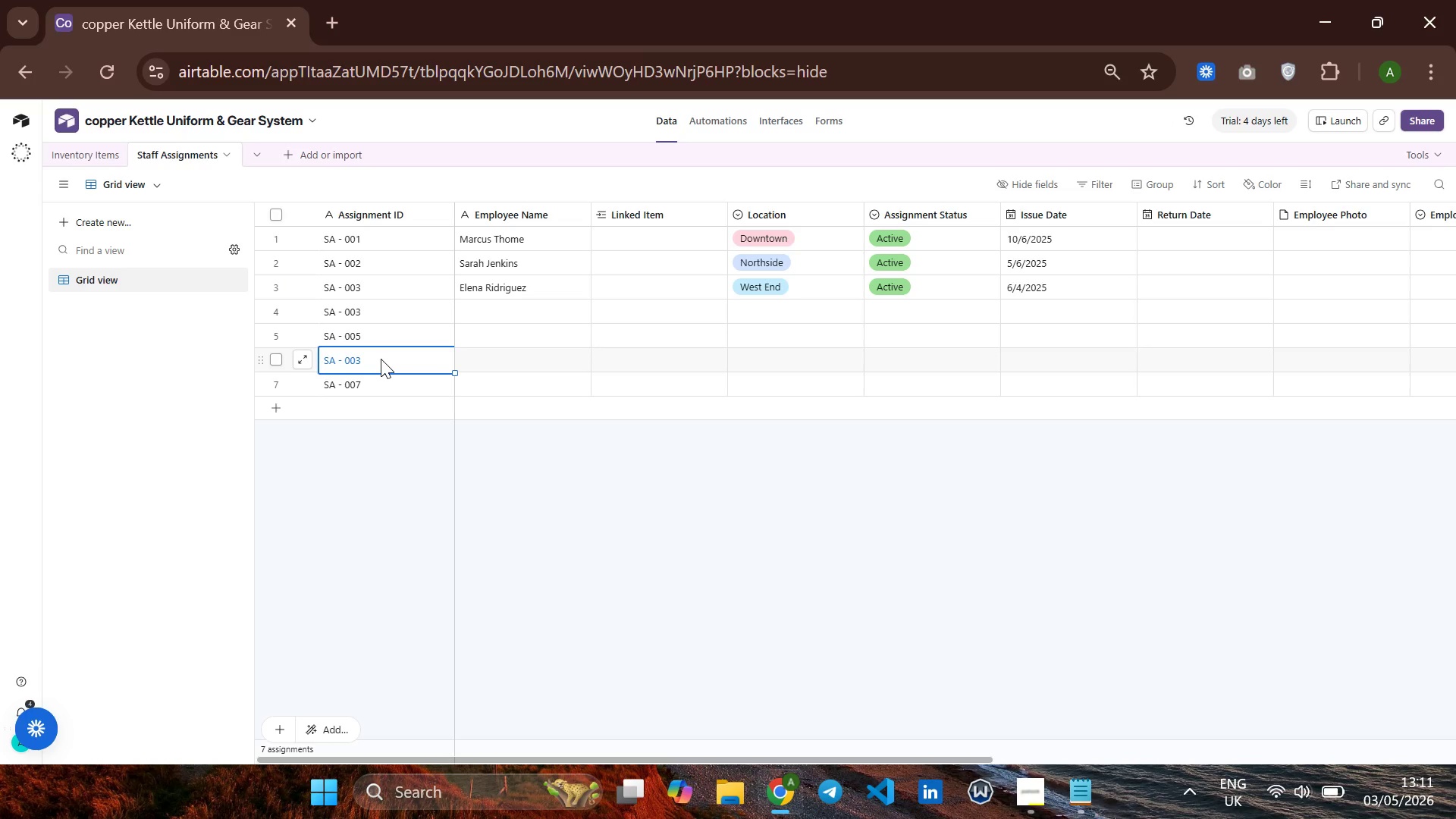 
left_click([381, 359])
 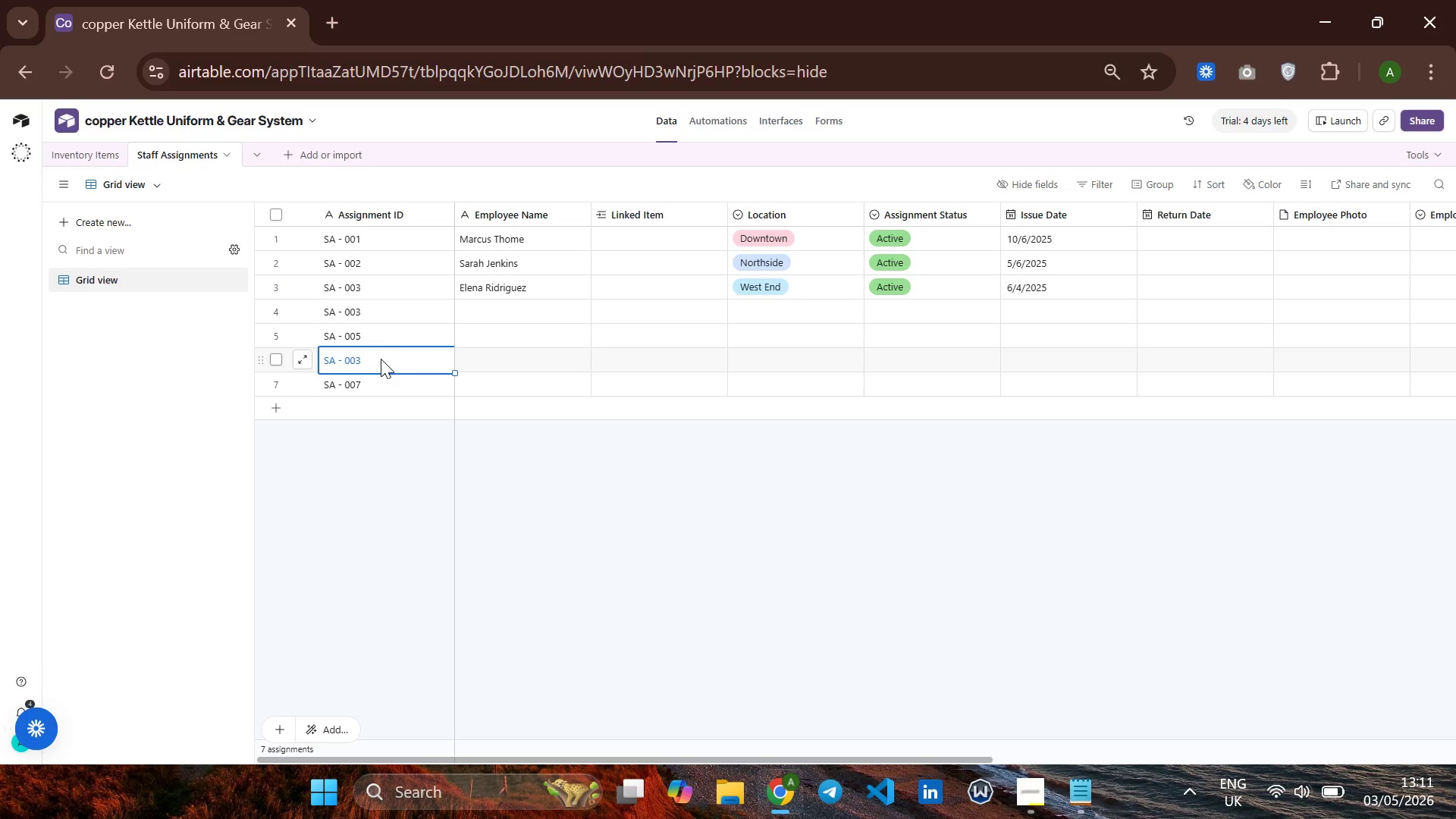 
key(Enter)
 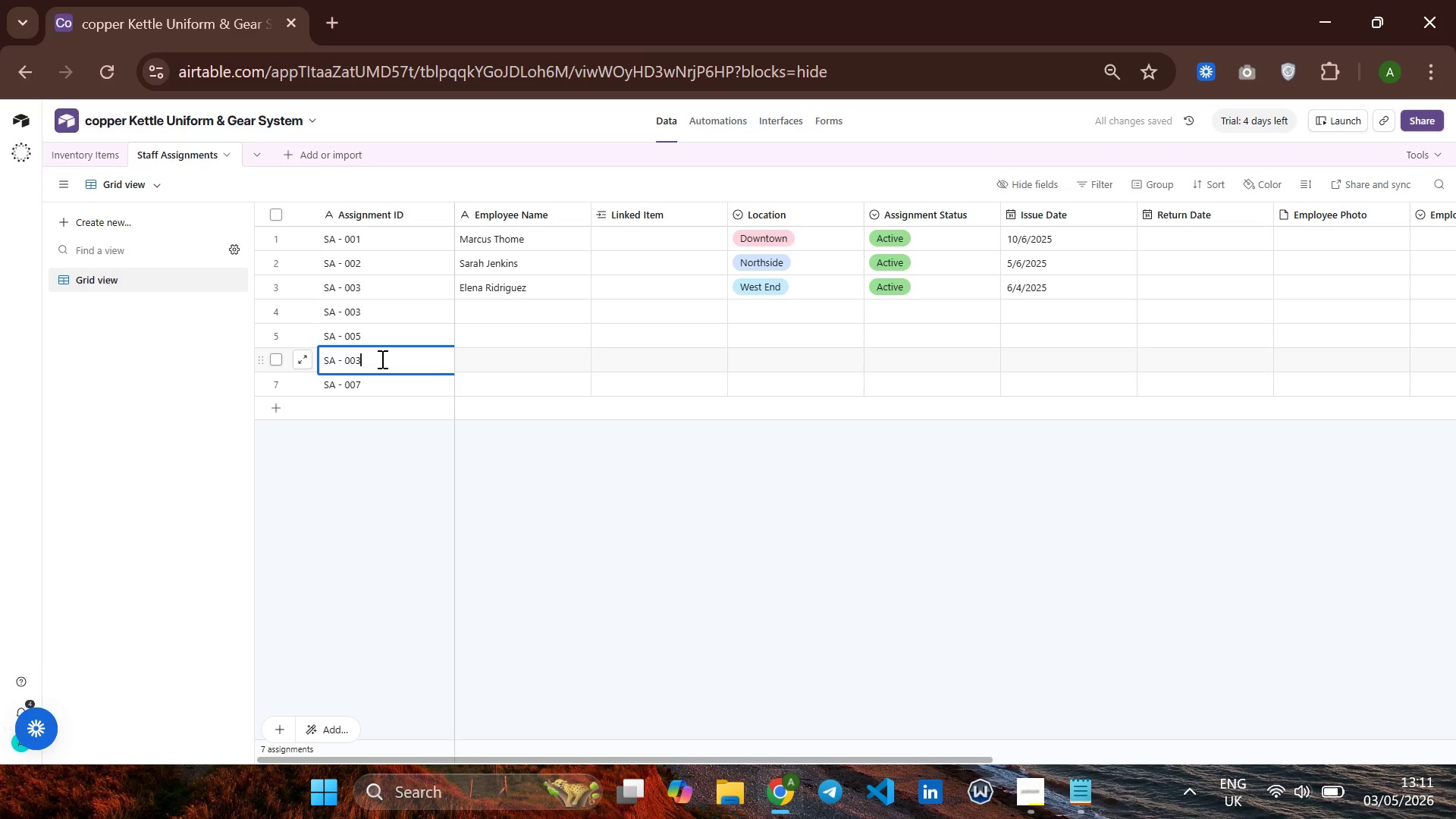 
key(Backspace)
 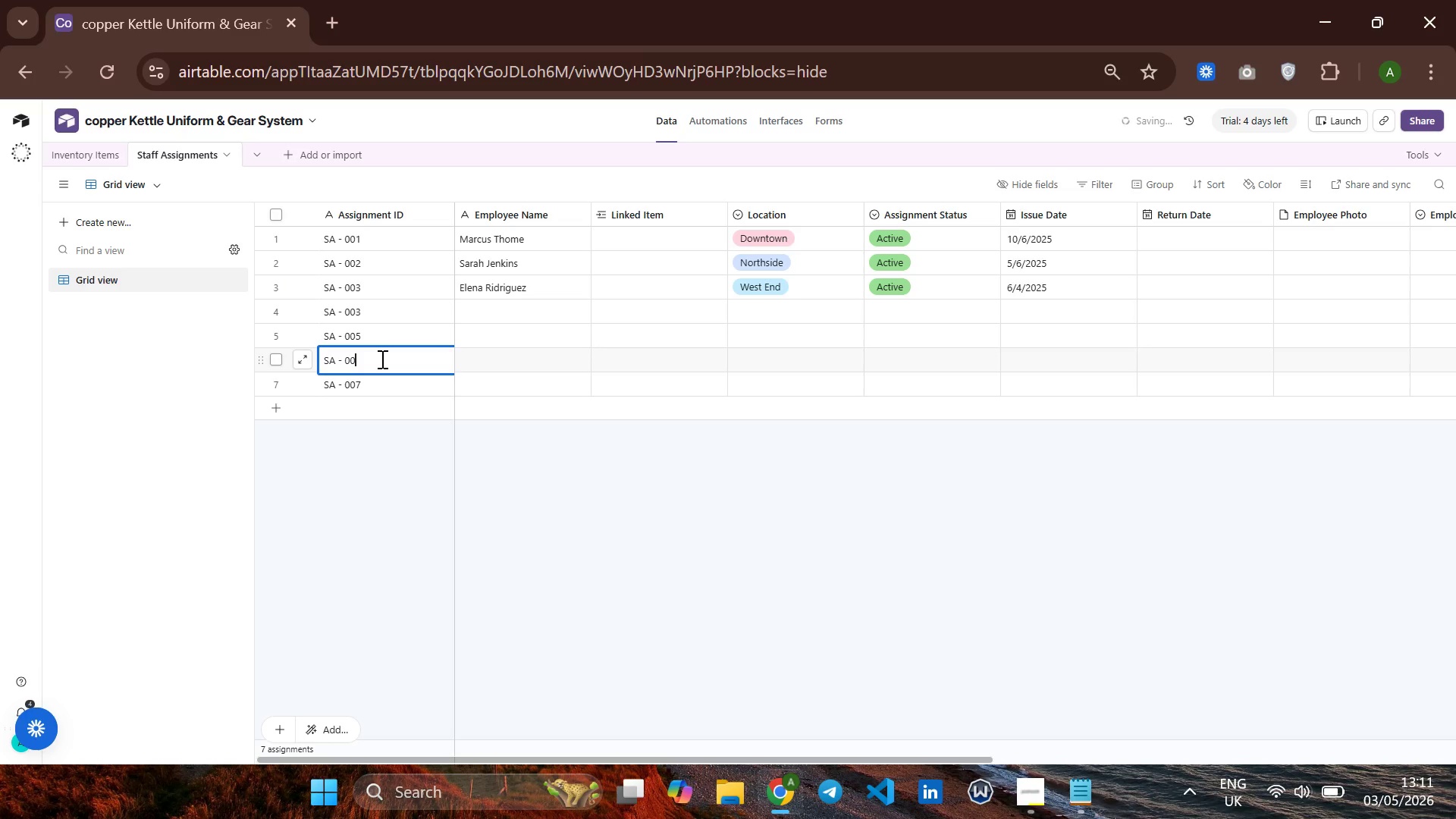 
key(6)
 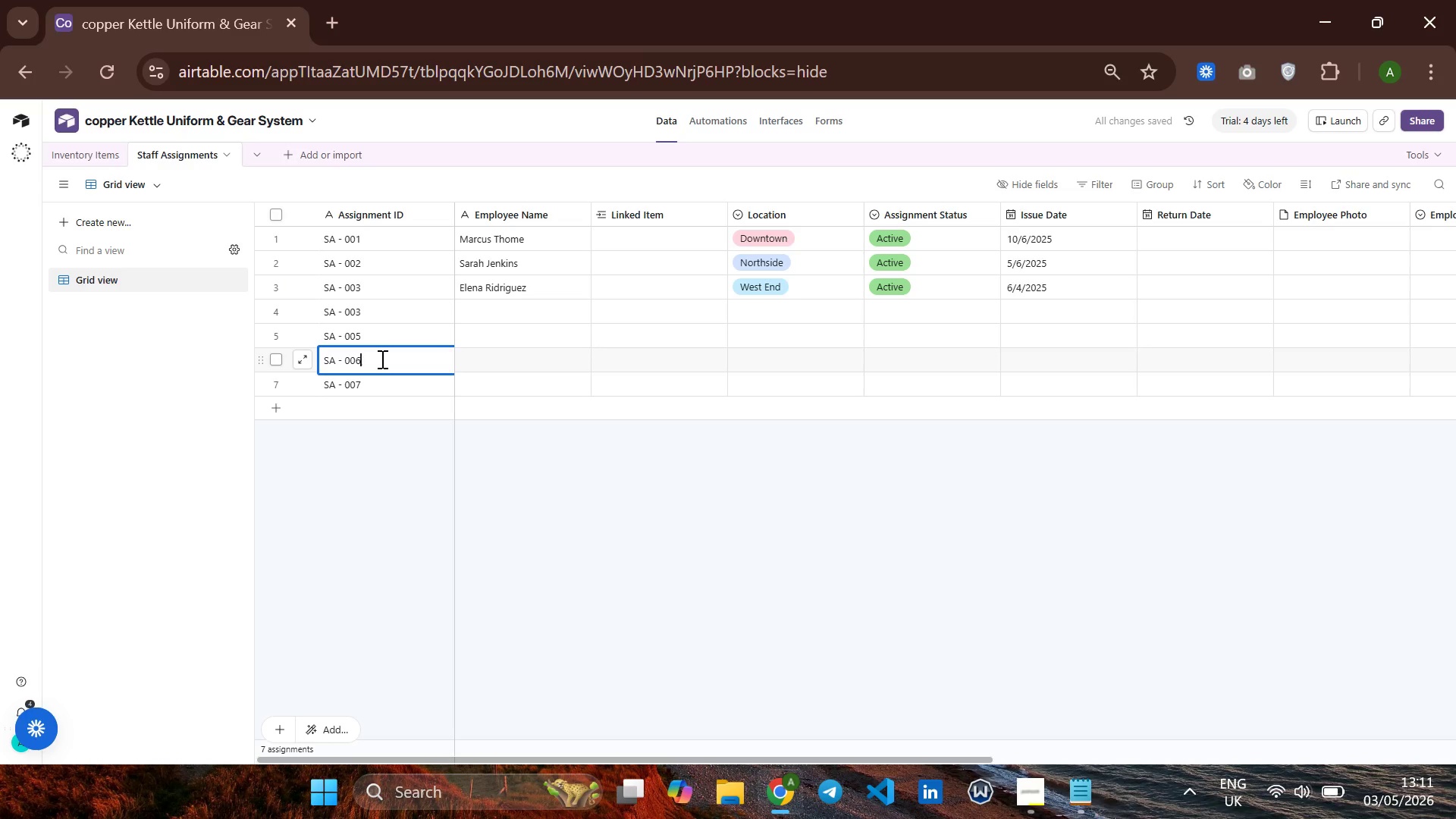 
key(Enter)
 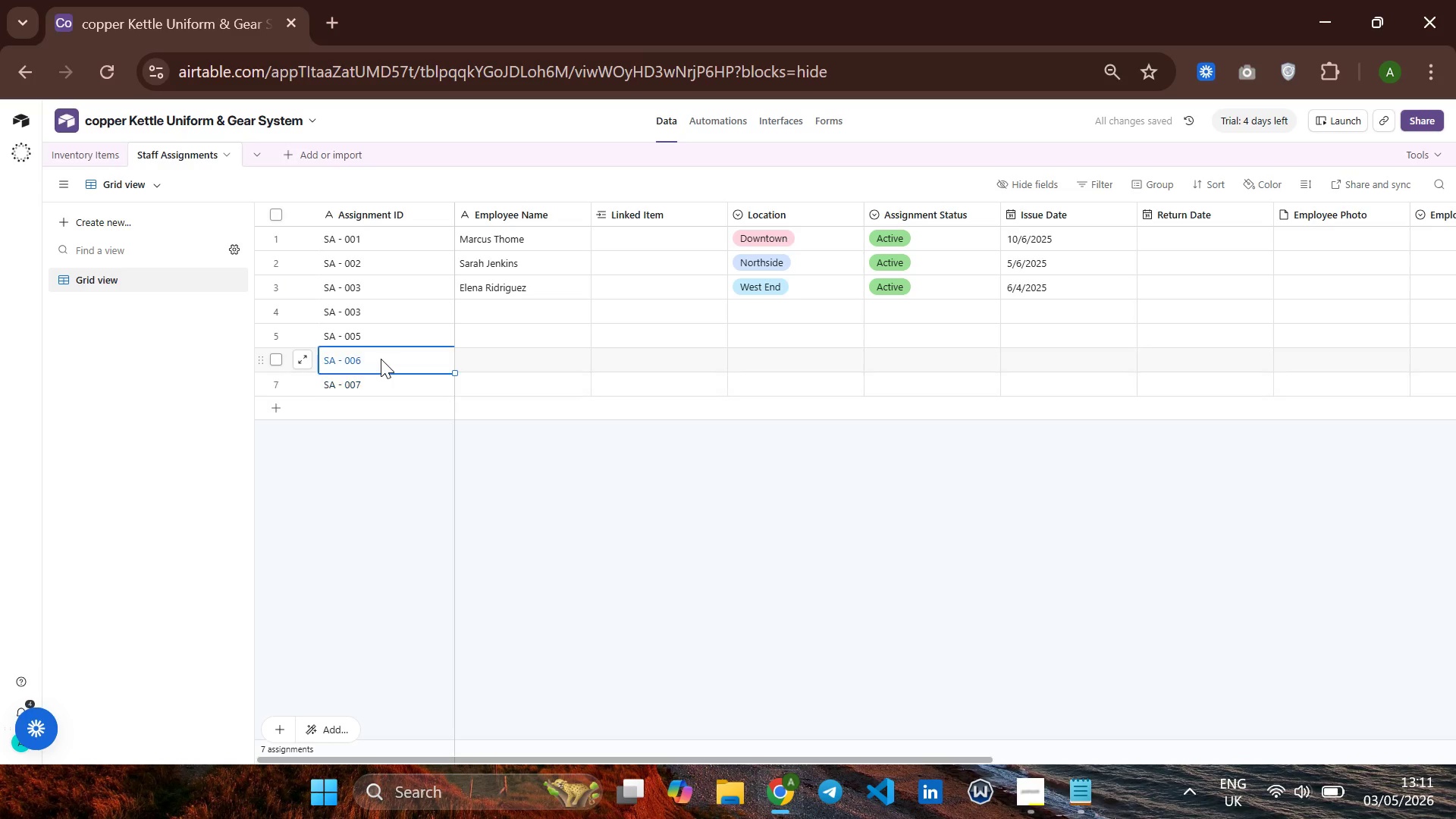 
key(ArrowUp)
 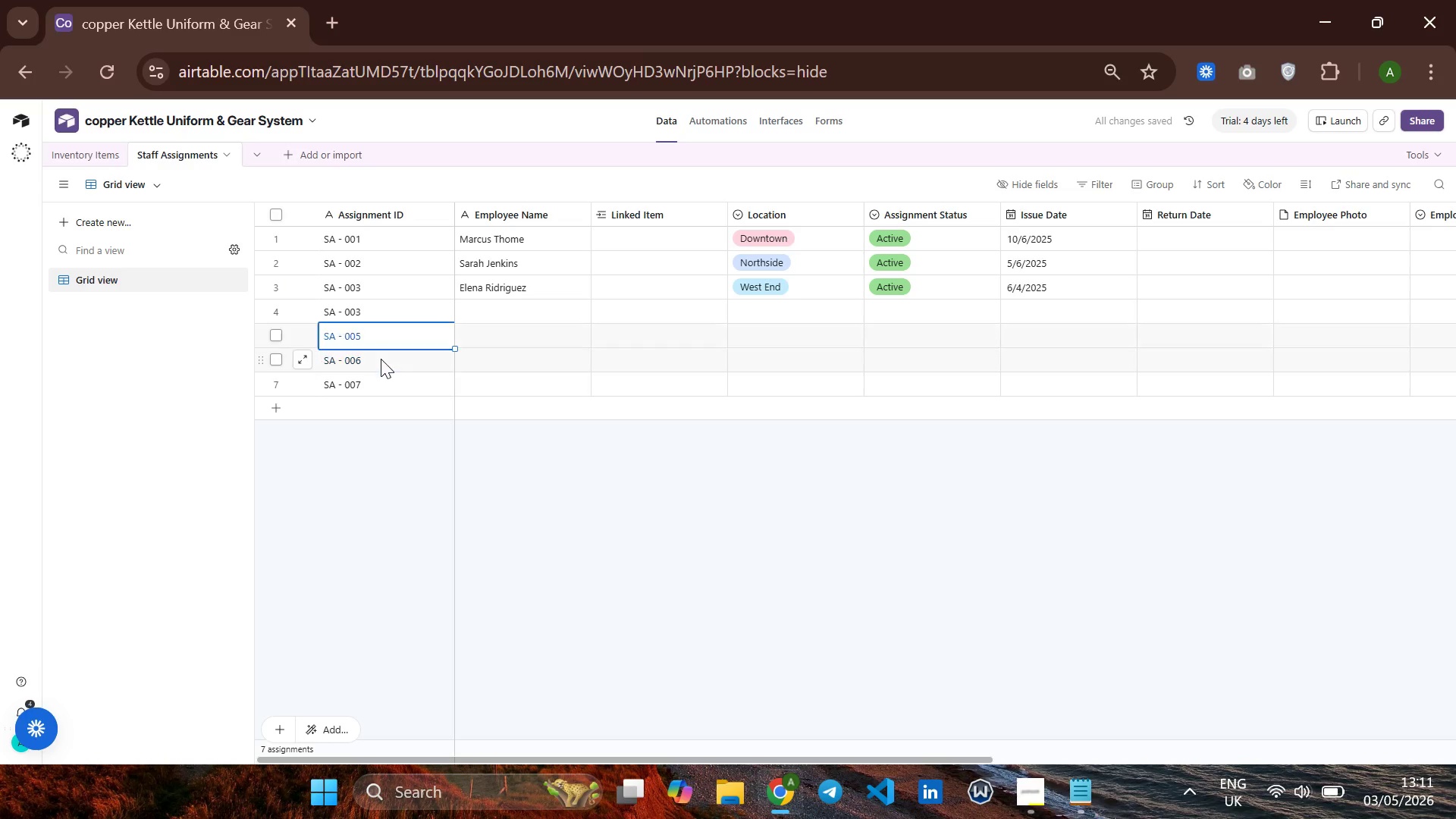 
key(ArrowUp)
 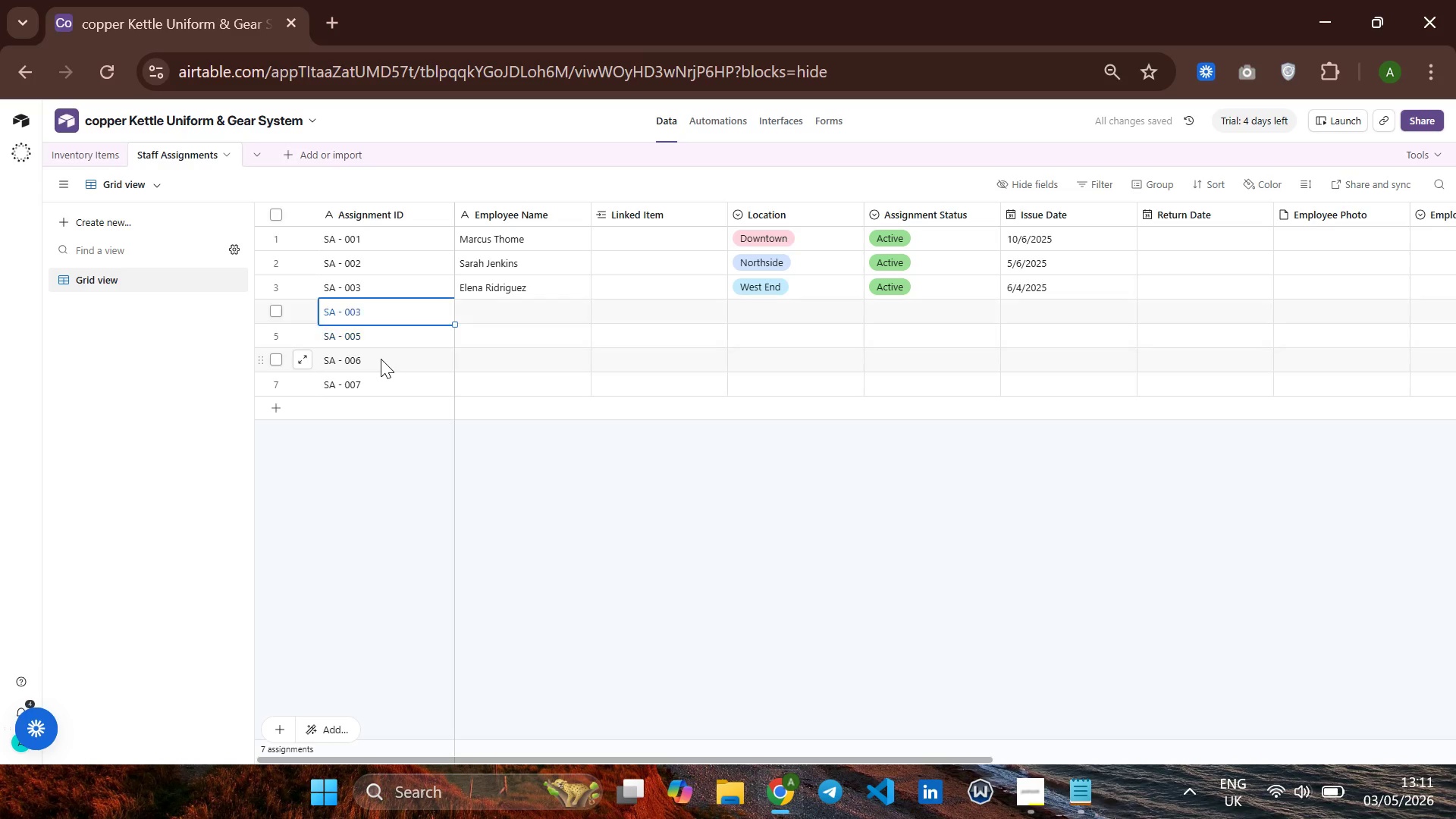 
key(ArrowUp)
 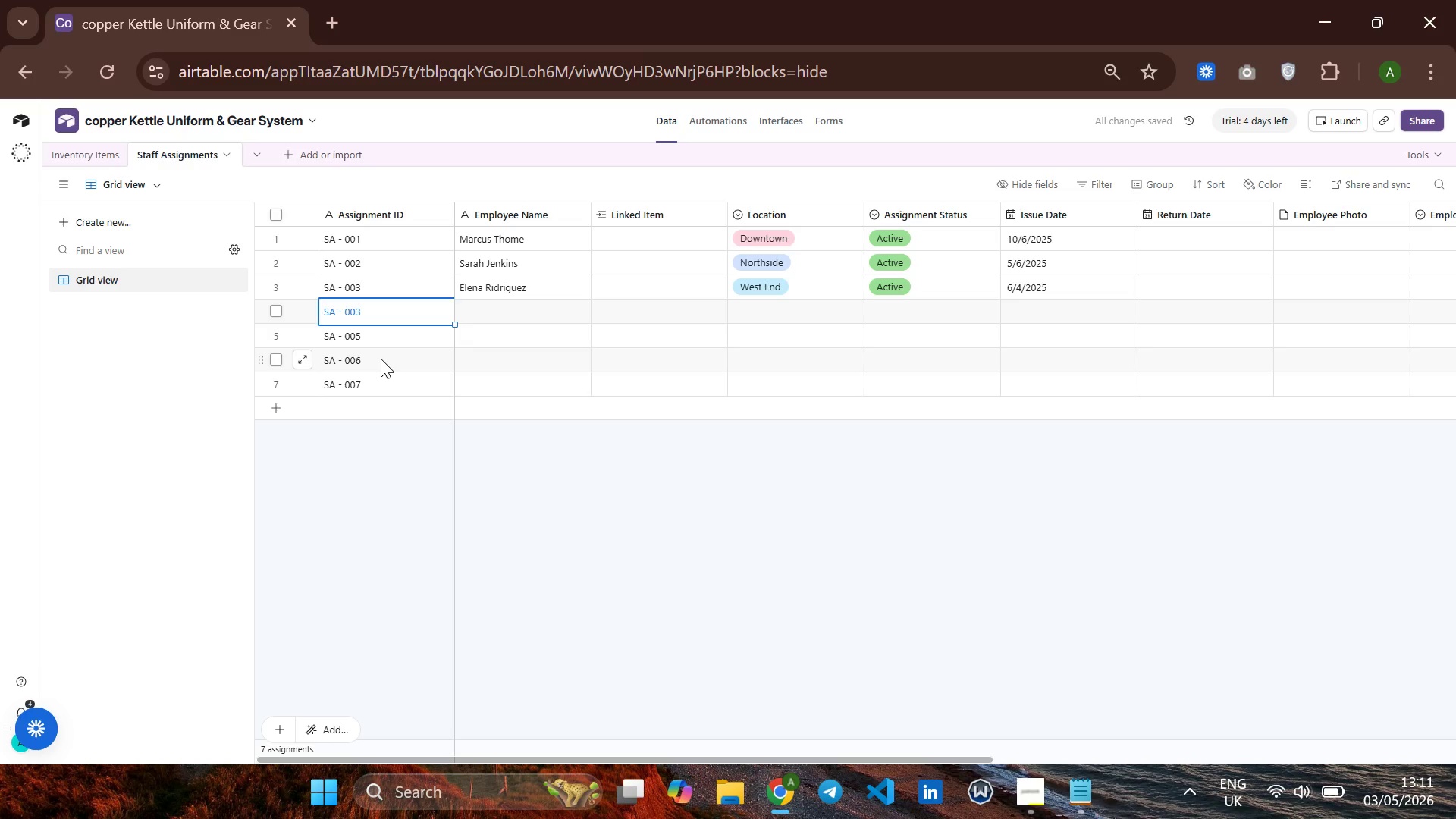 
key(ArrowDown)
 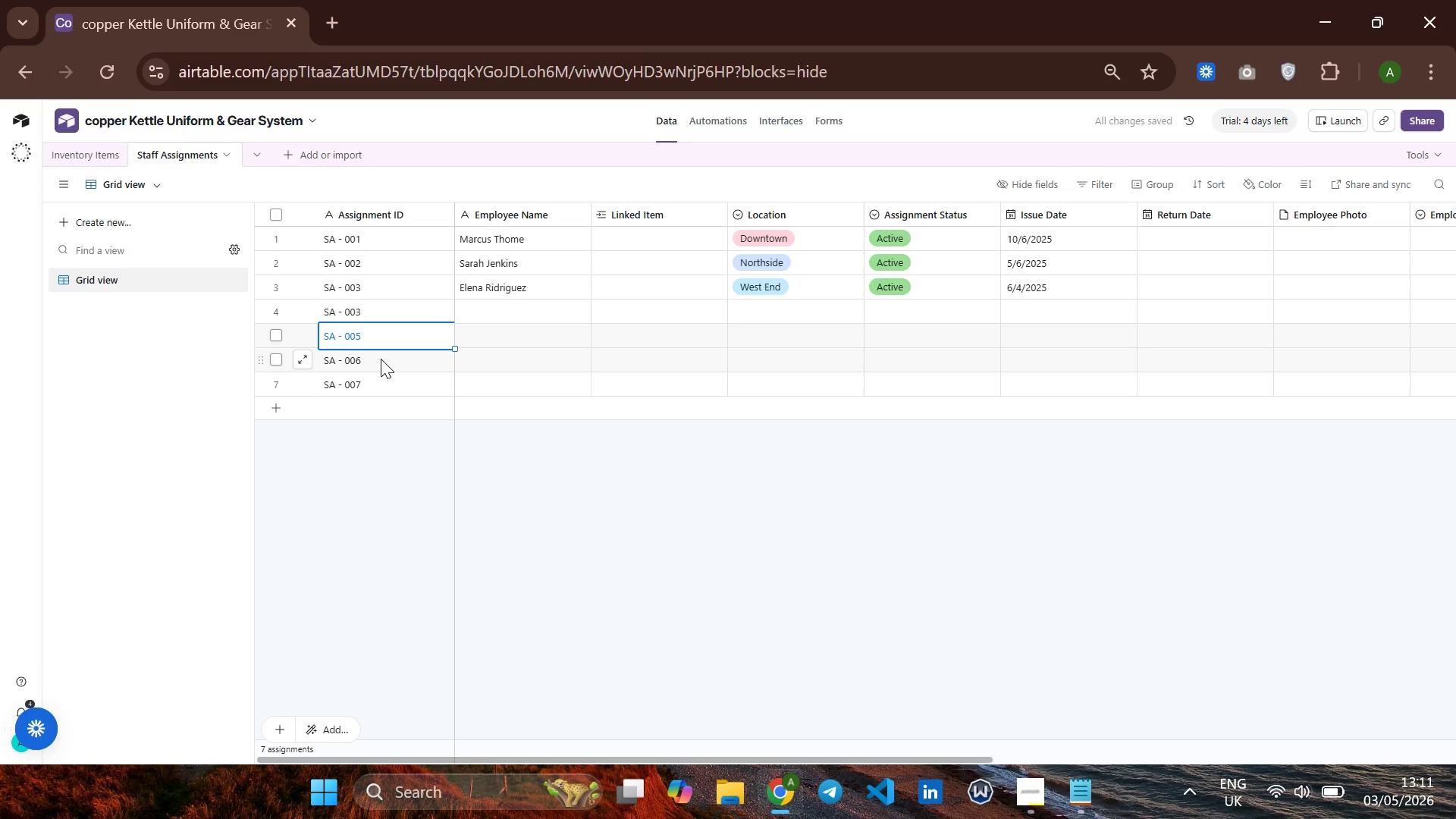 
key(ArrowUp)
 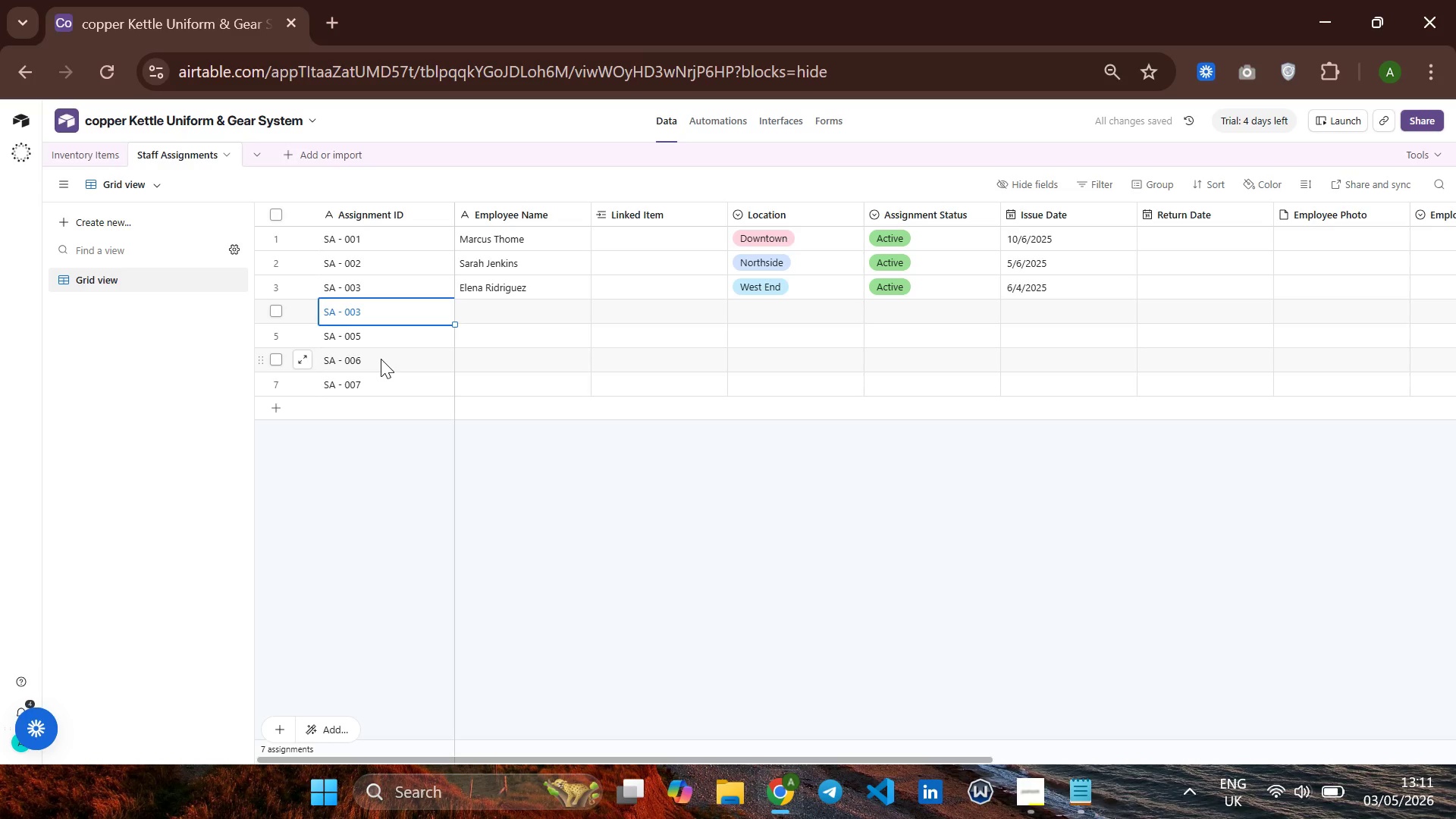 
key(Enter)
 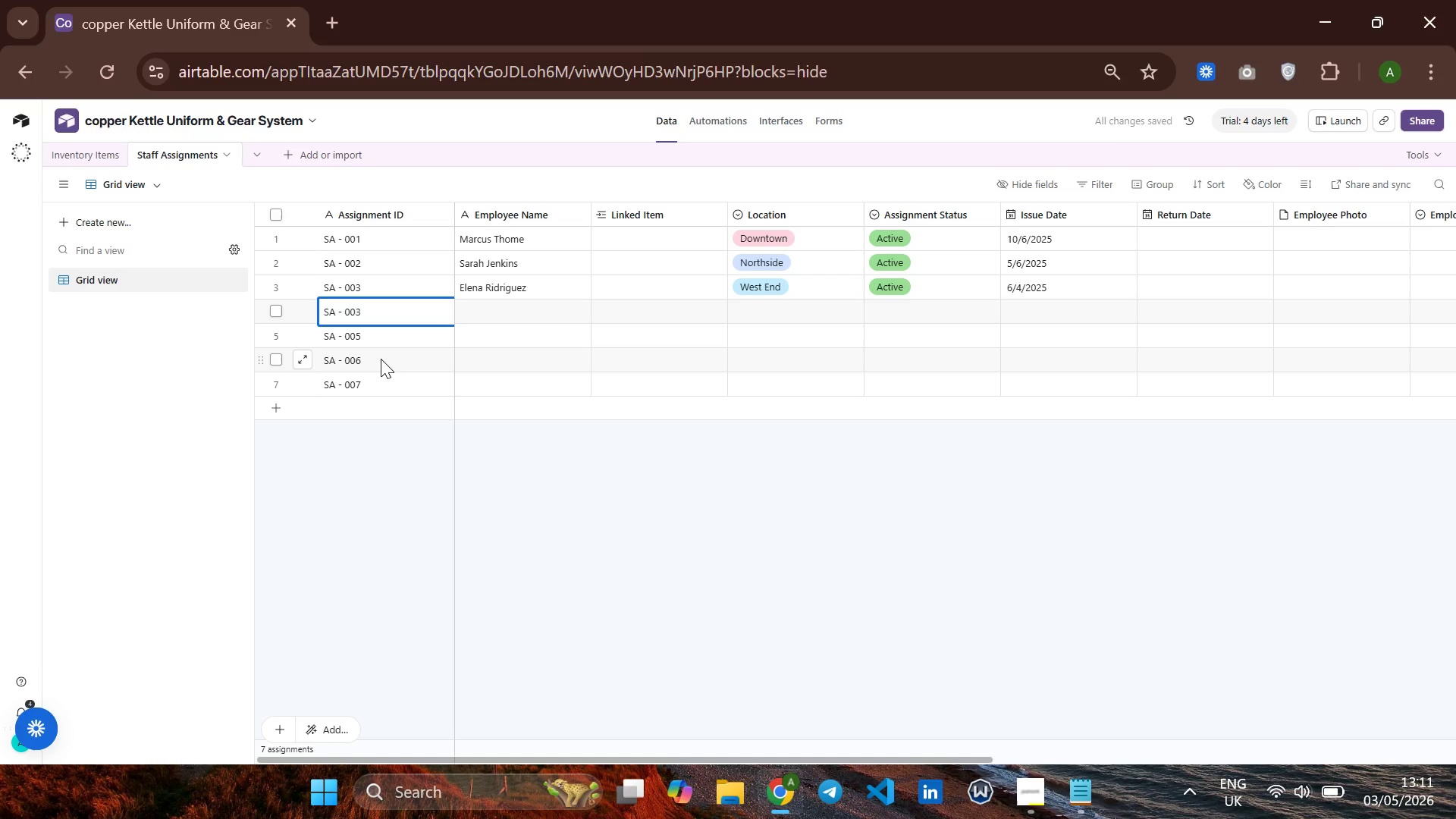 
key(Backspace)
 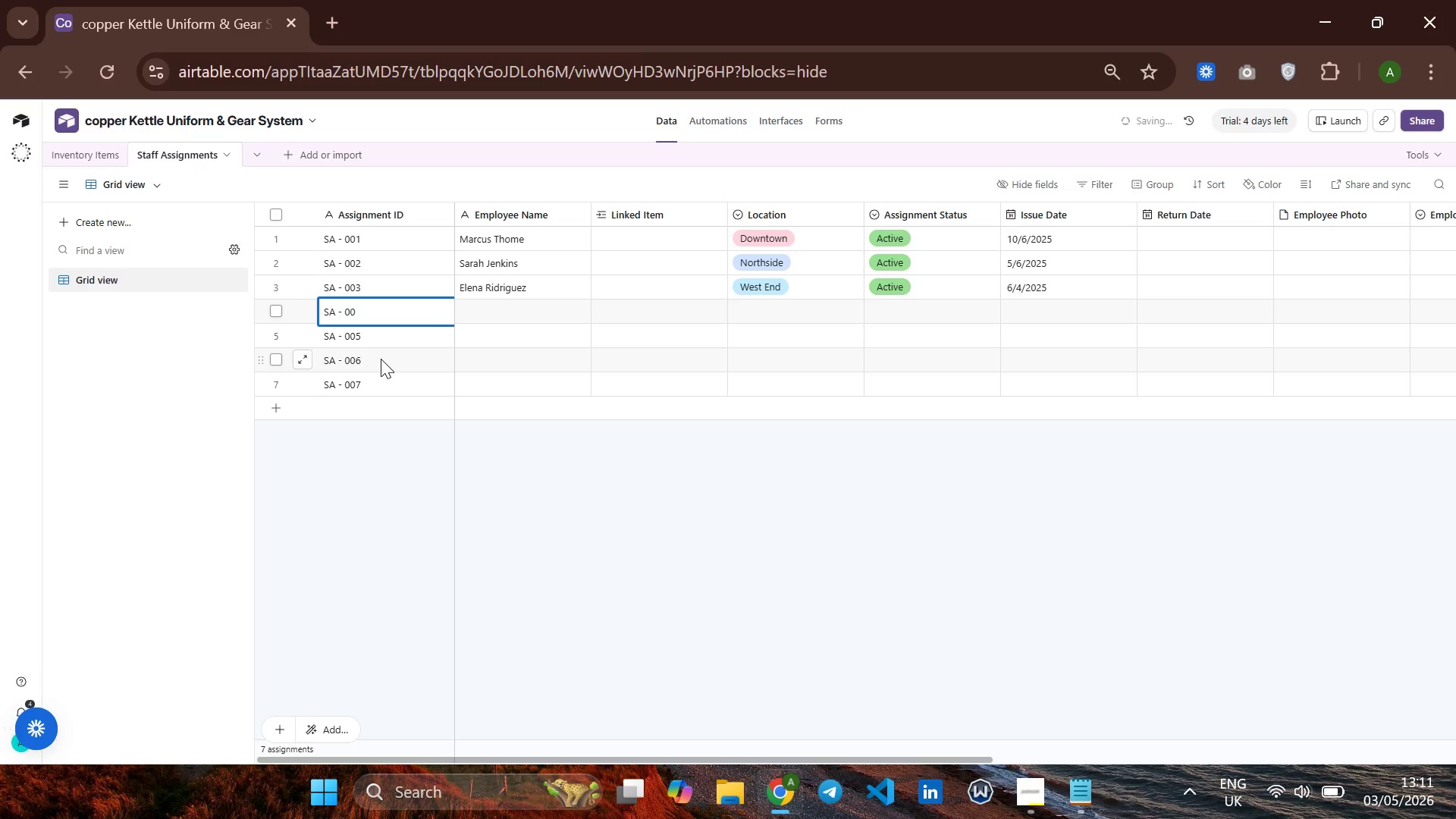 
key(4)
 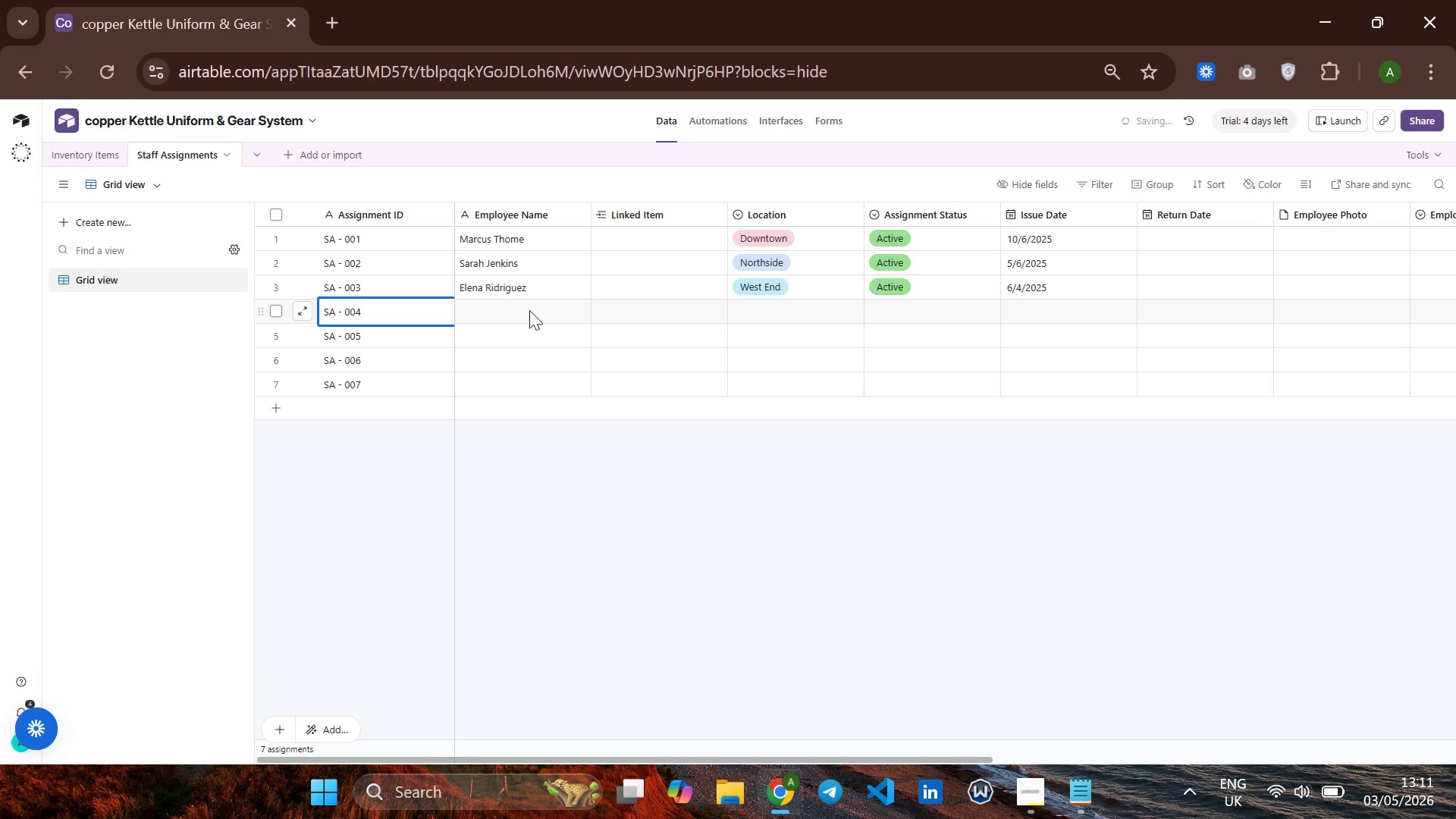 
left_click([529, 310])
 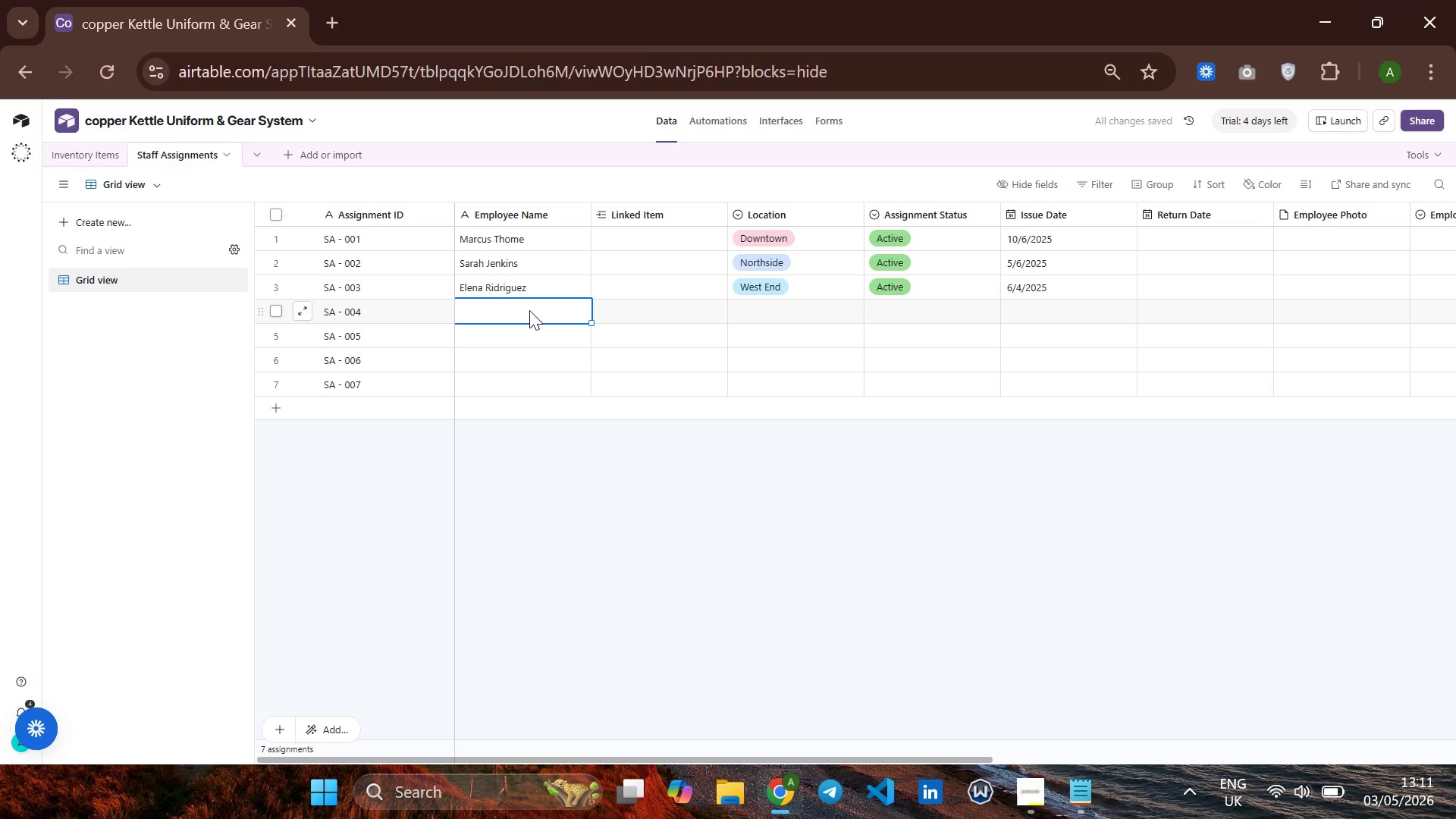 
type(David Chen)
 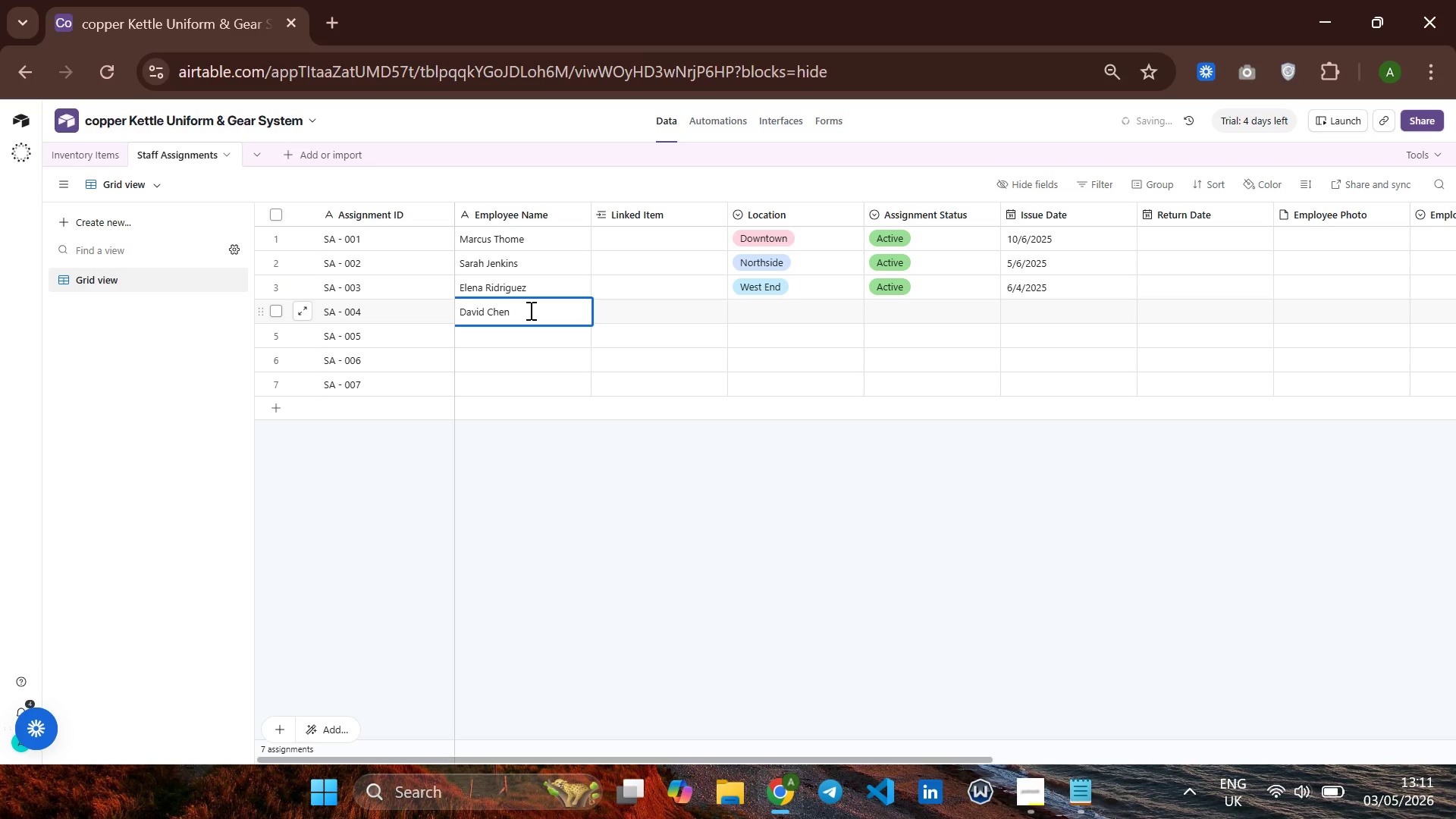 
key(ArrowDown)
 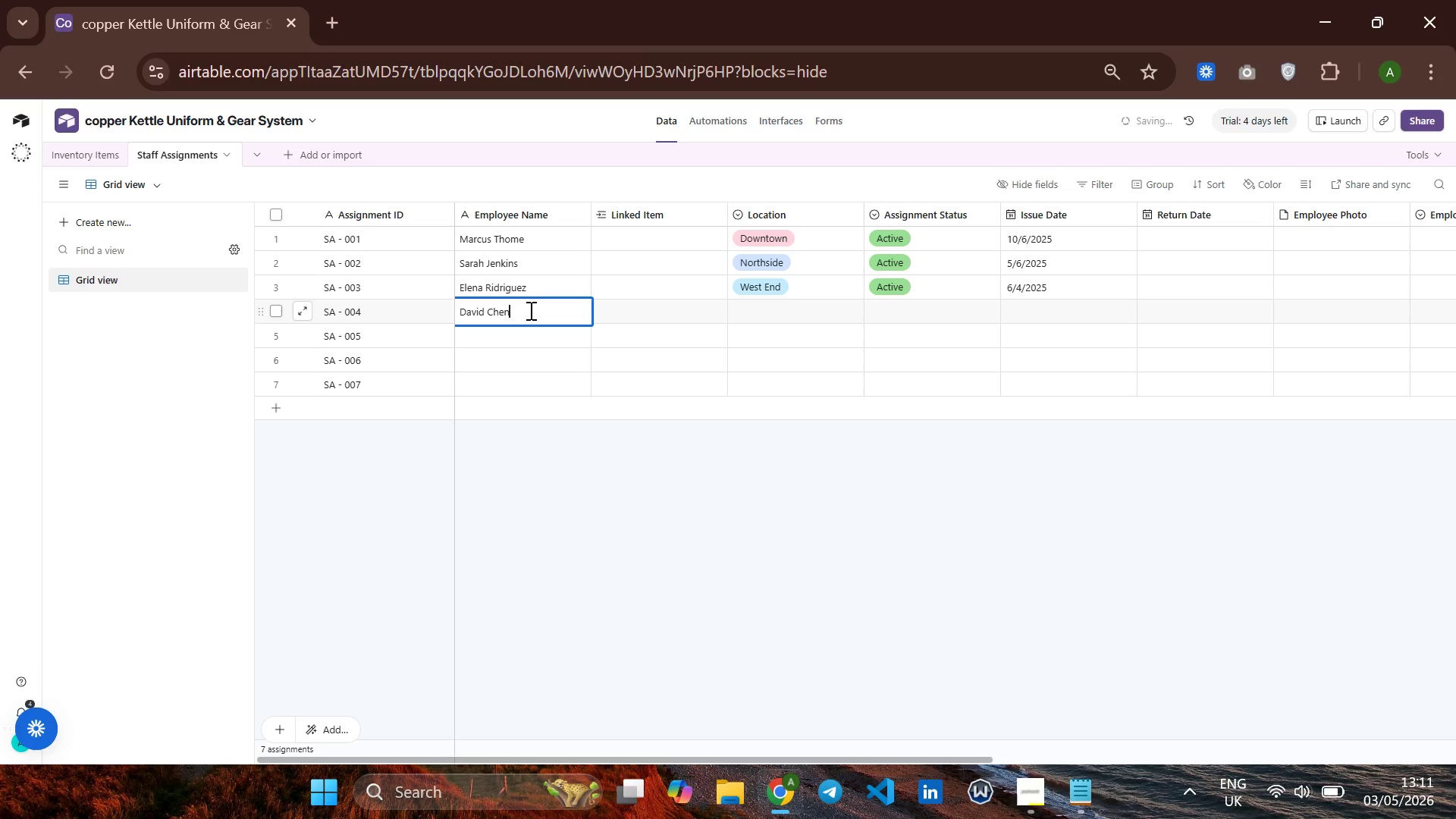 
key(Enter)
 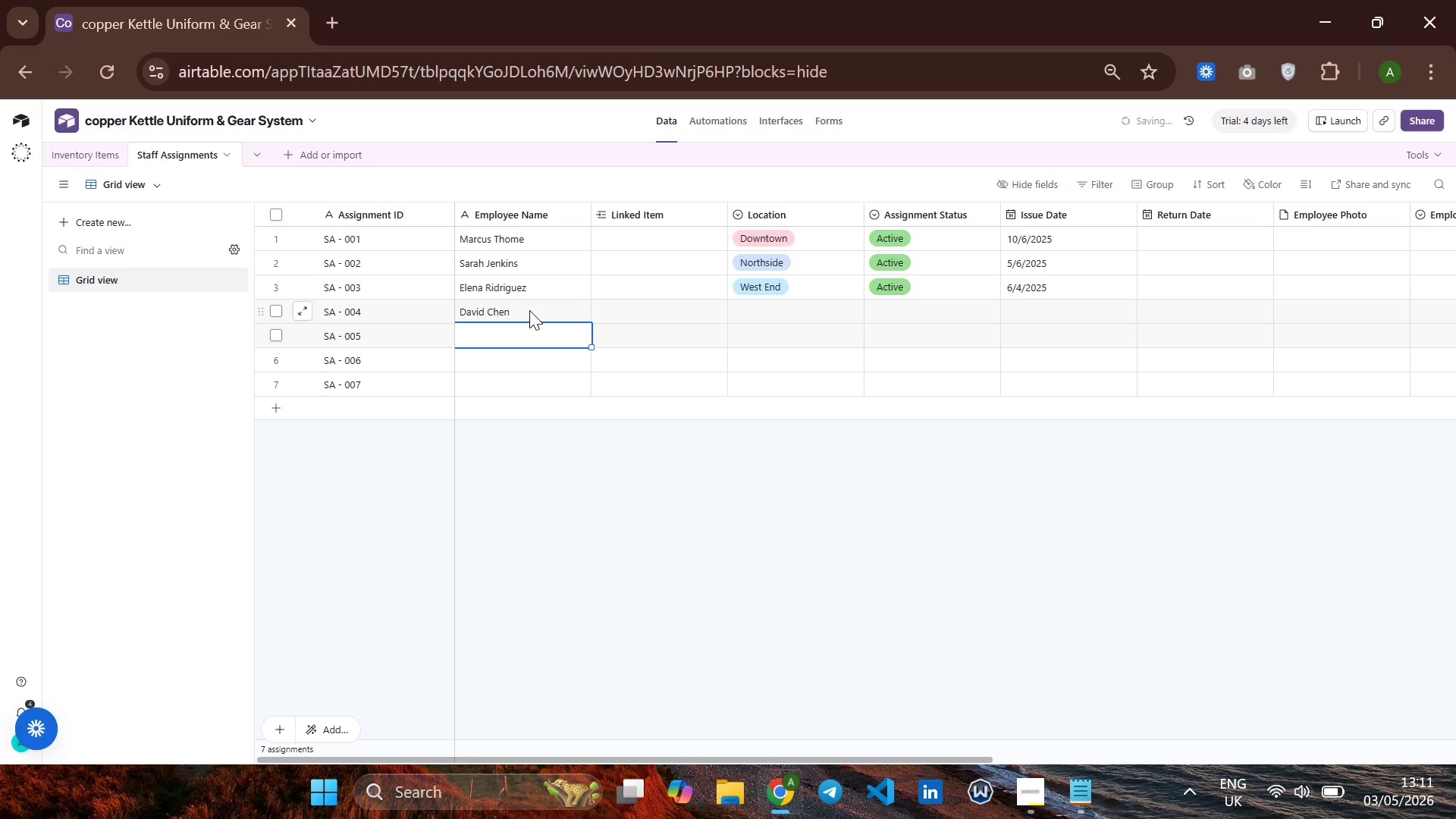 
type(Jamal William)
 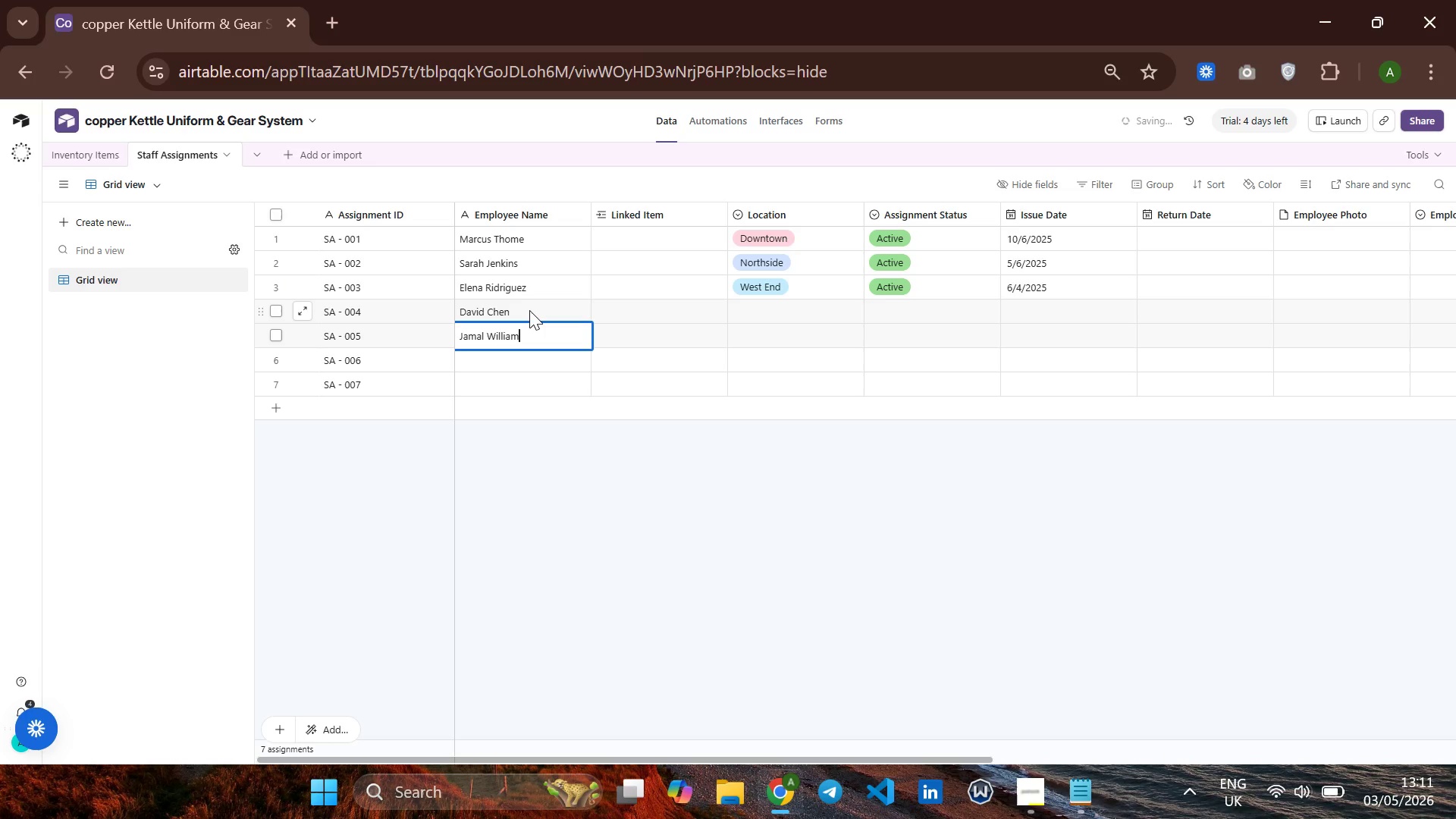 
key(S)
 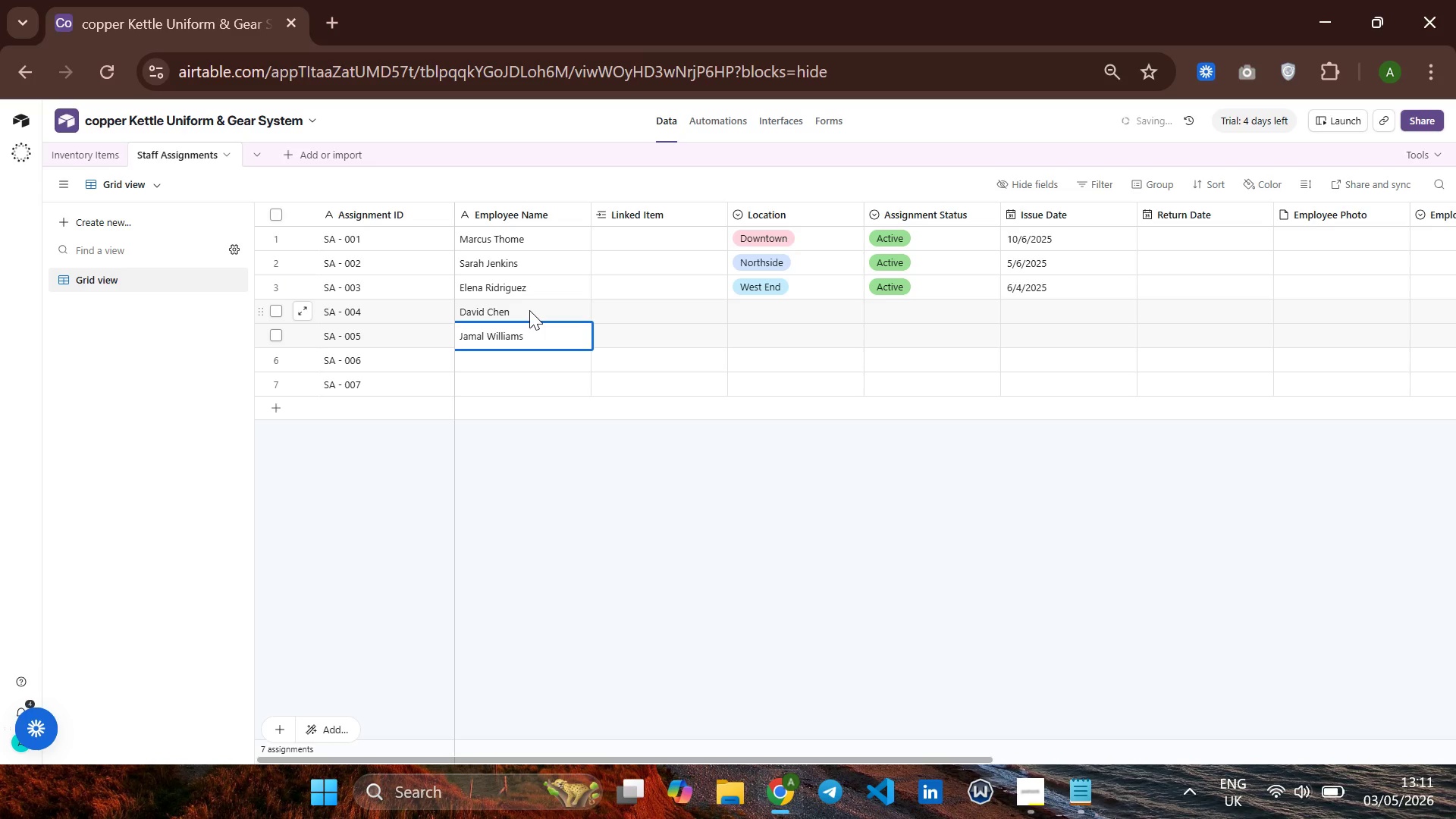 
key(Enter)
 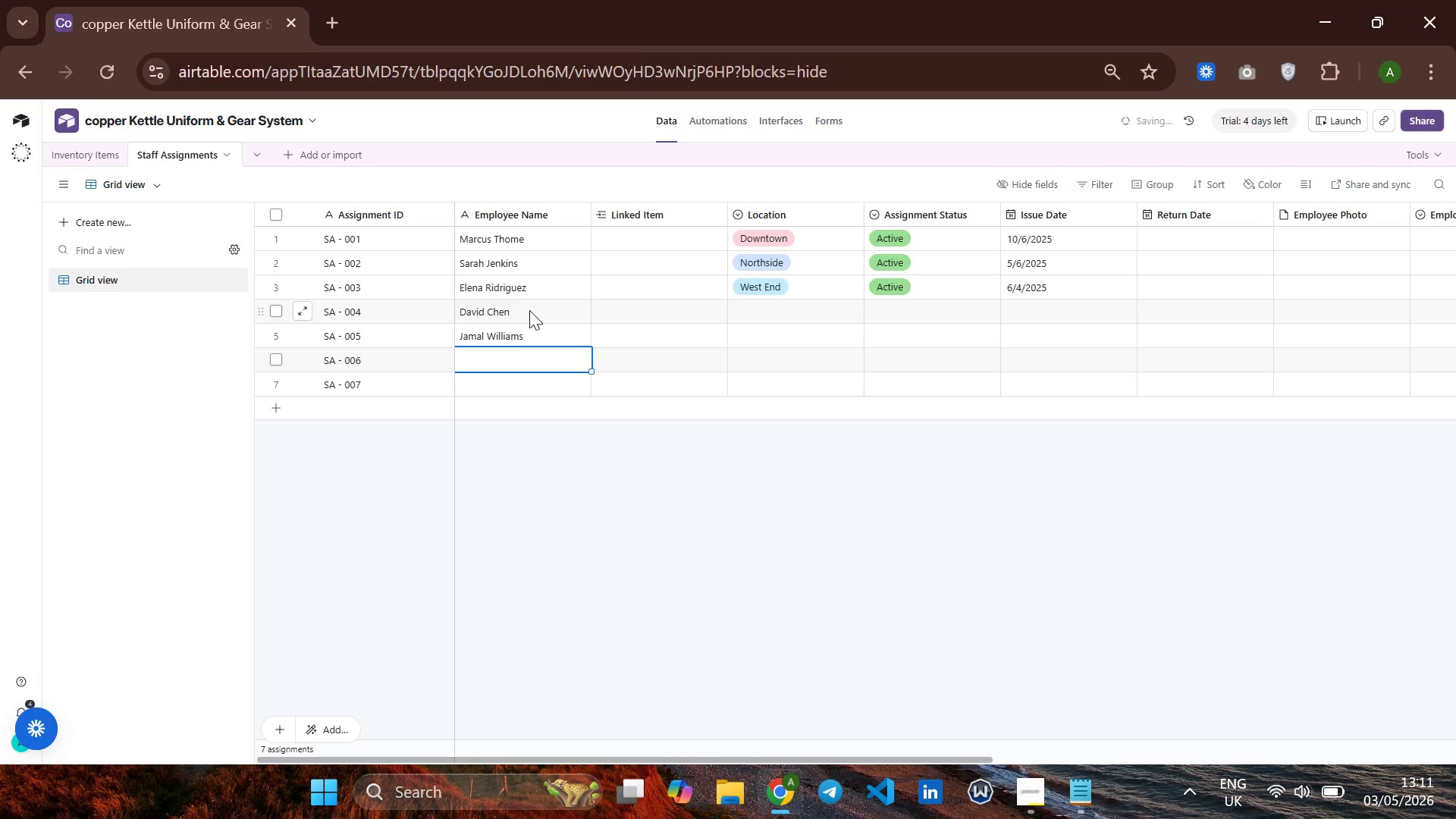 
type(Chloe)
 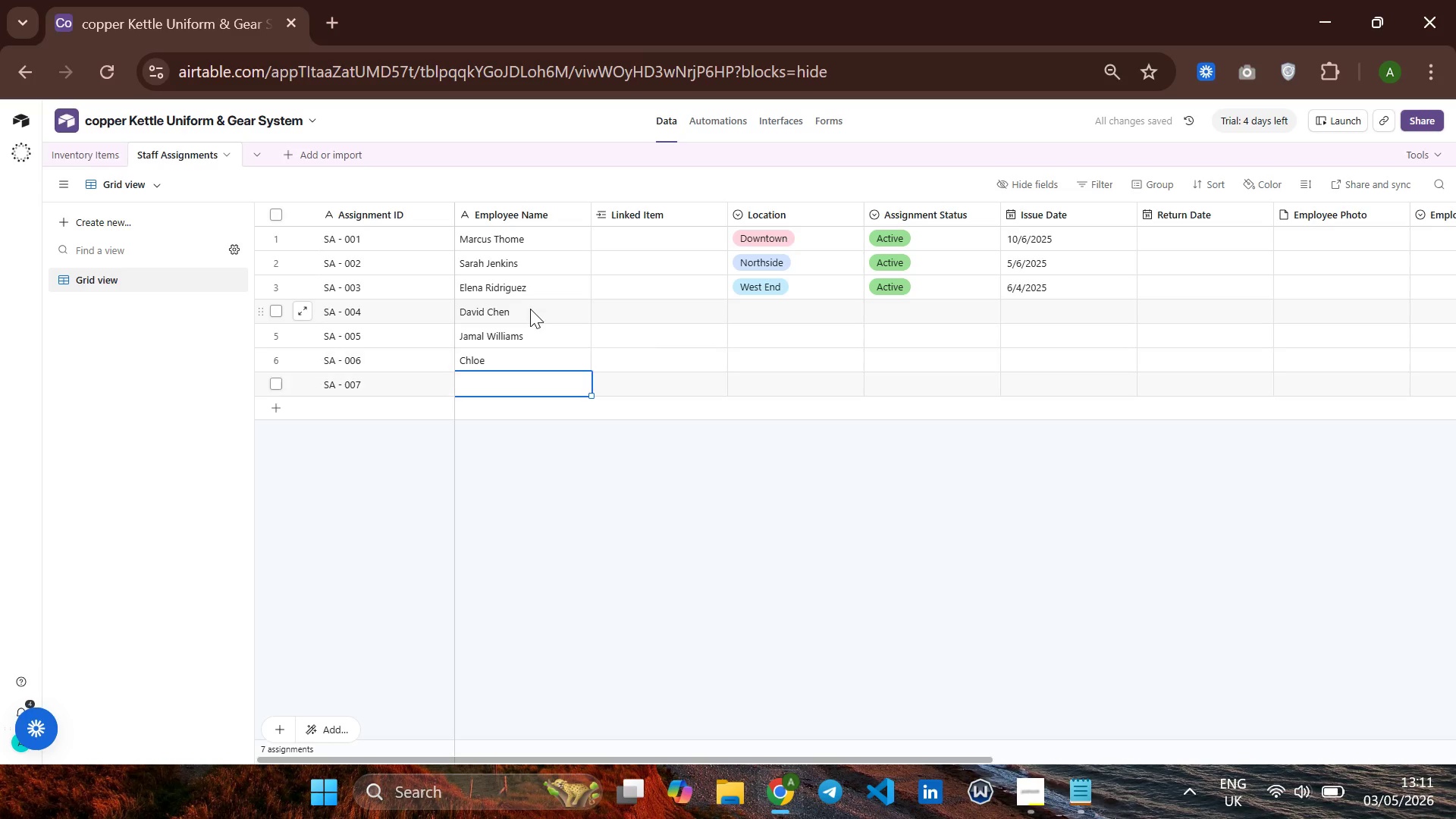 
key(Enter)
 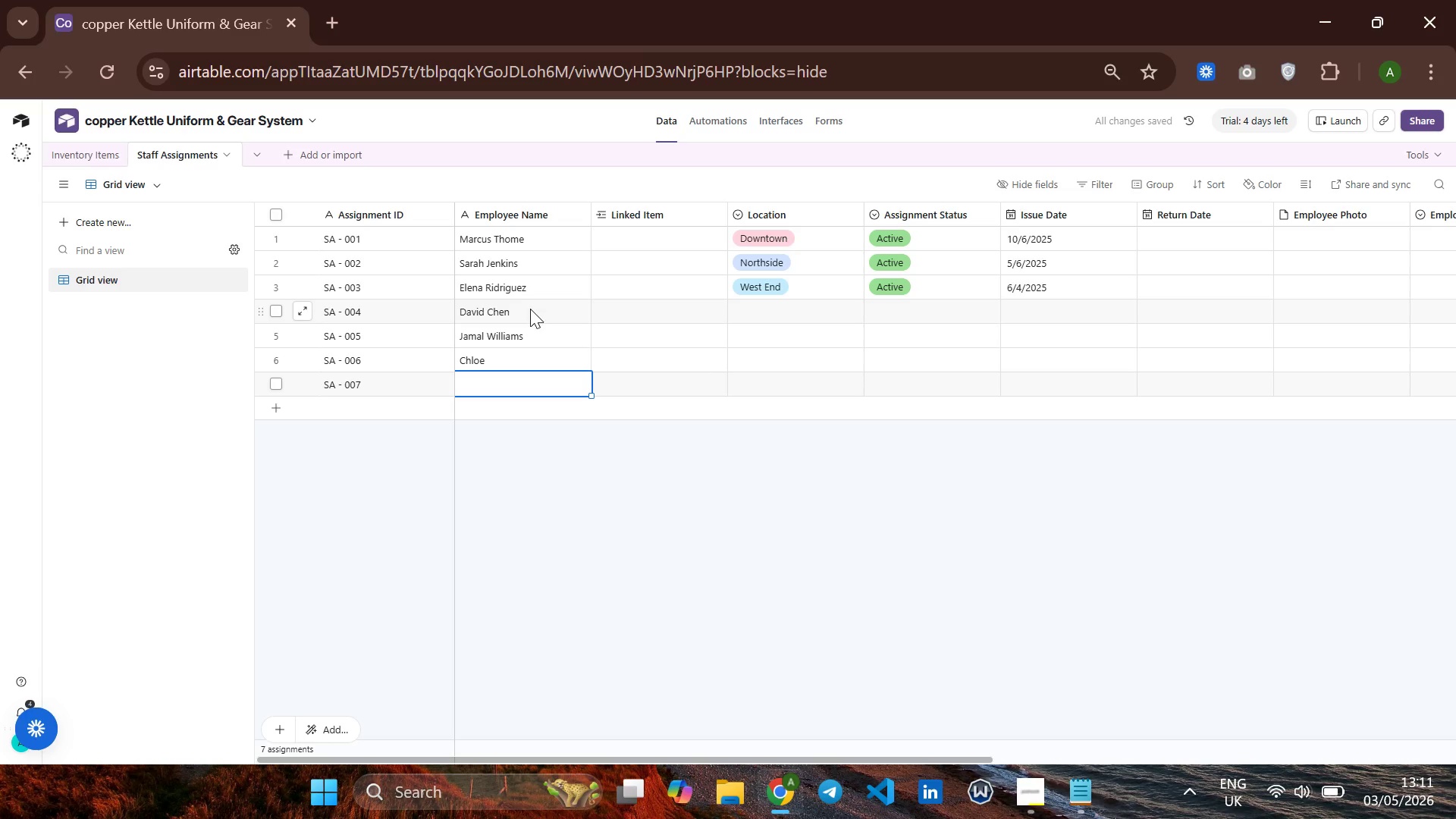 
key(ArrowUp)
 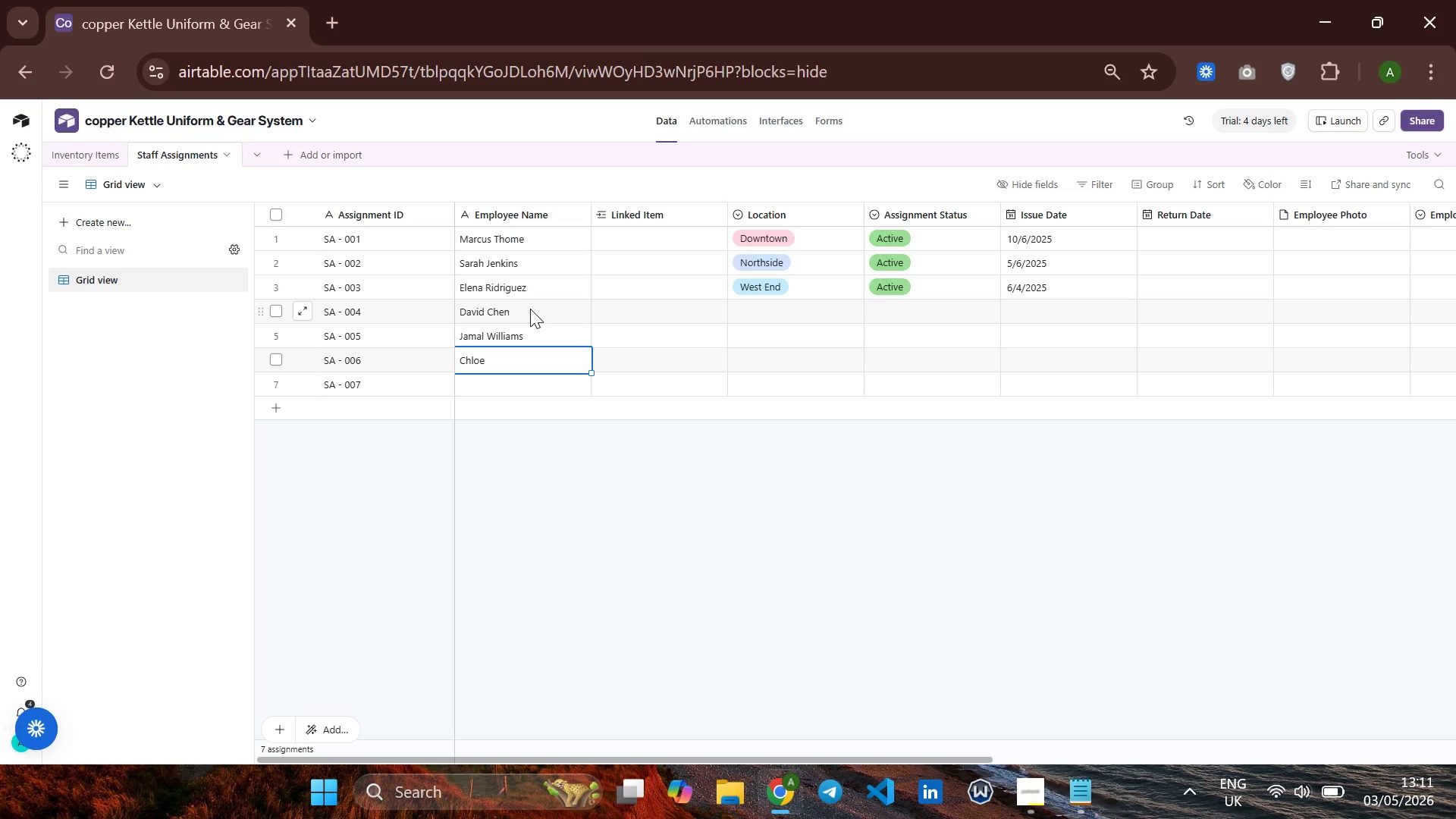 
key(Enter)
 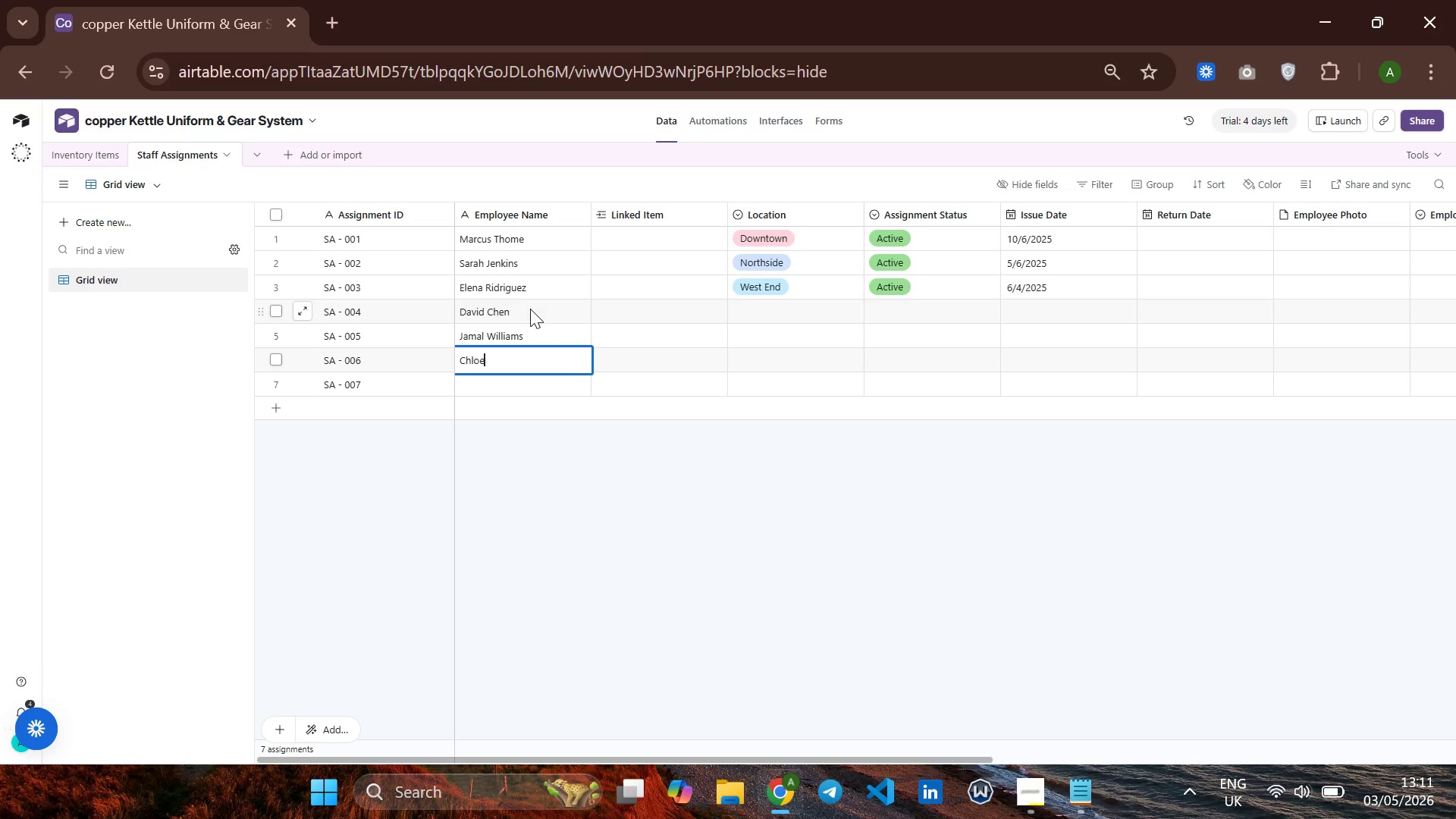 
type( Smirh)
key(Backspace)
key(Backspace)
type(th)
 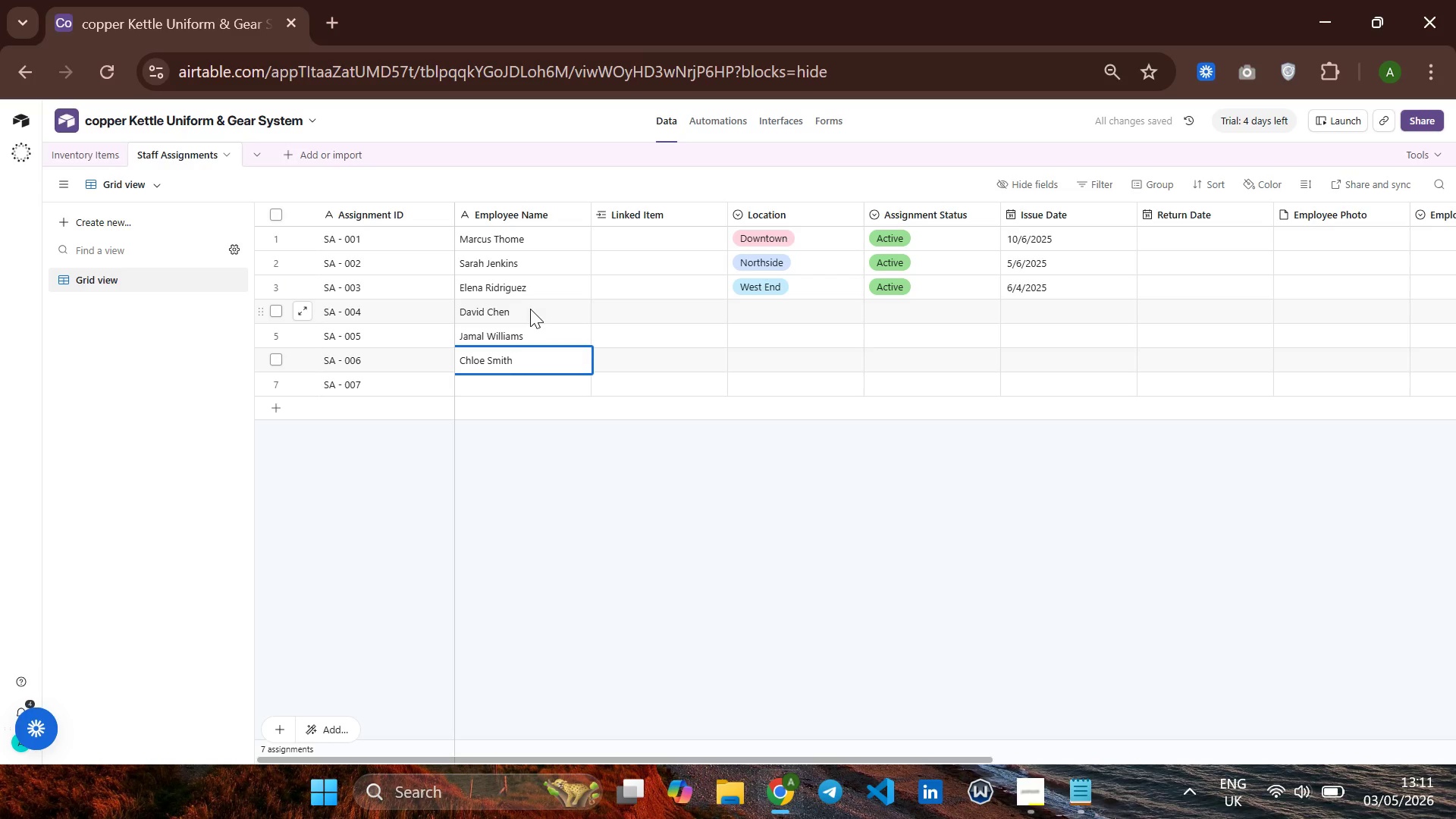 
key(Enter)
 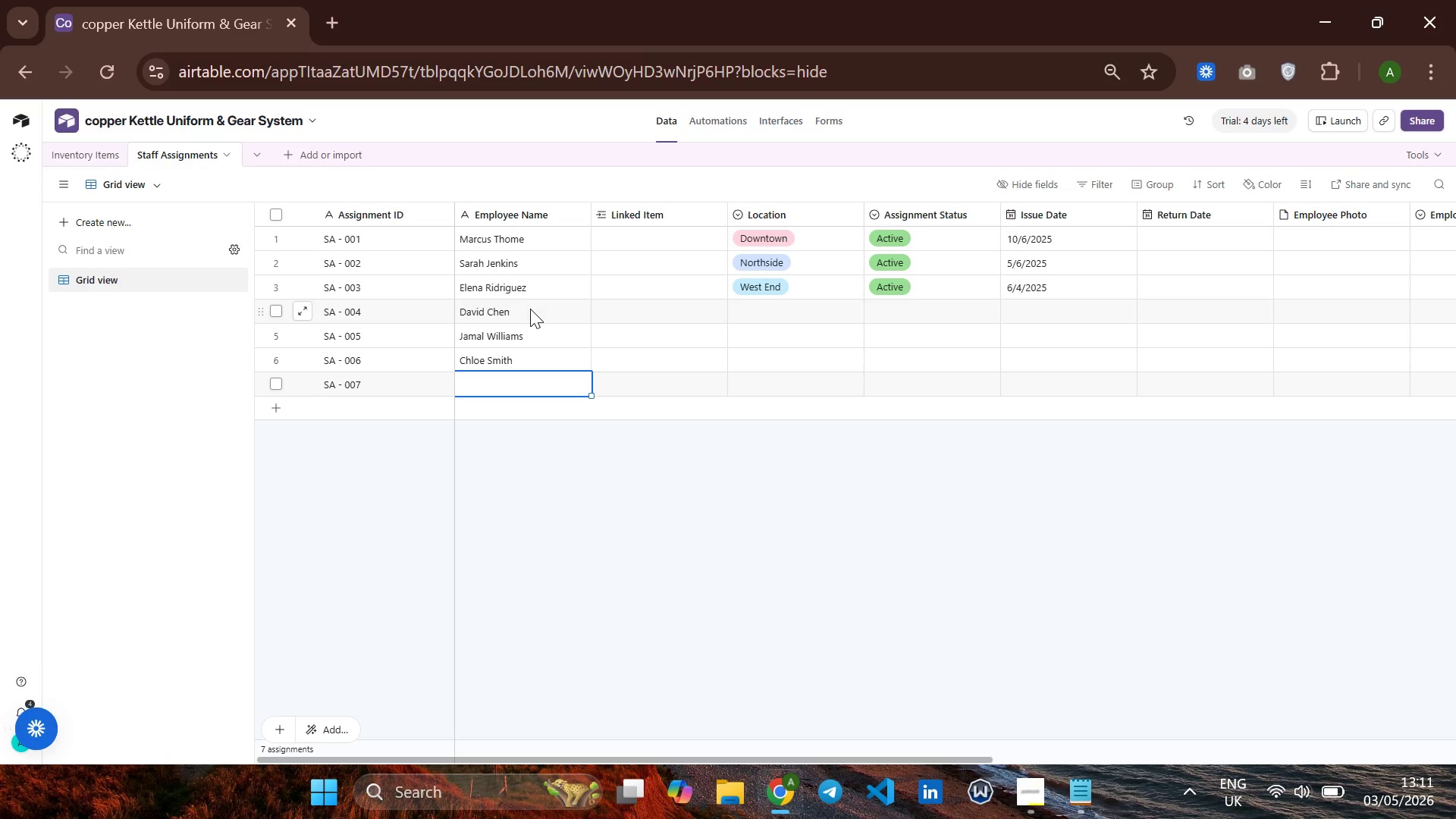 
type(Kelvin pARK)
 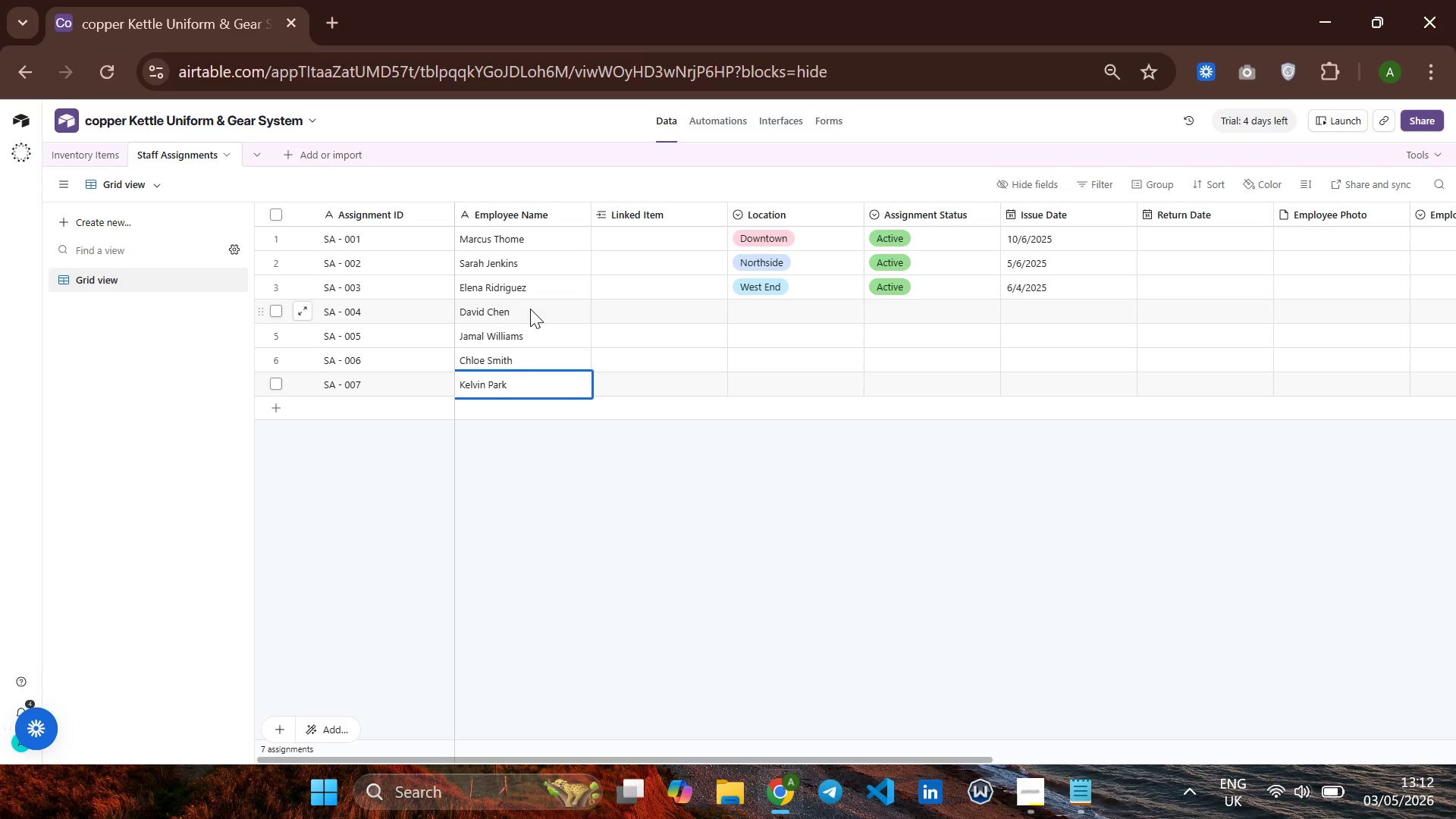 
key(ArrowRight)
 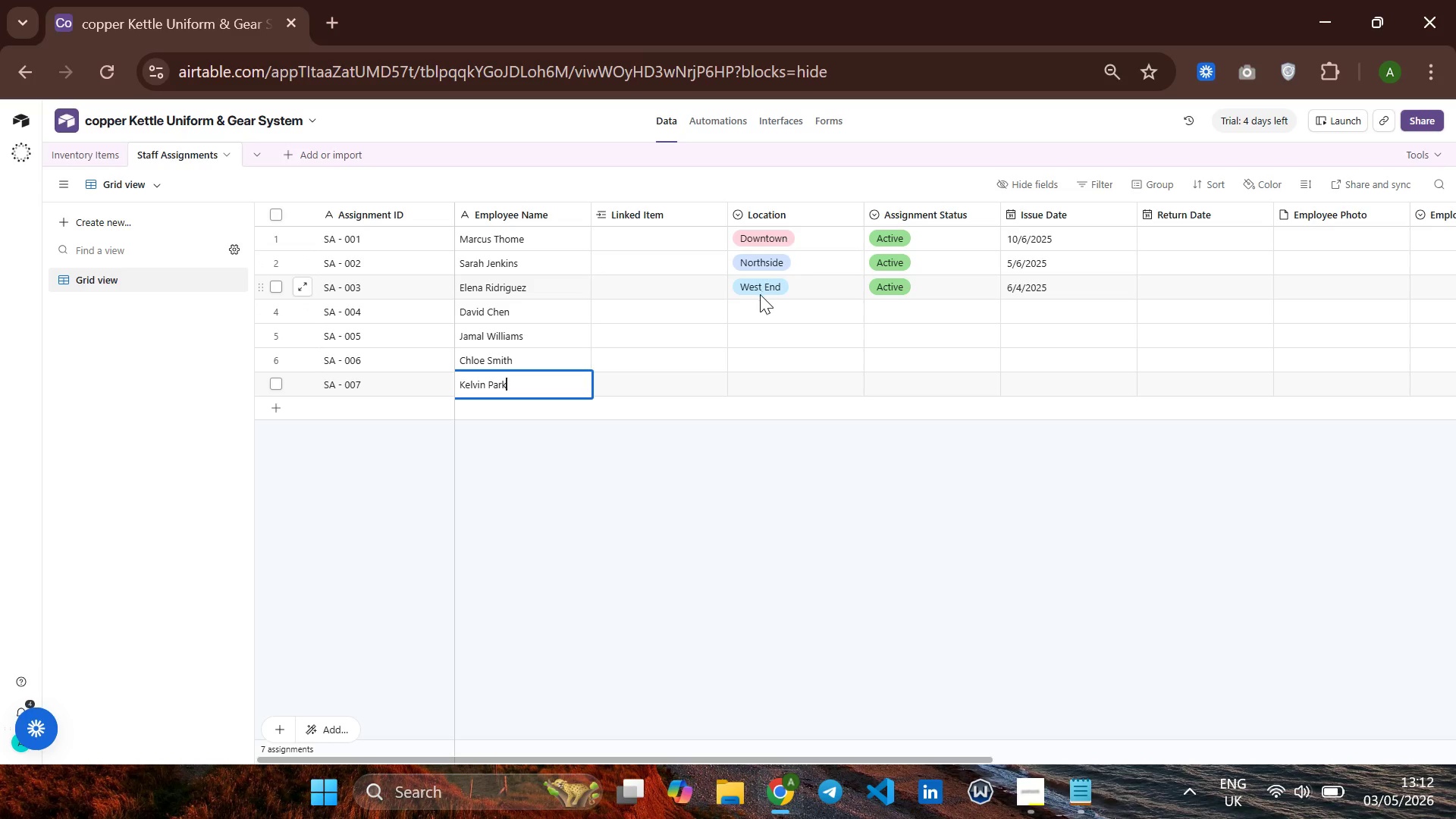 
left_click([755, 309])
 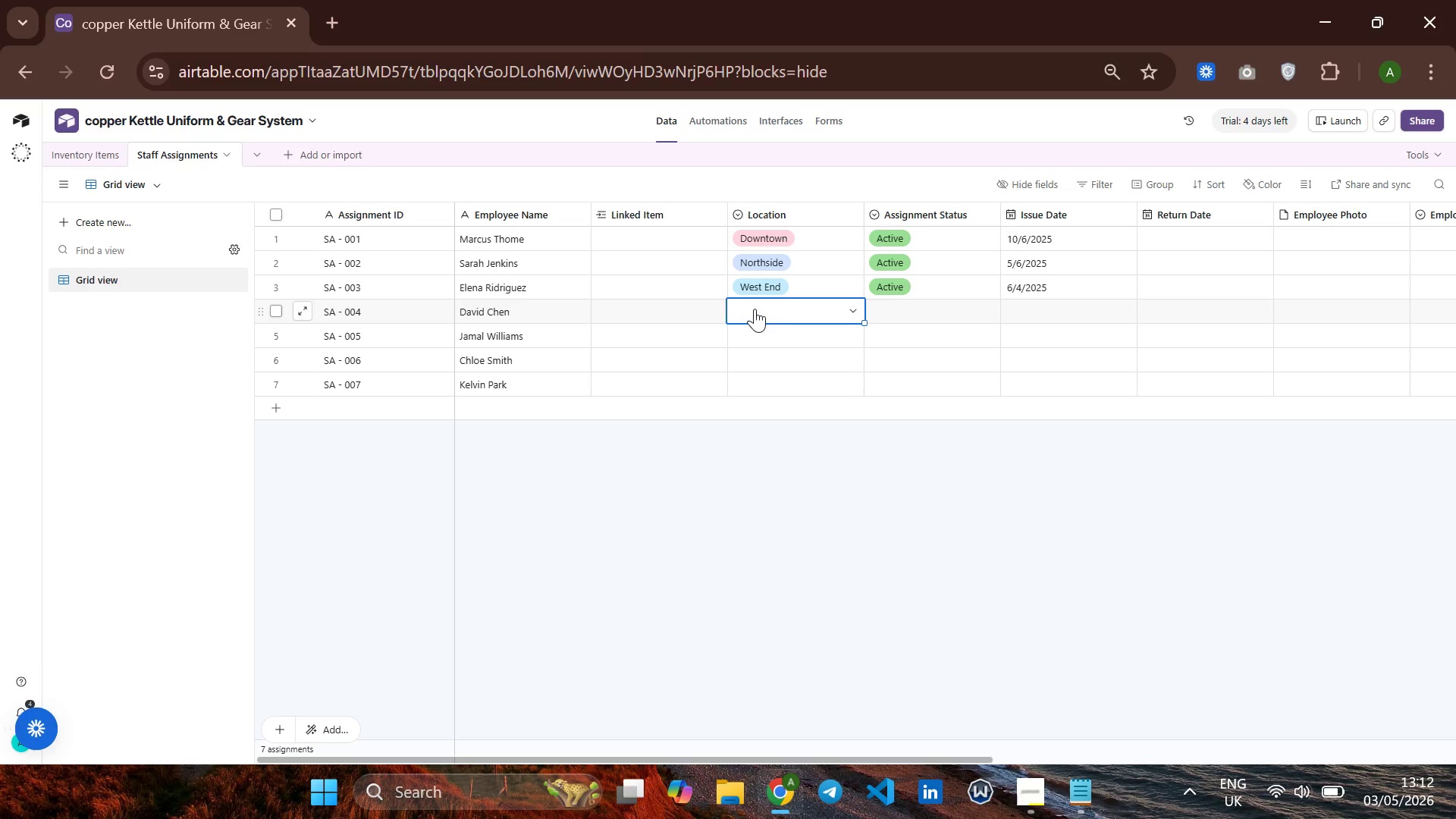 
key(D)
 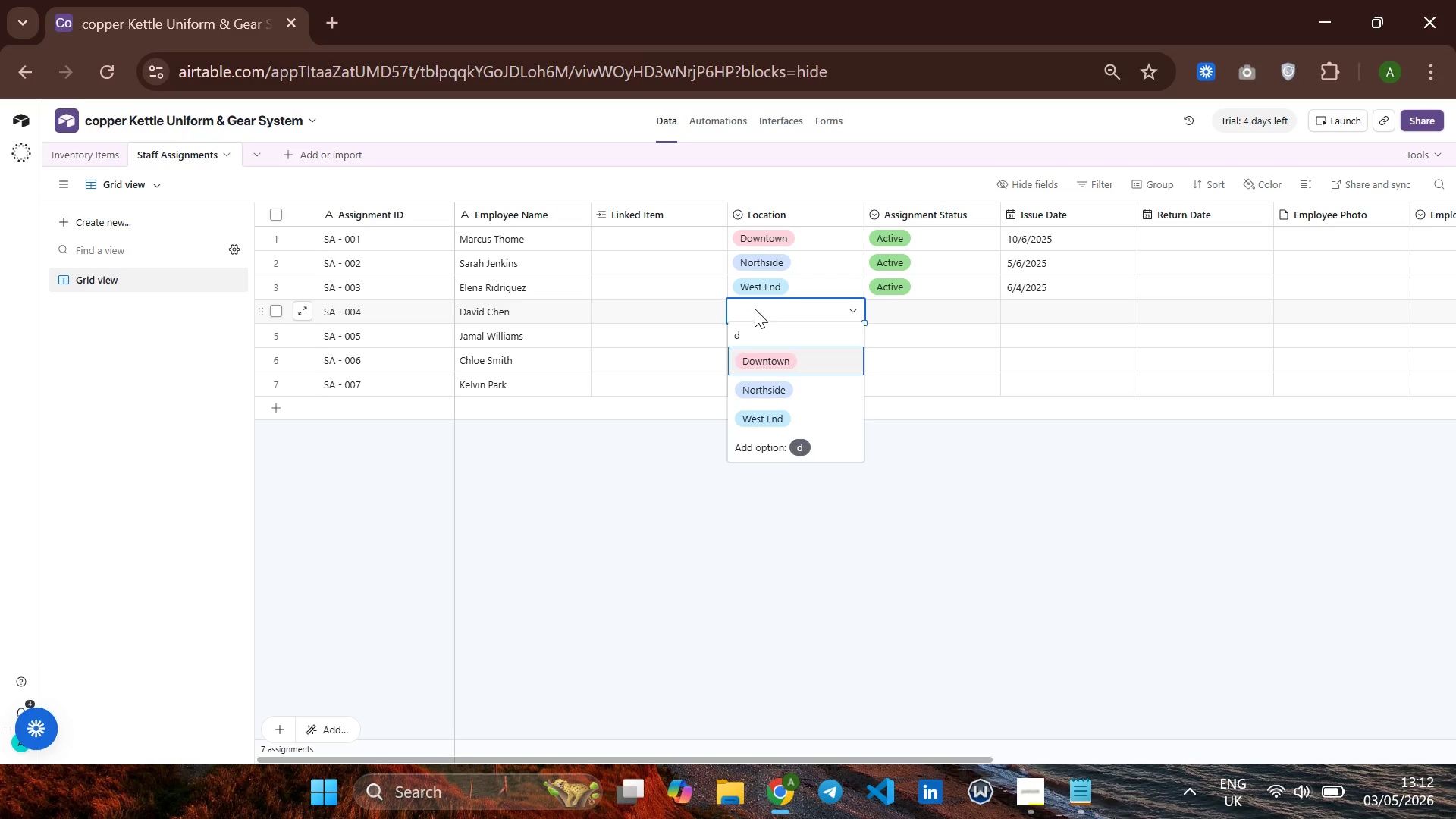 
key(Enter)
 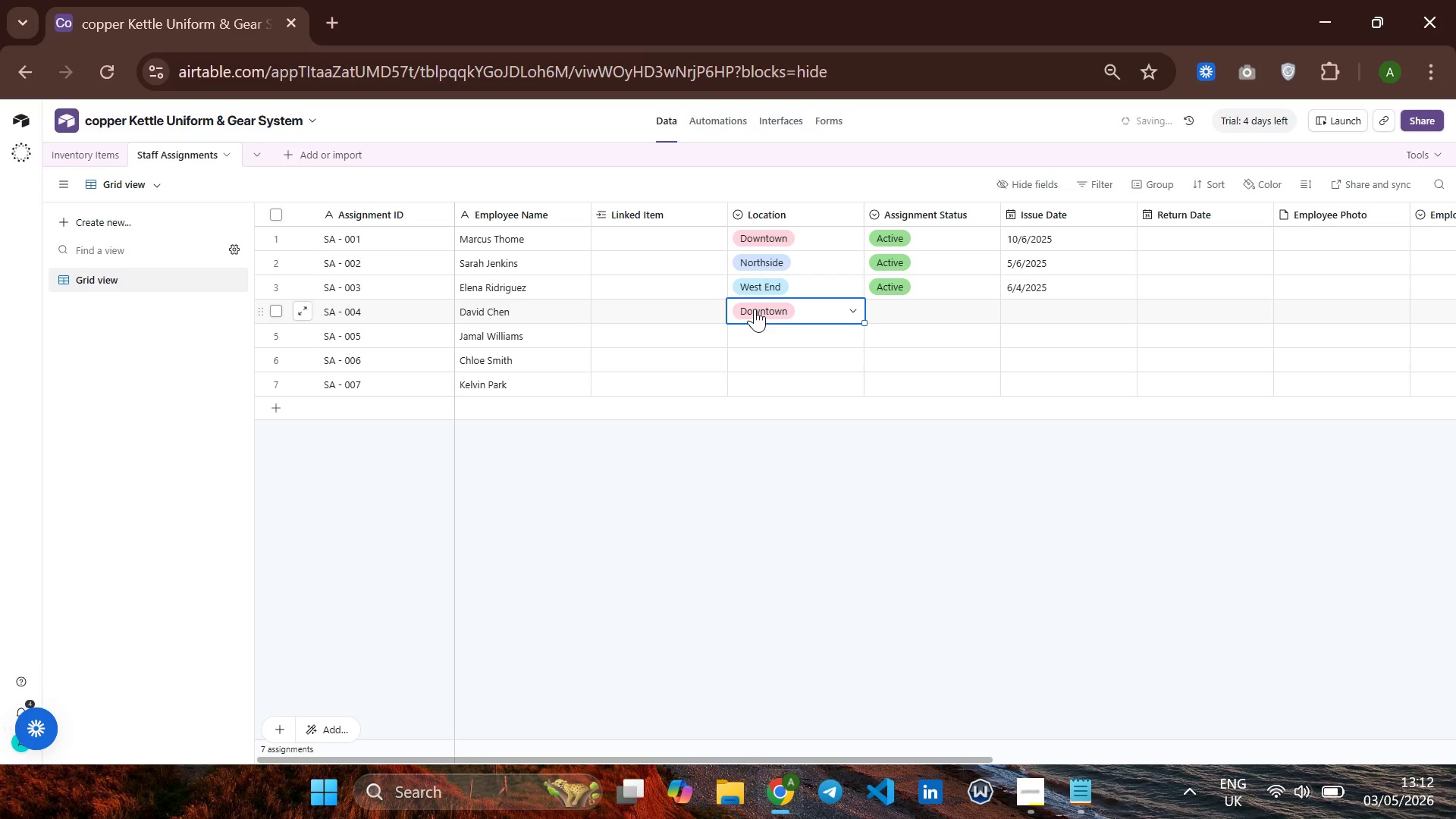 
key(ArrowDown)
 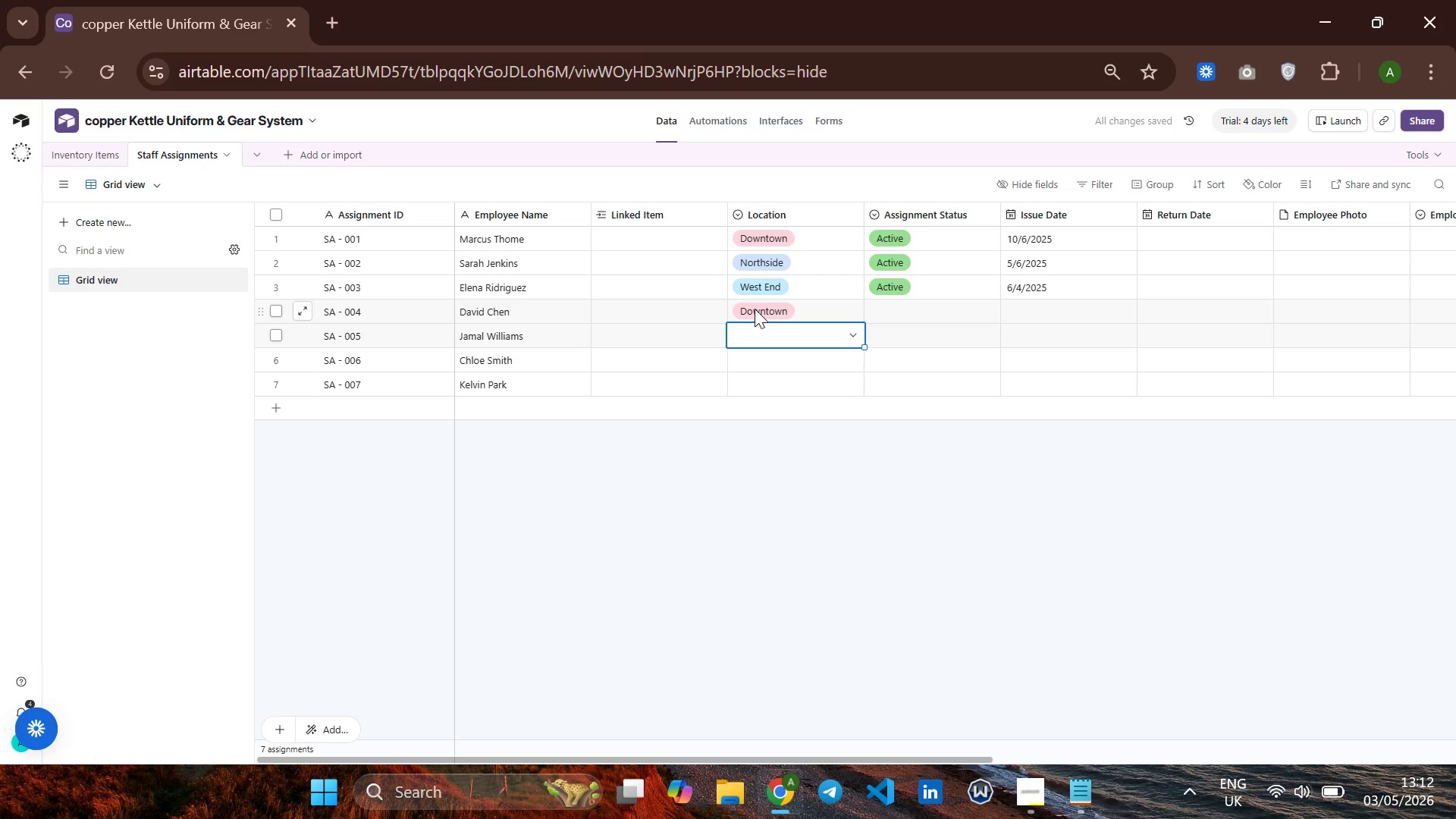 
key(N)
 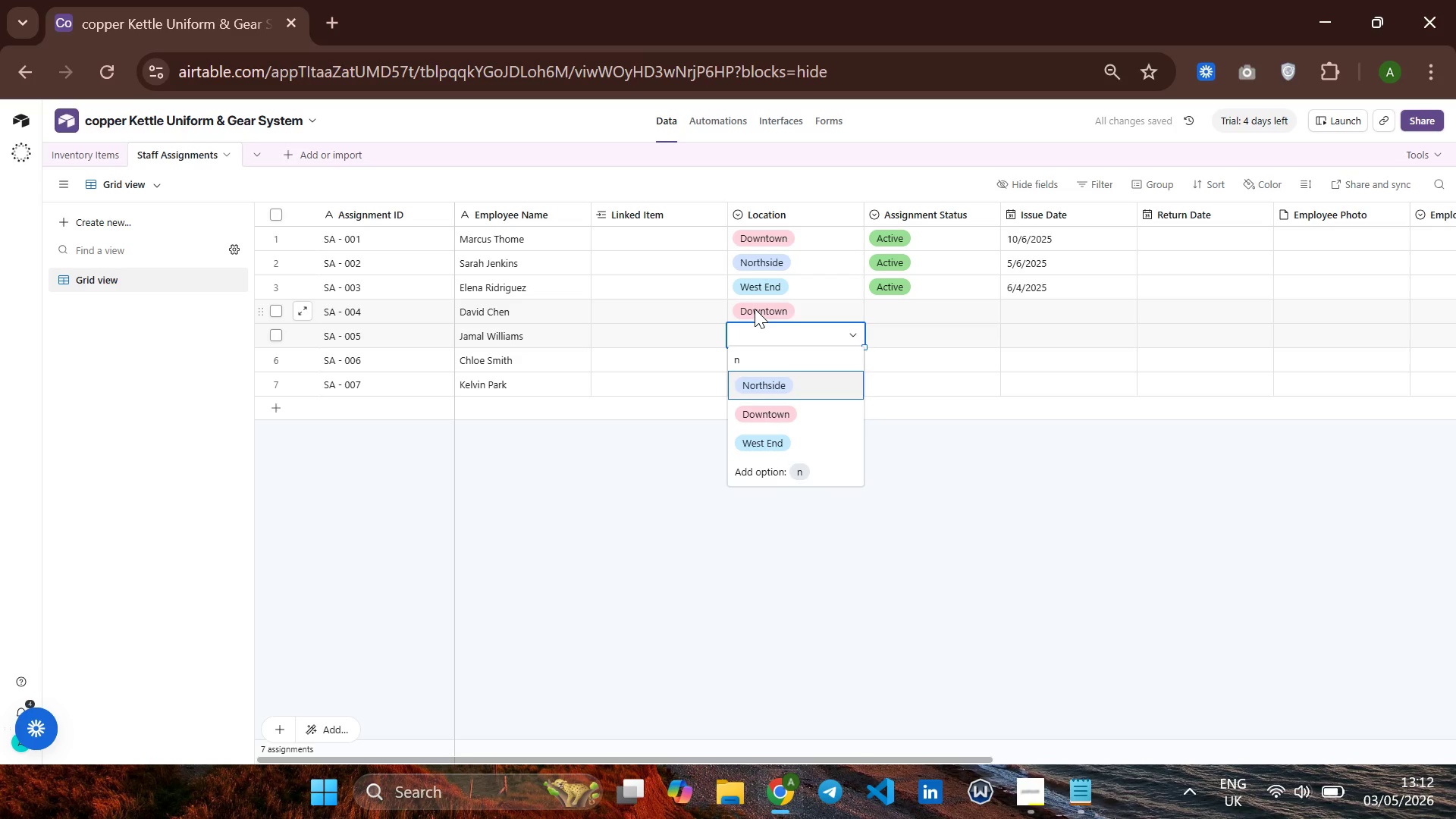 
key(Enter)
 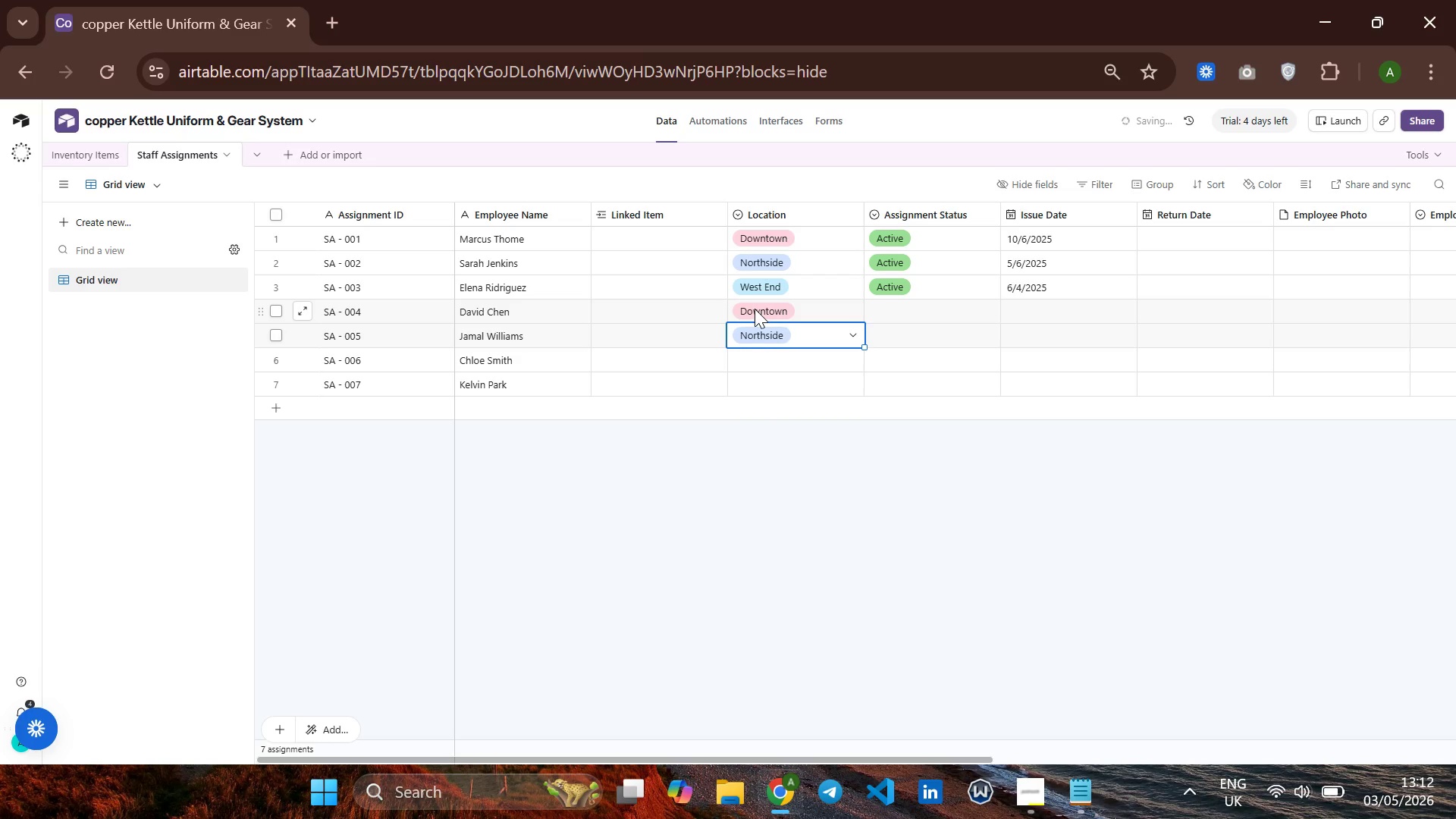 
key(ArrowDown)
 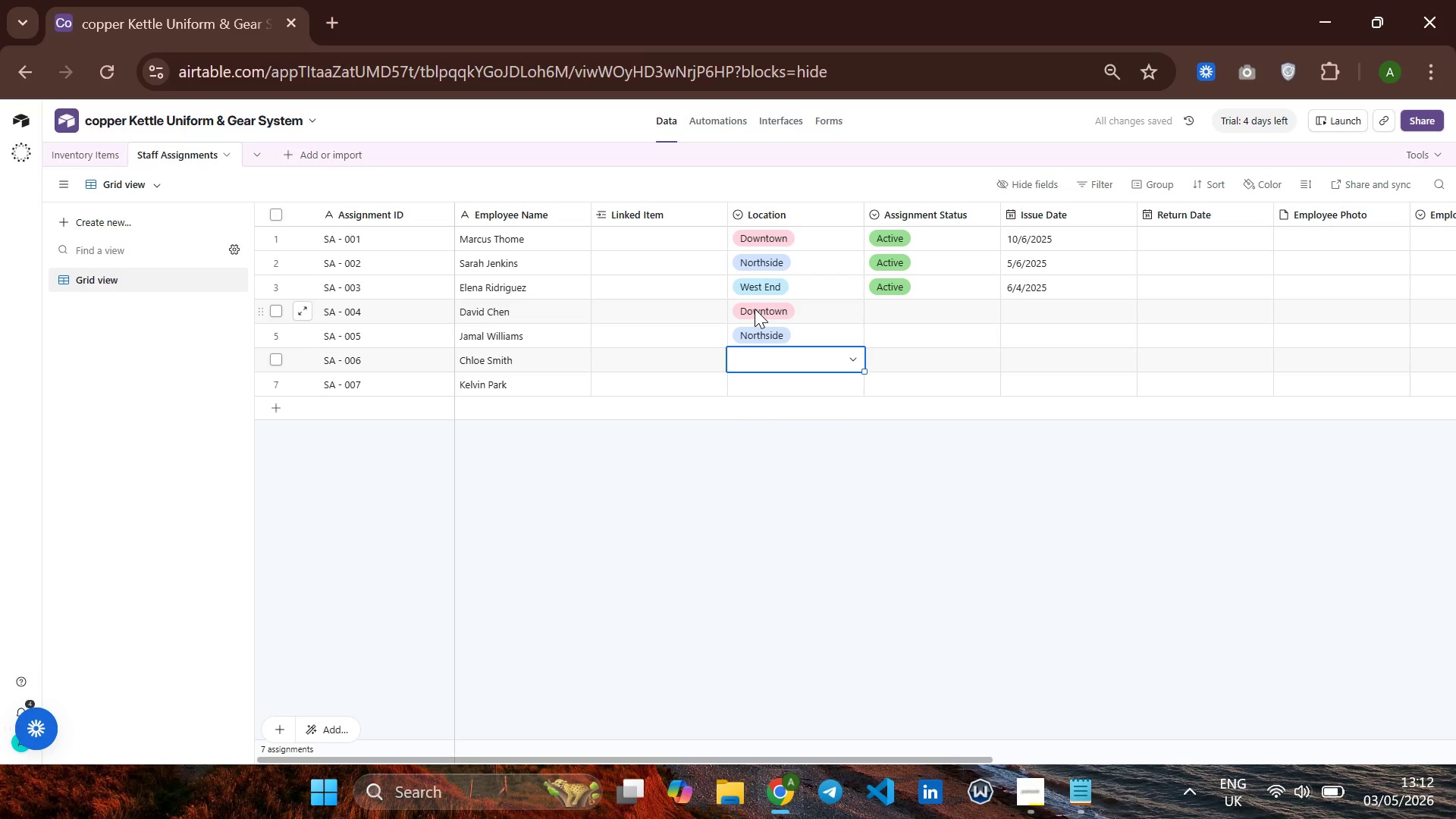 
key(W)
 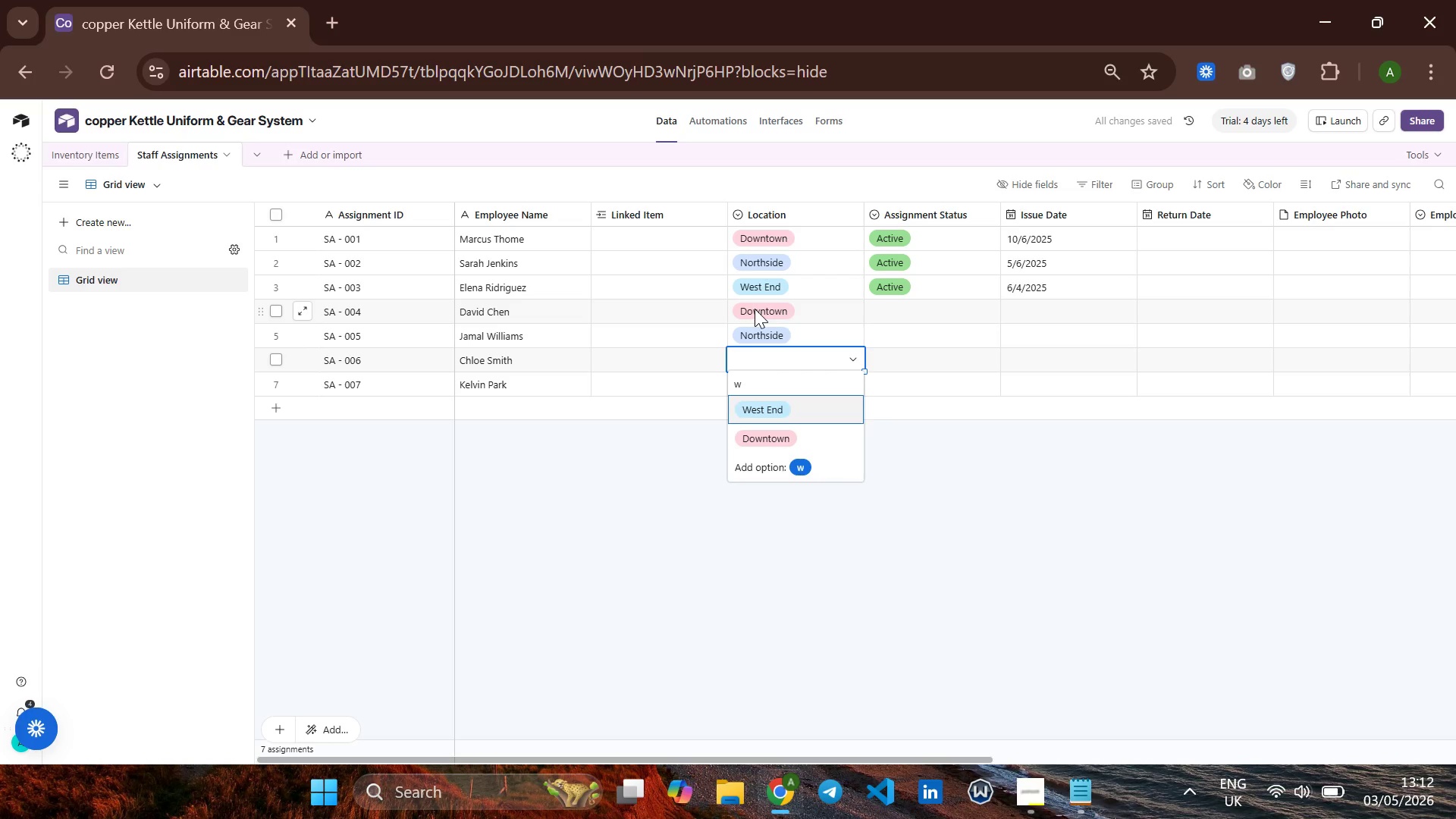 
key(Enter)
 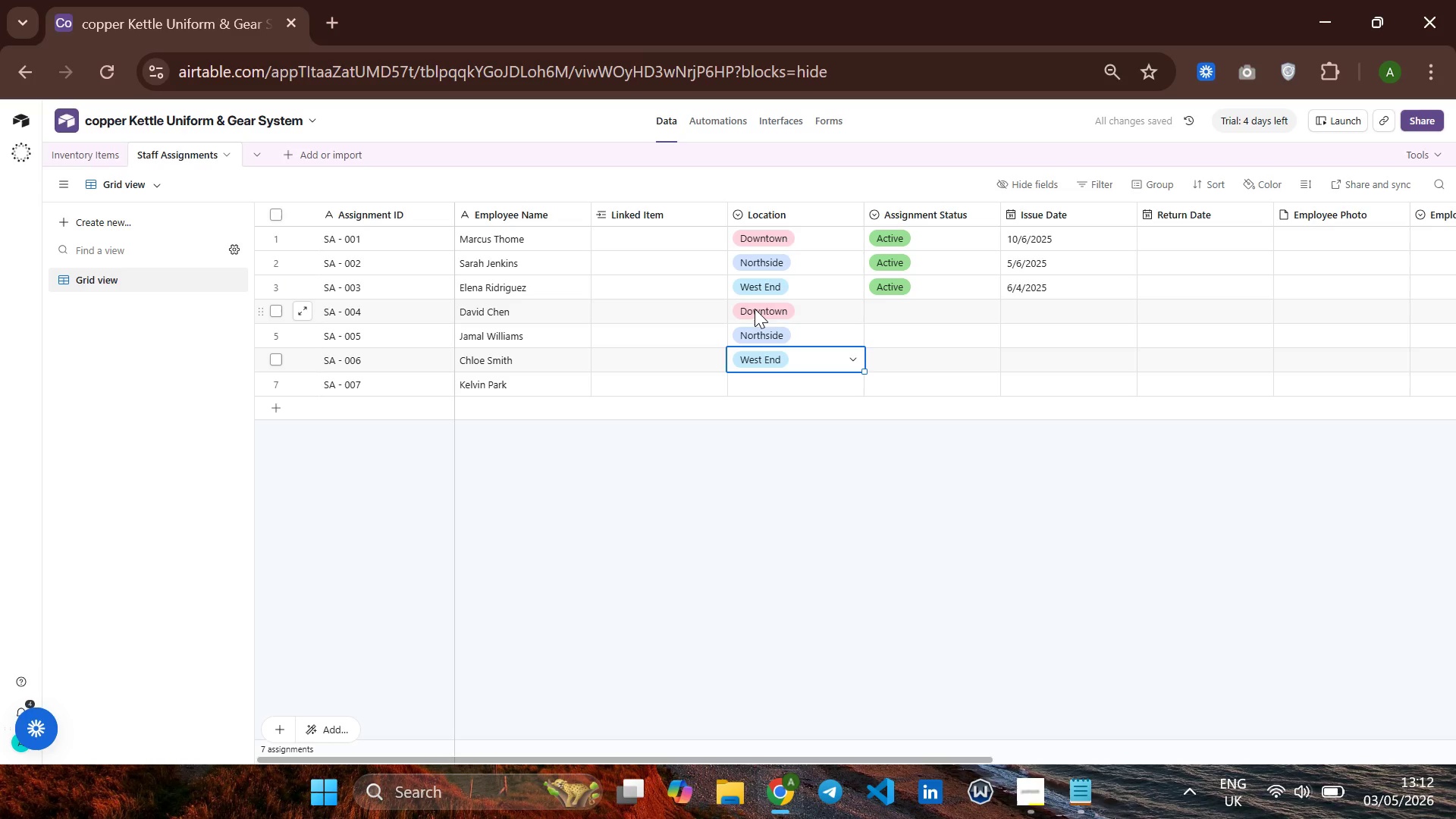 
key(ArrowDown)
 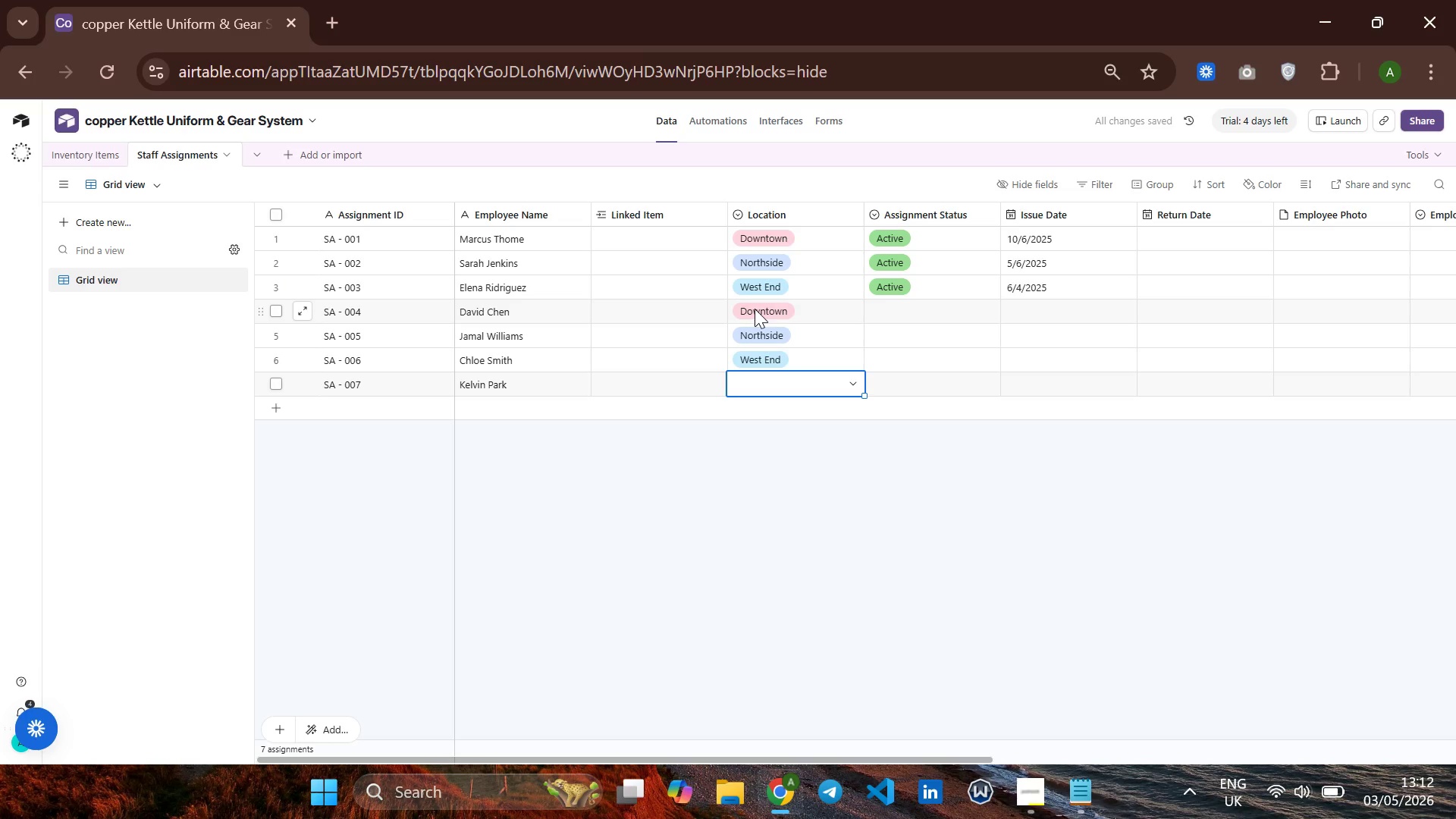 
key(D)
 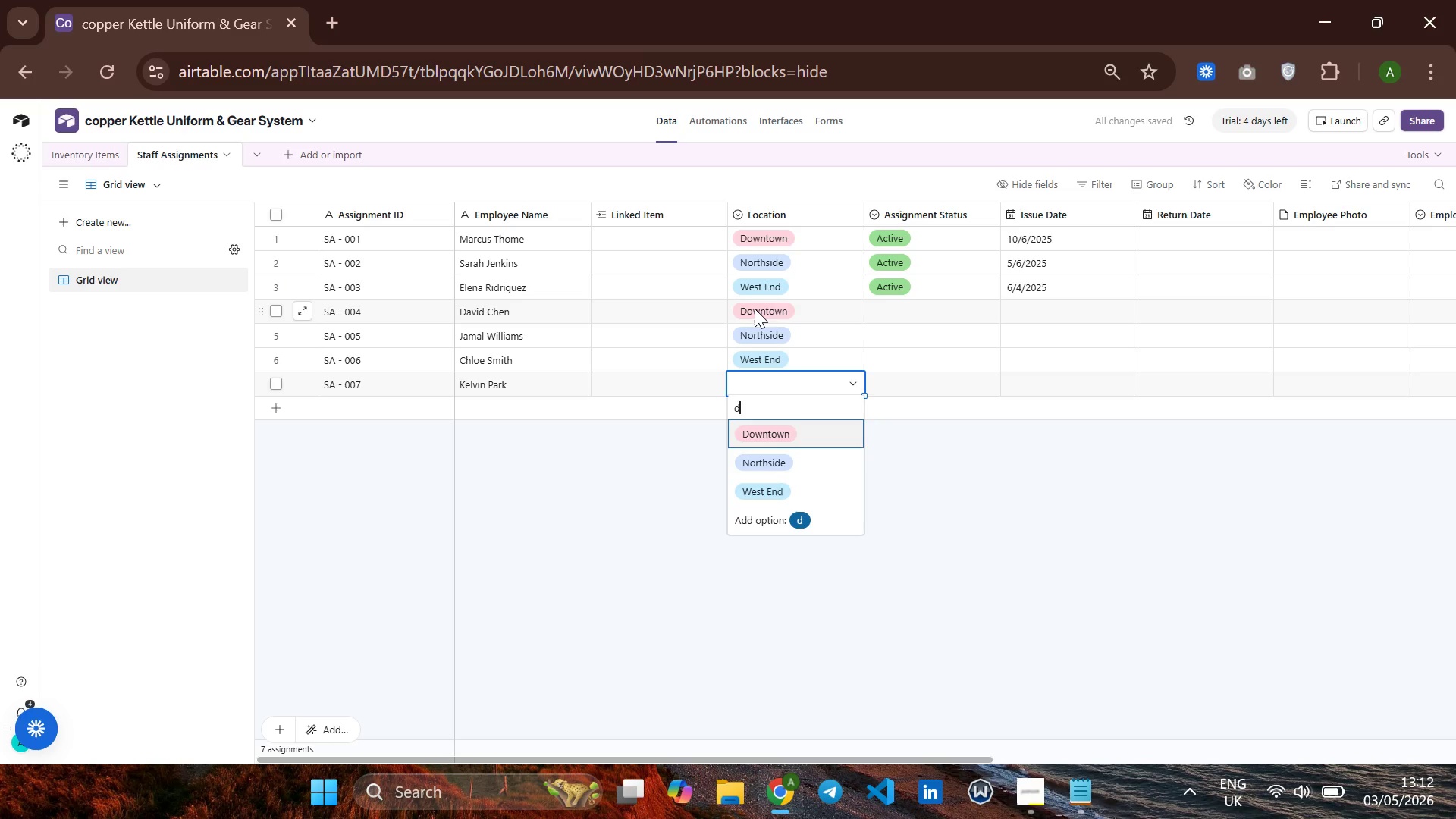 
key(Enter)
 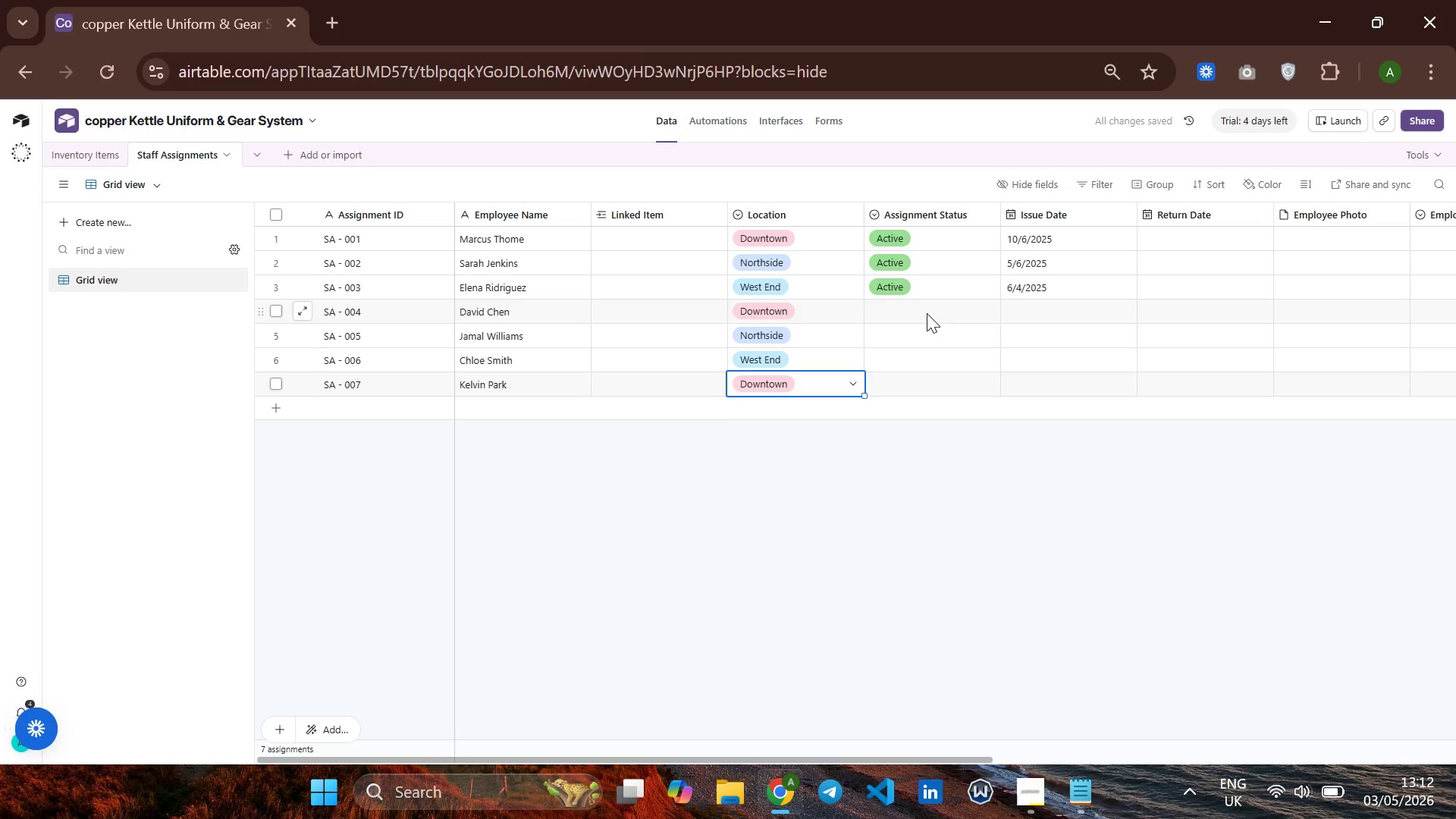 
left_click([927, 313])
 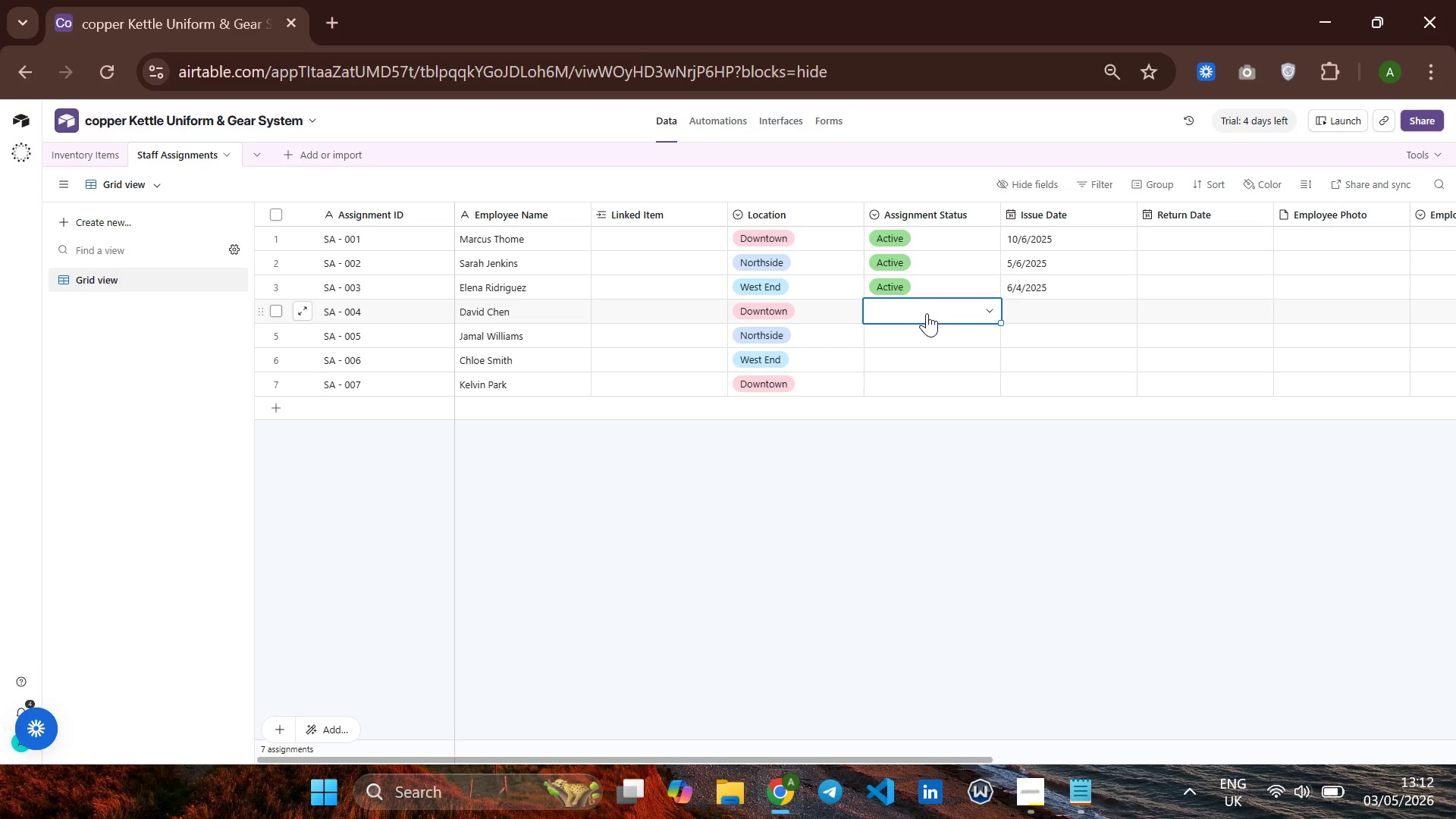 
wait(7.28)
 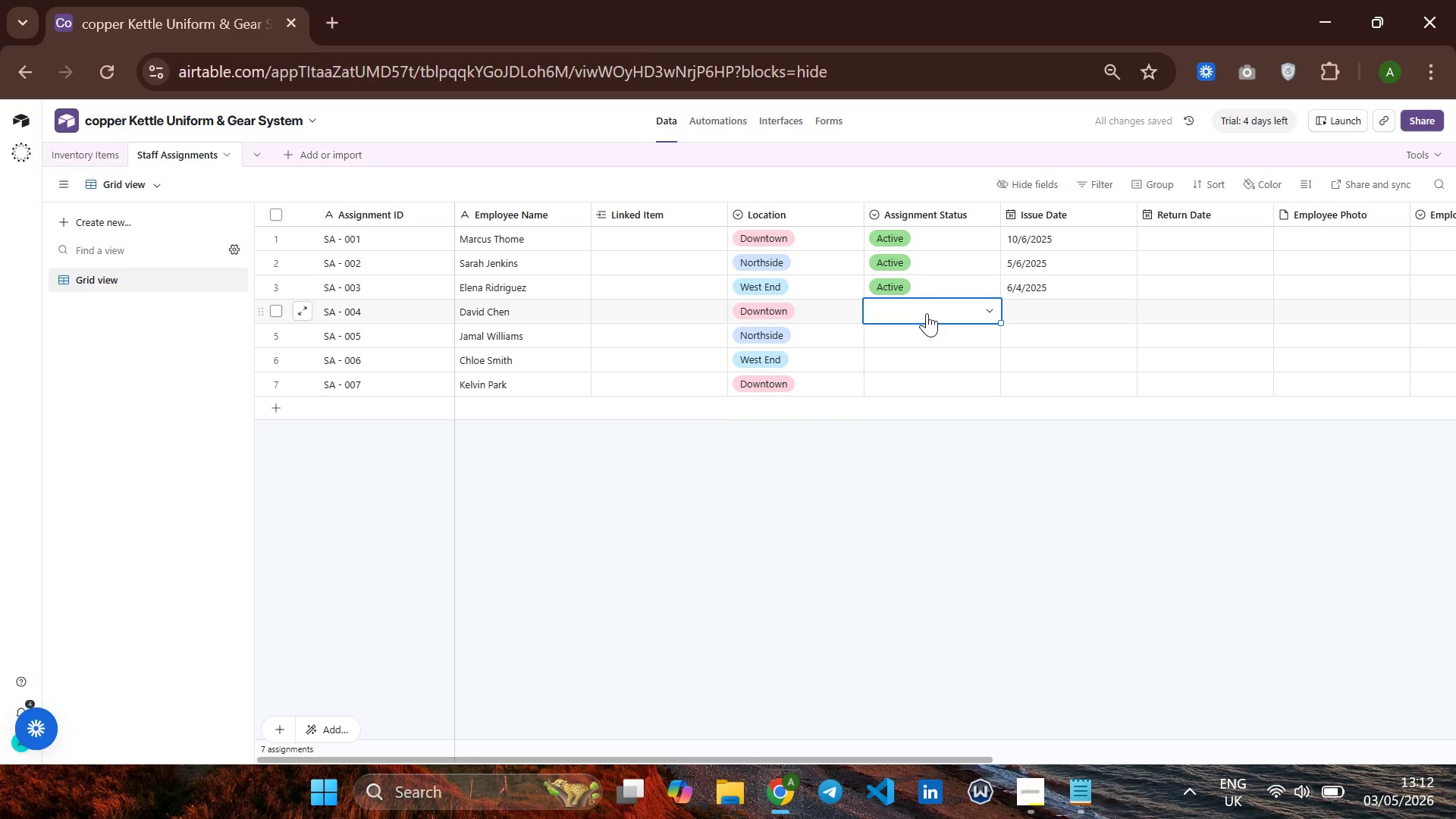 
key(A)
 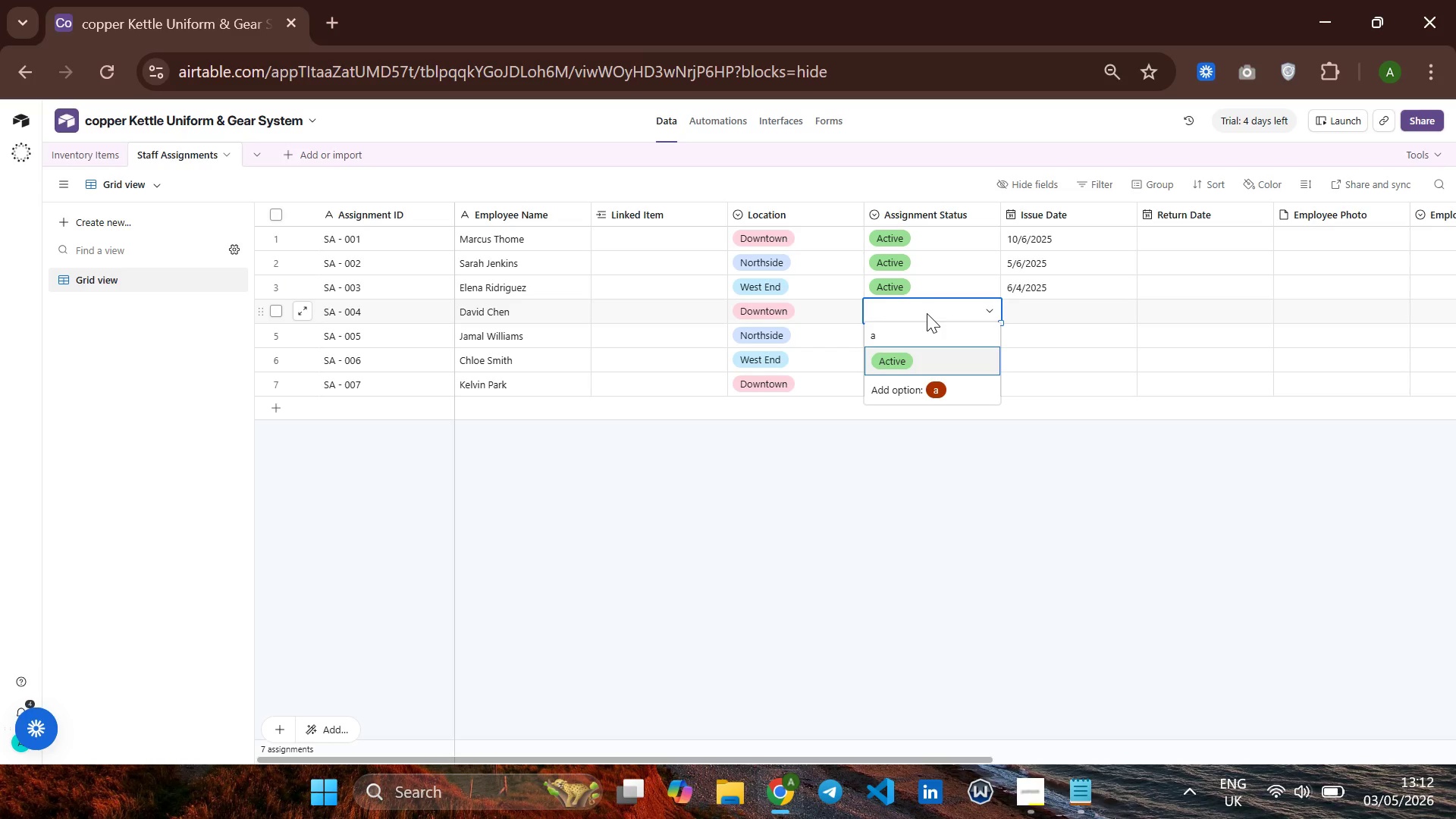 
key(Enter)
 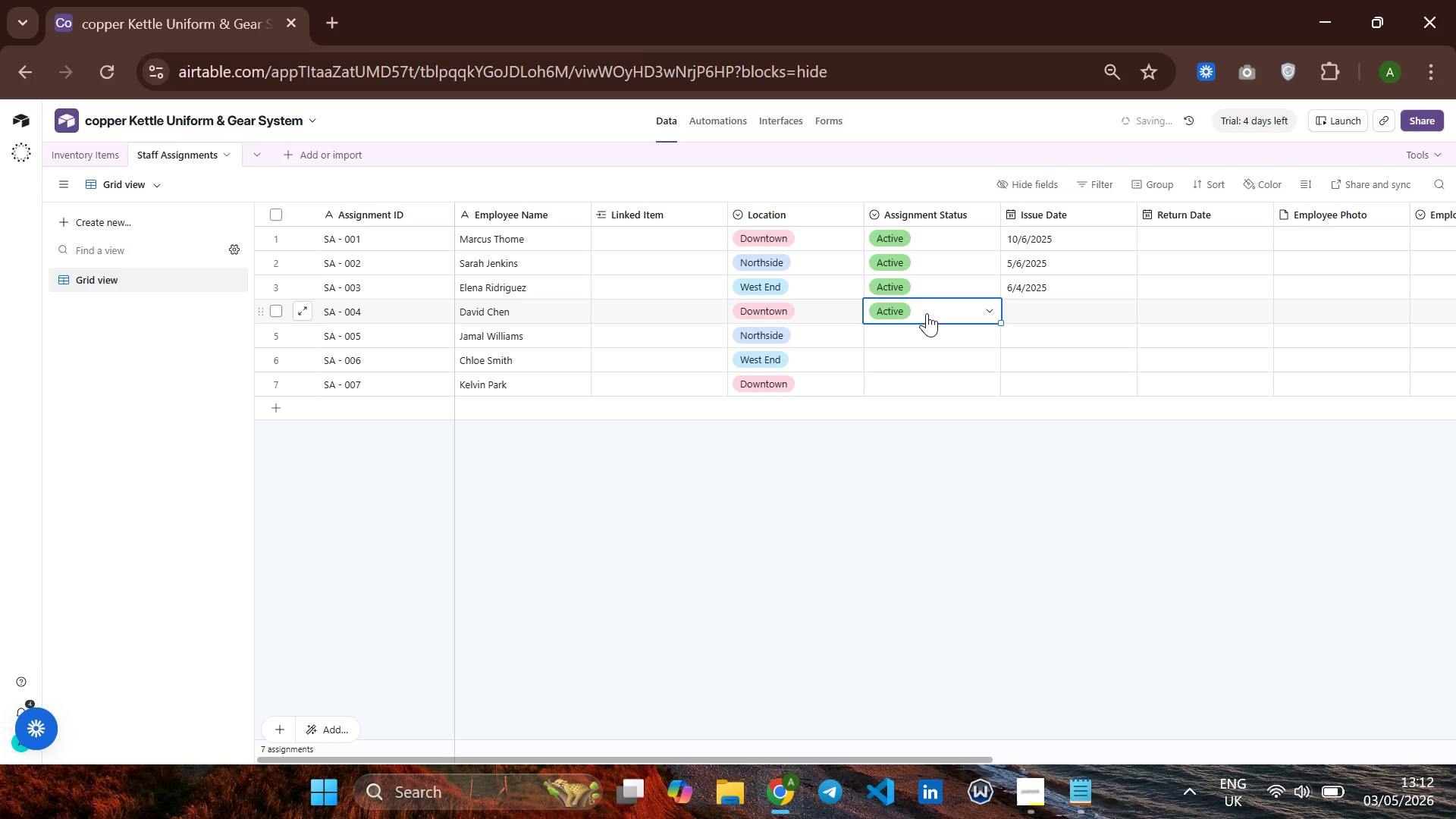 
key(ArrowDown)
 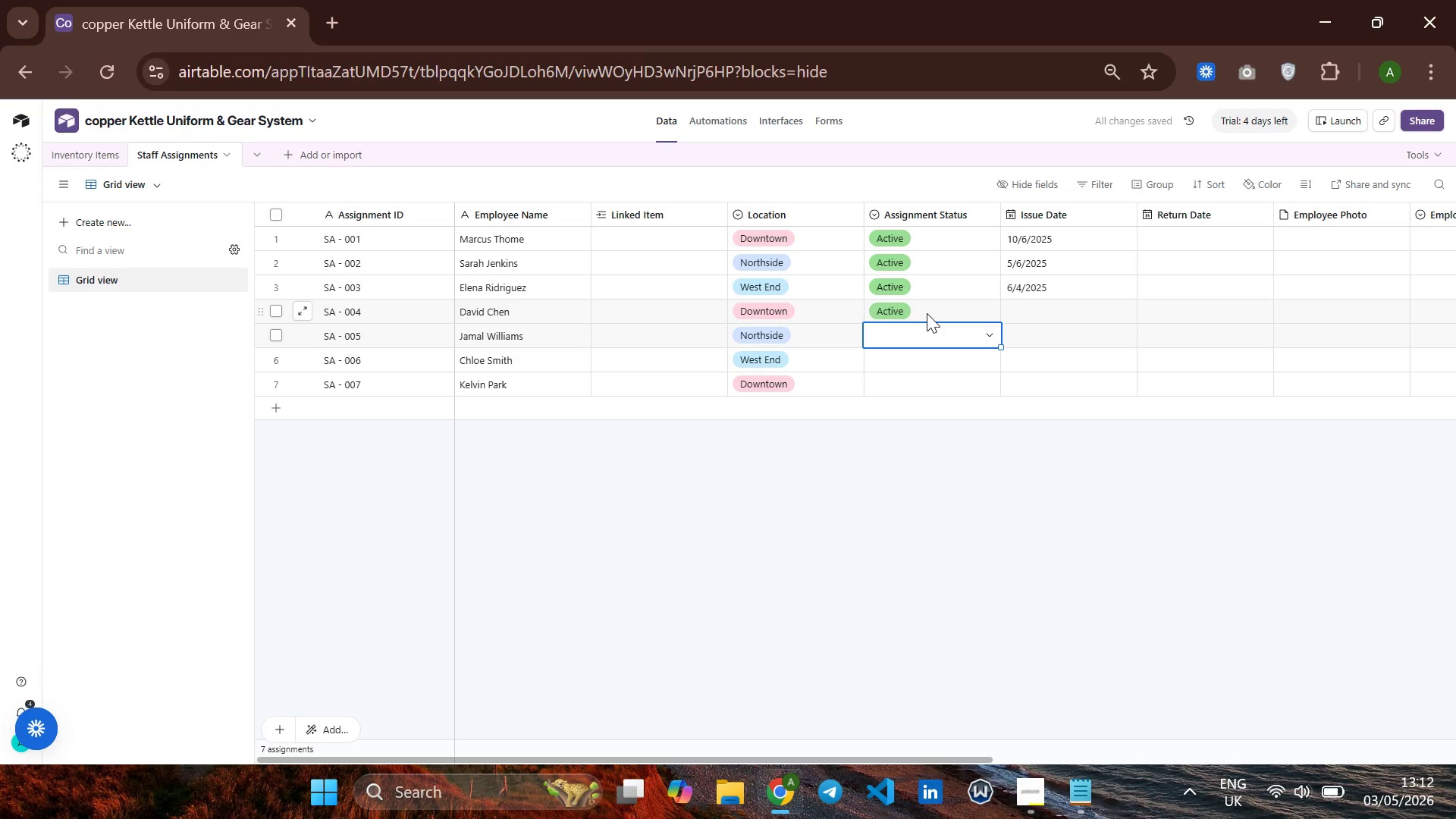 
key(A)
 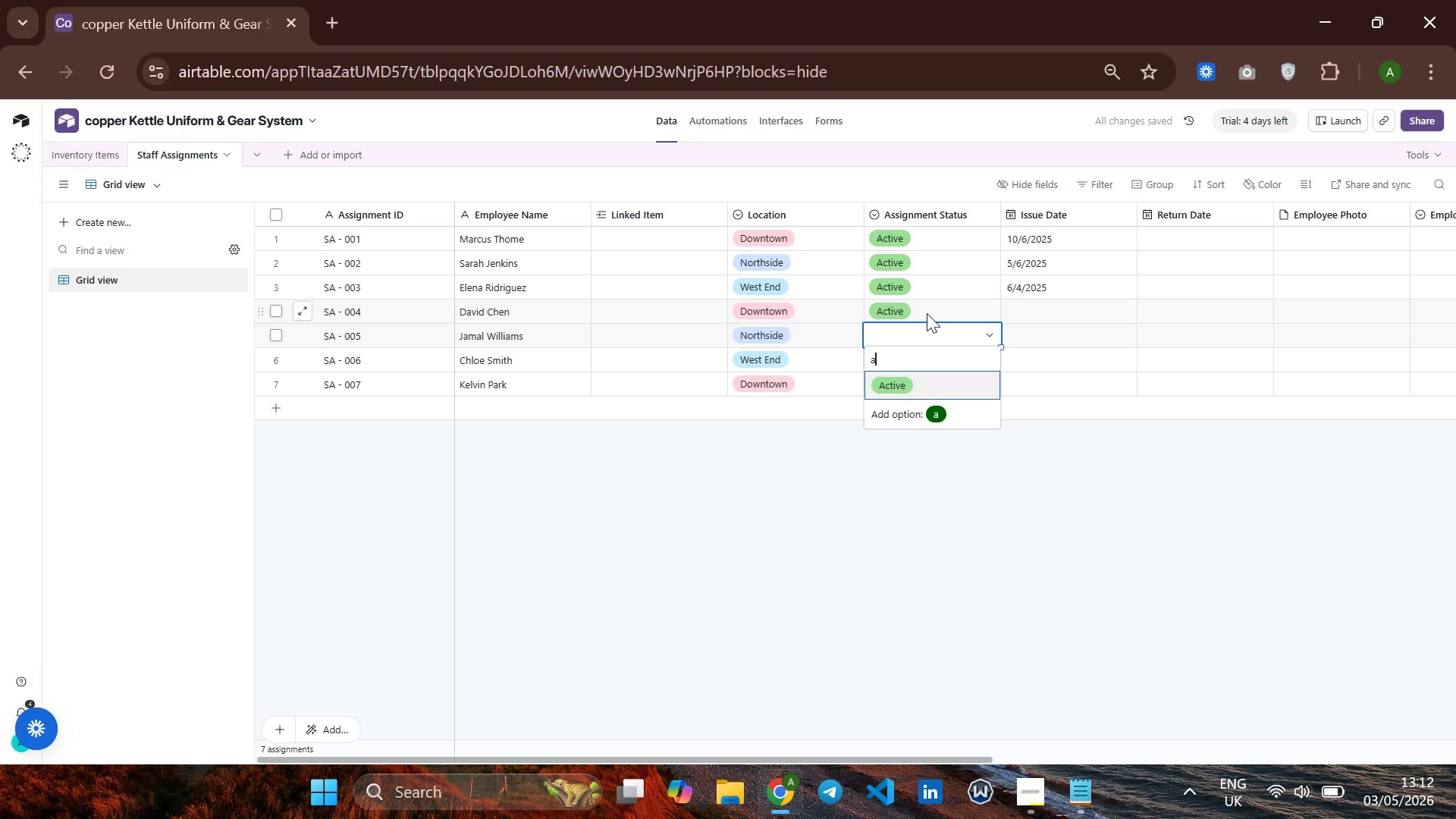 
key(ArrowDown)
 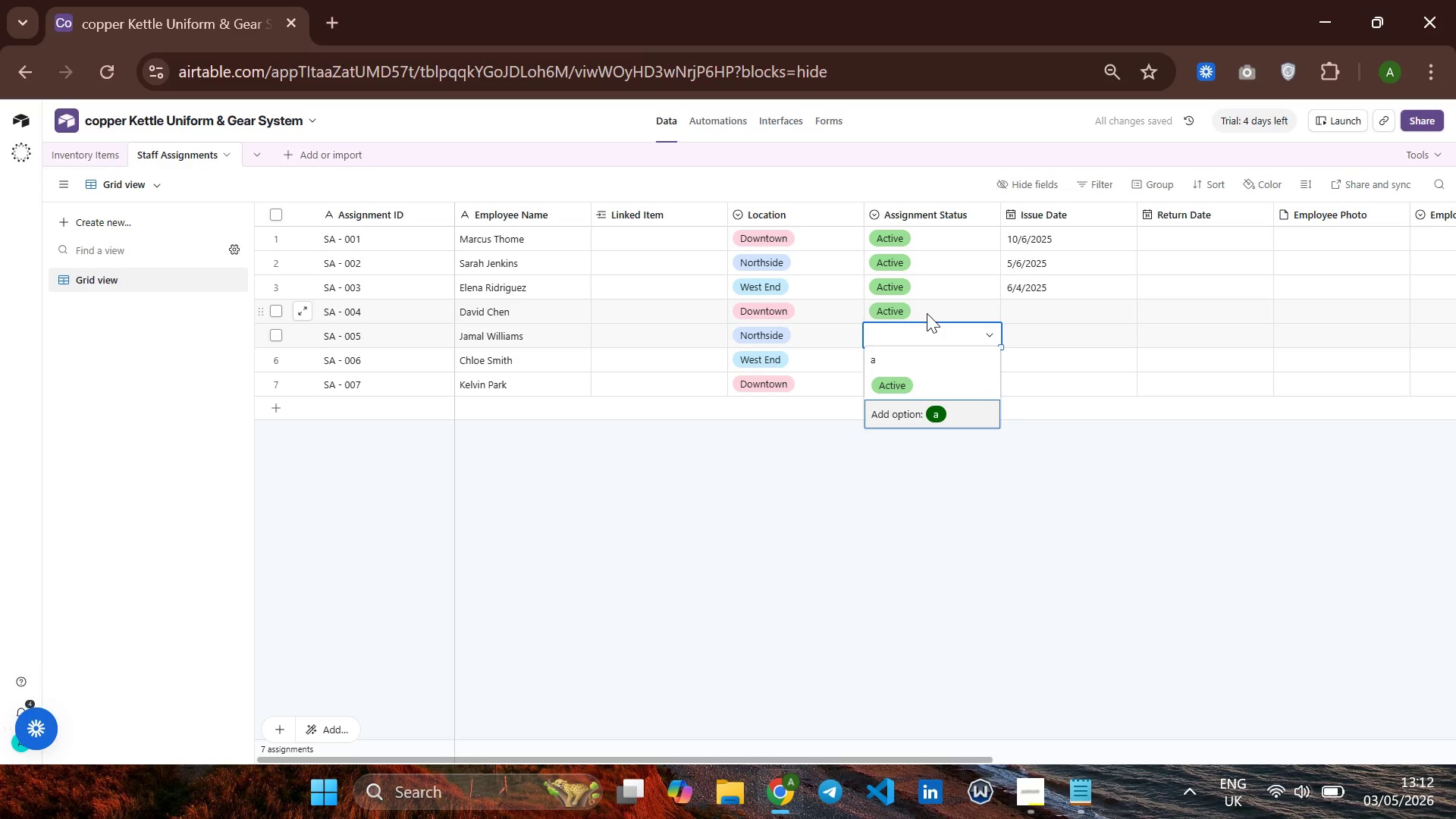 
key(ArrowUp)
 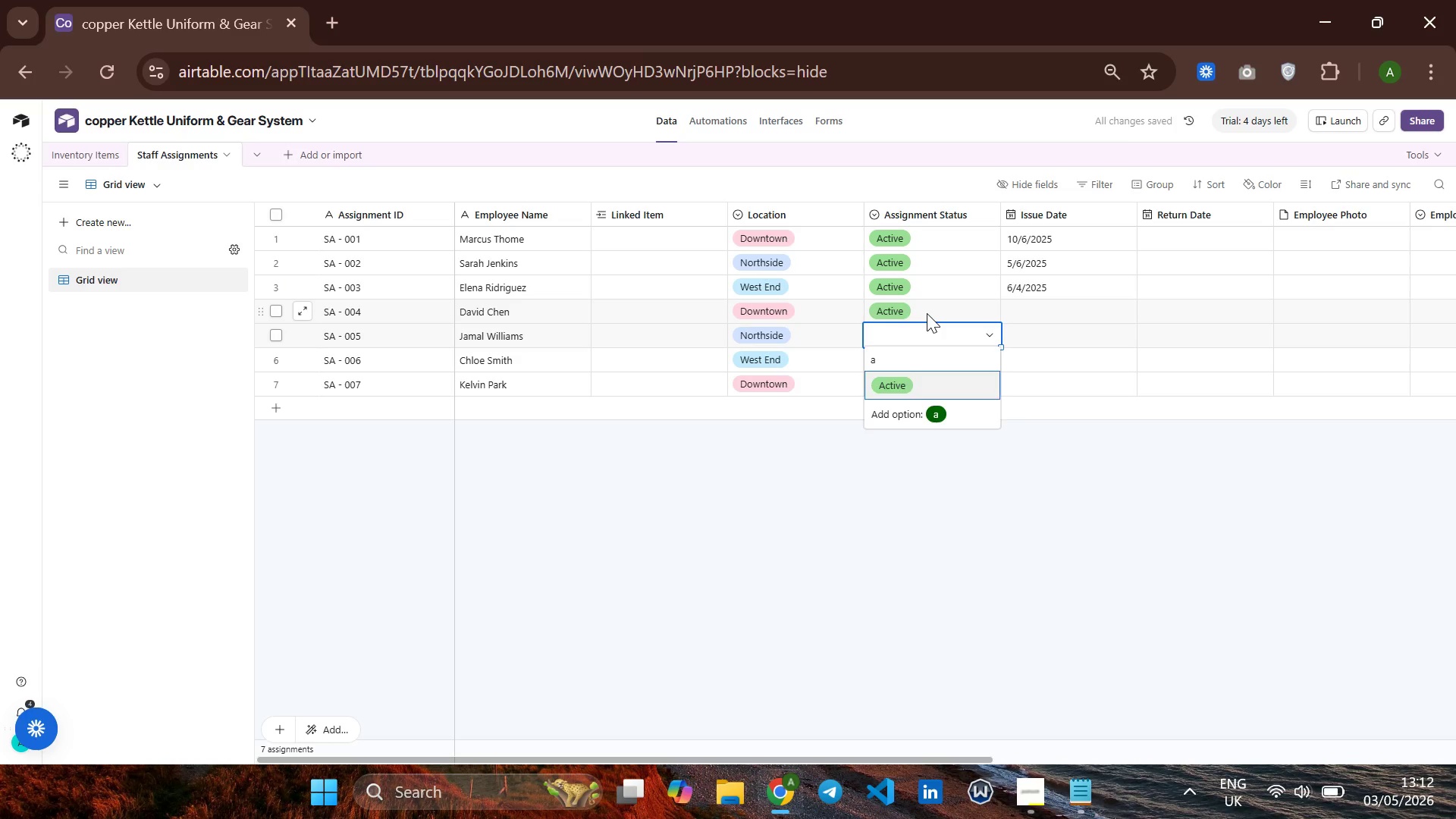 
key(Enter)
 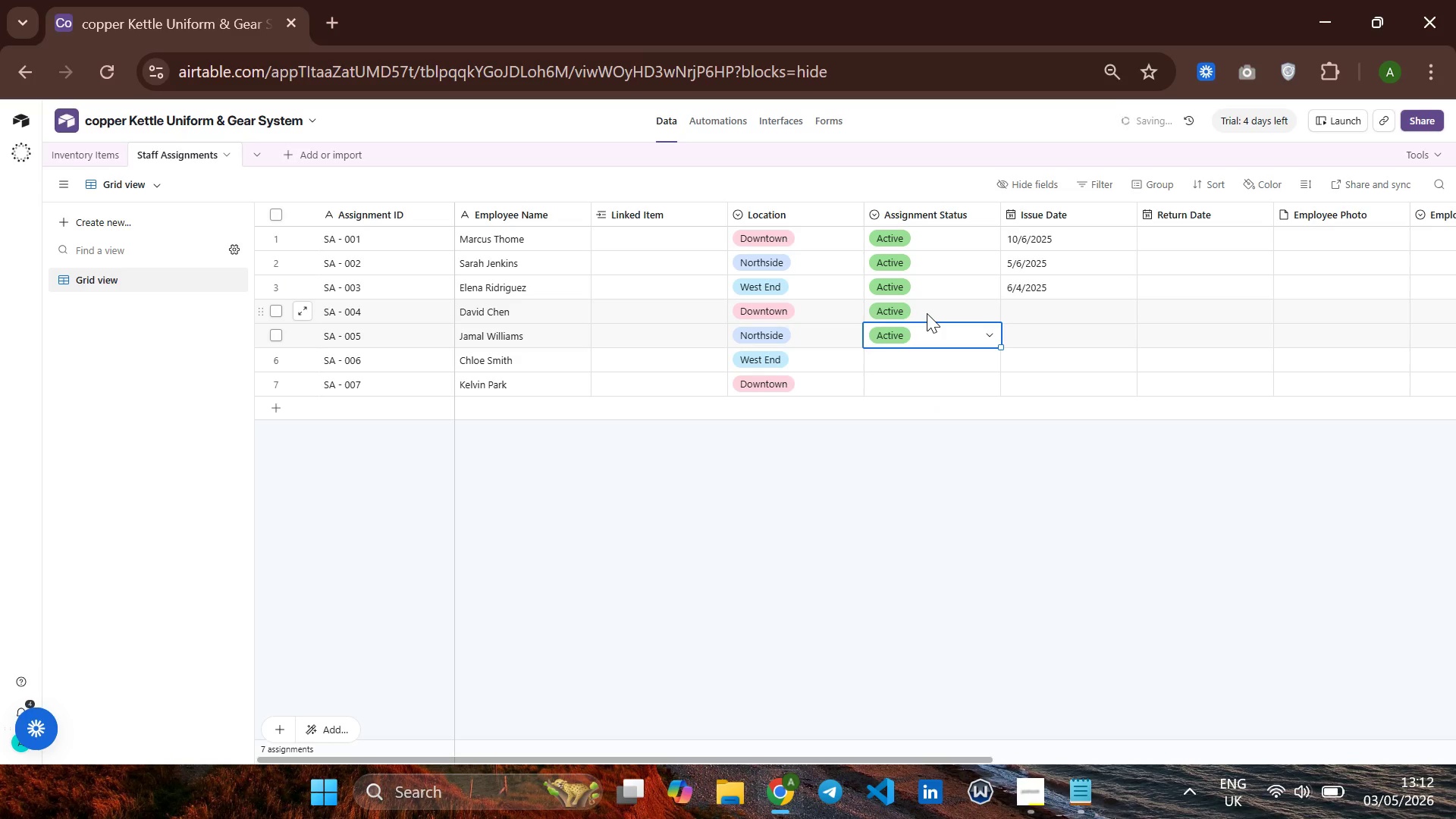 
key(ArrowDown)
 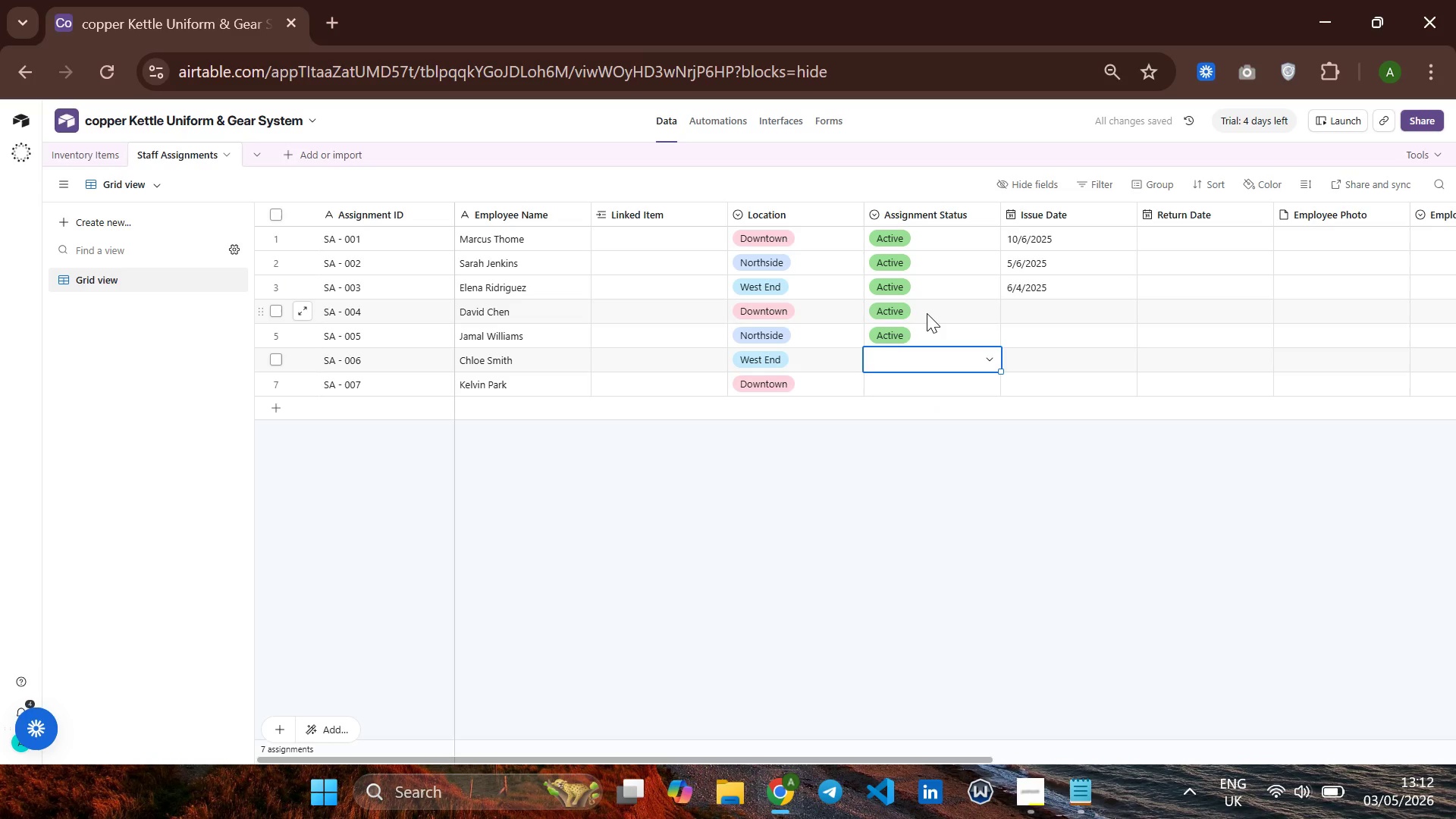 
key(A)
 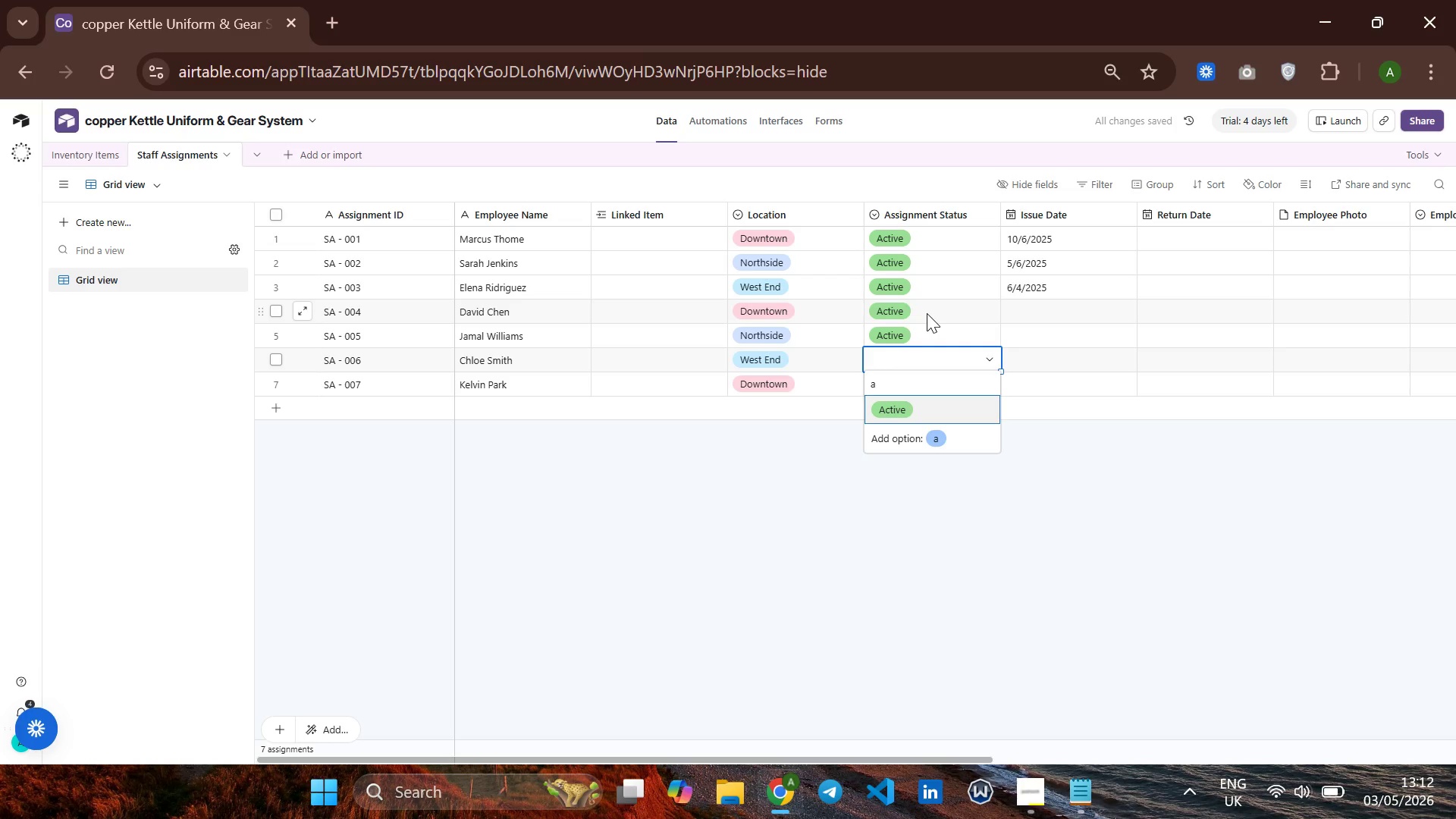 
key(Enter)
 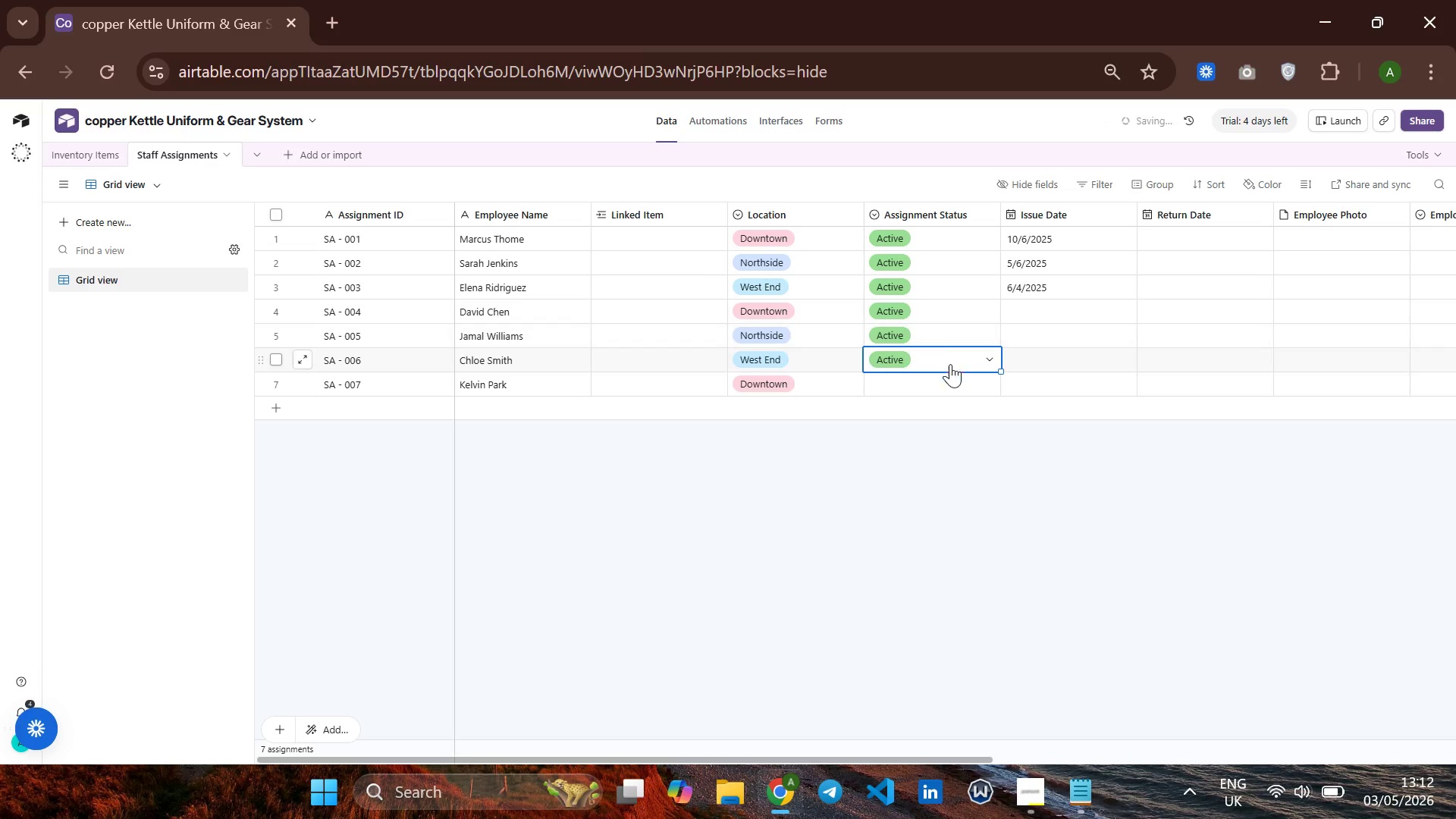 
left_click([925, 384])
 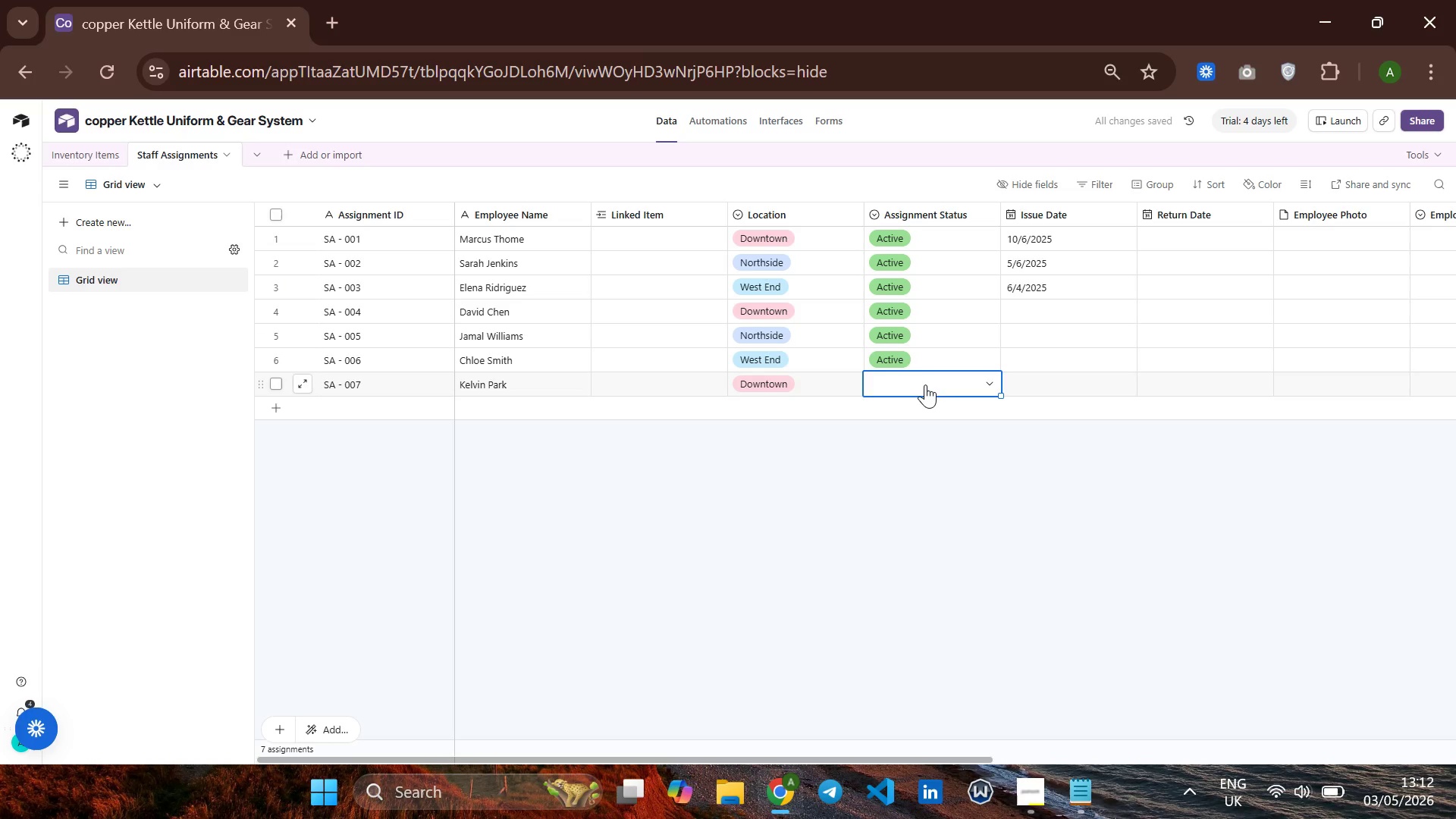 
type(AX)
key(Backspace)
type(C)
 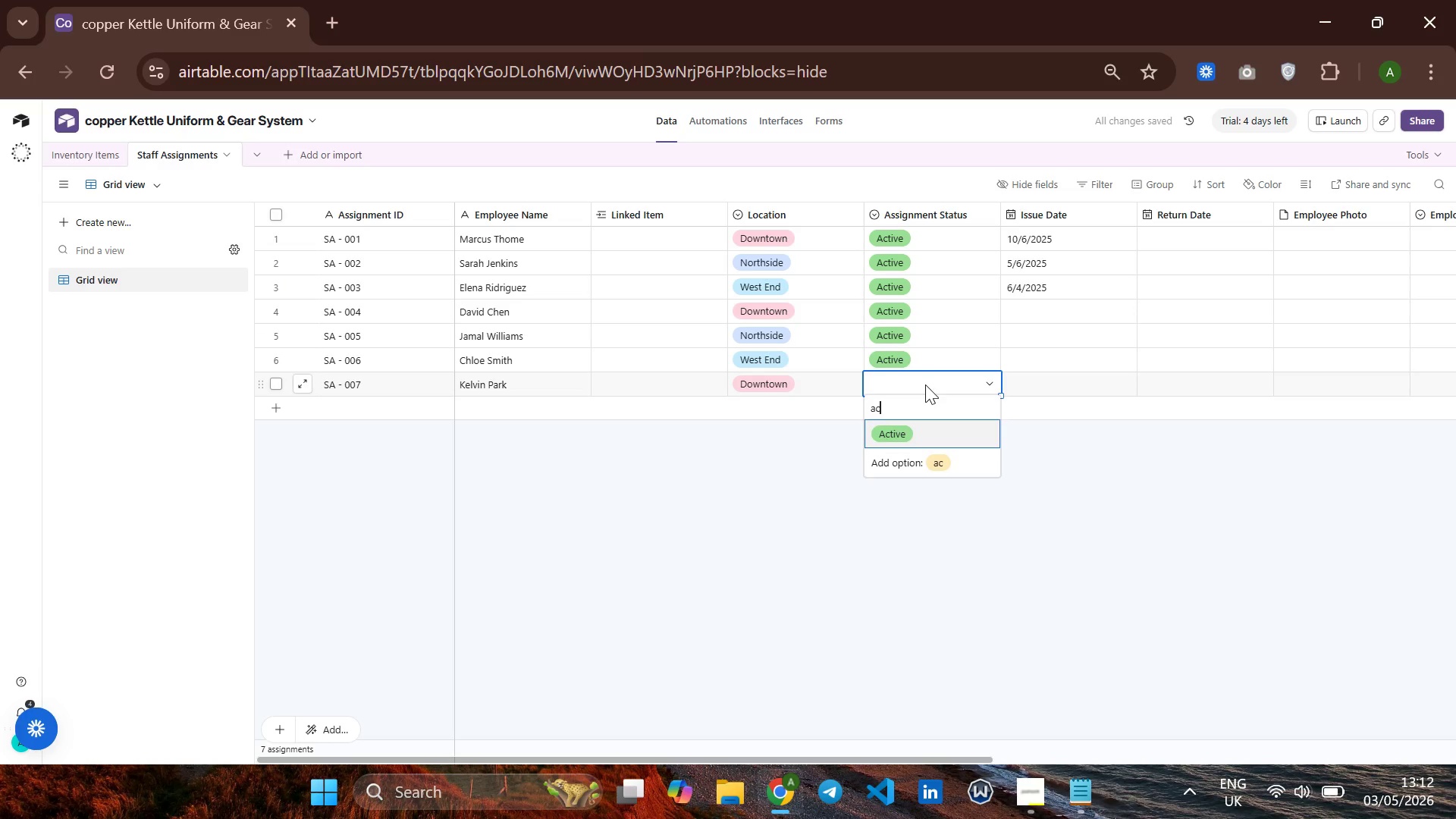 
key(Enter)
 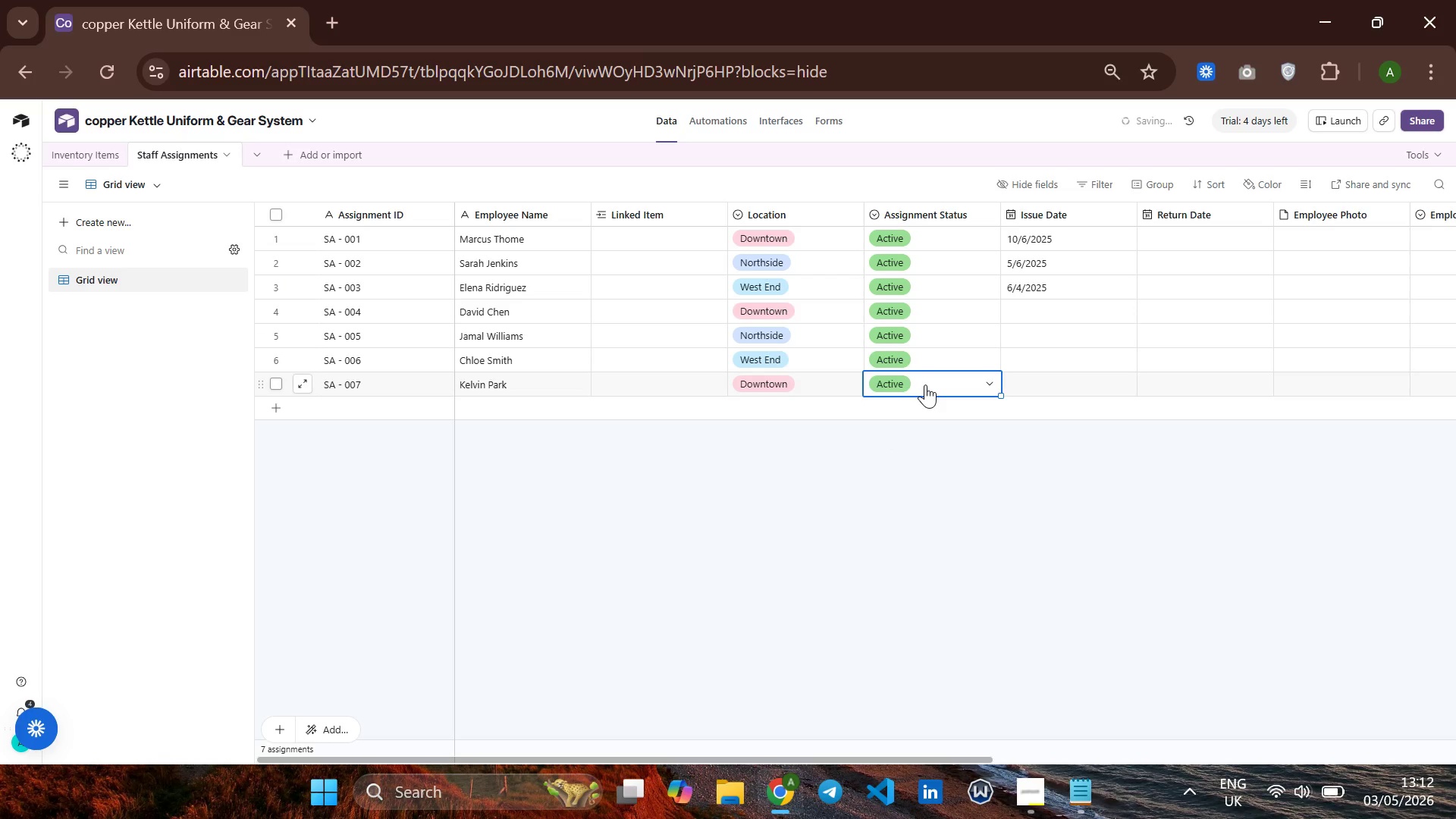 
key(ArrowRight)
 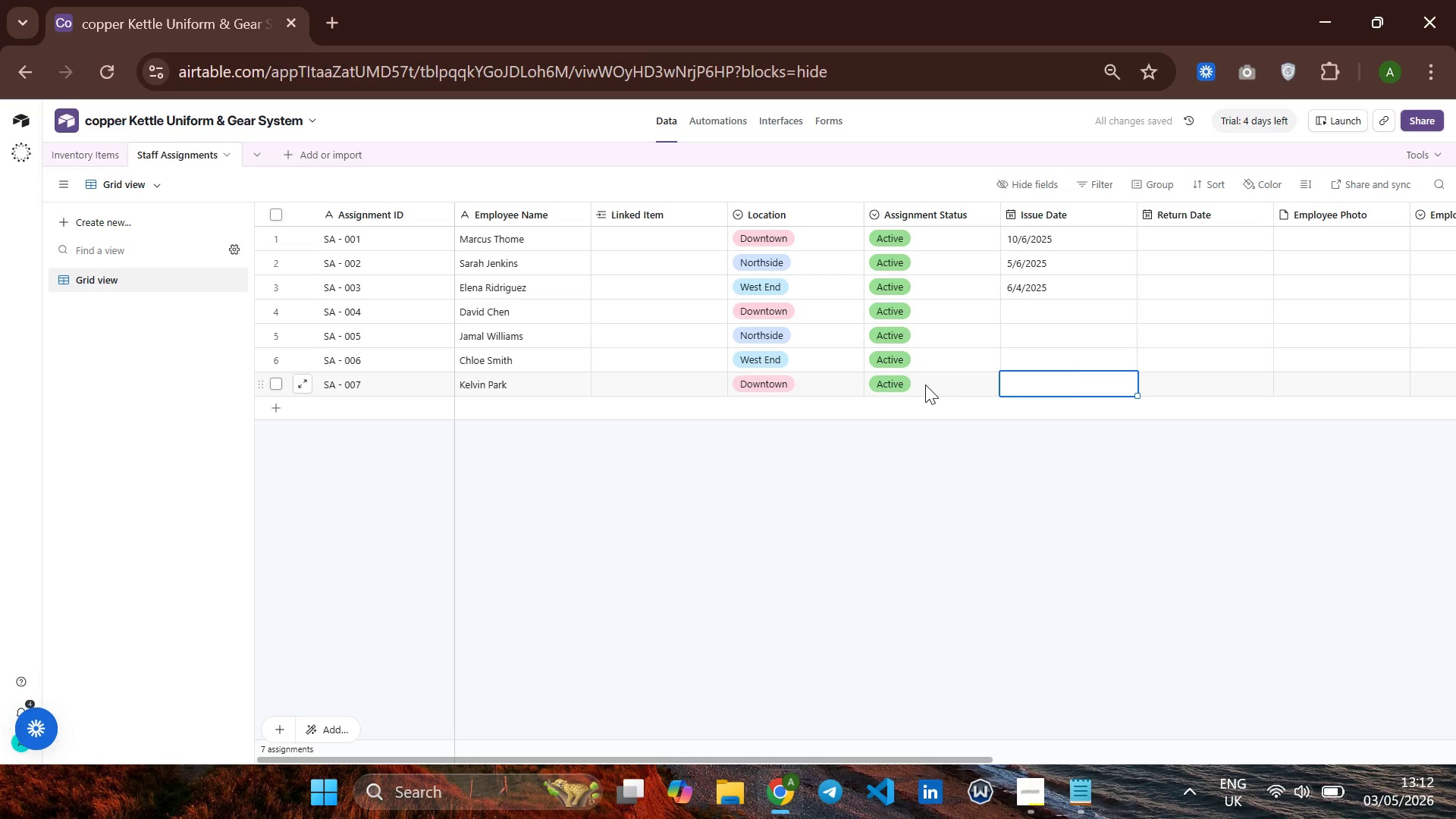 
key(ArrowUp)
 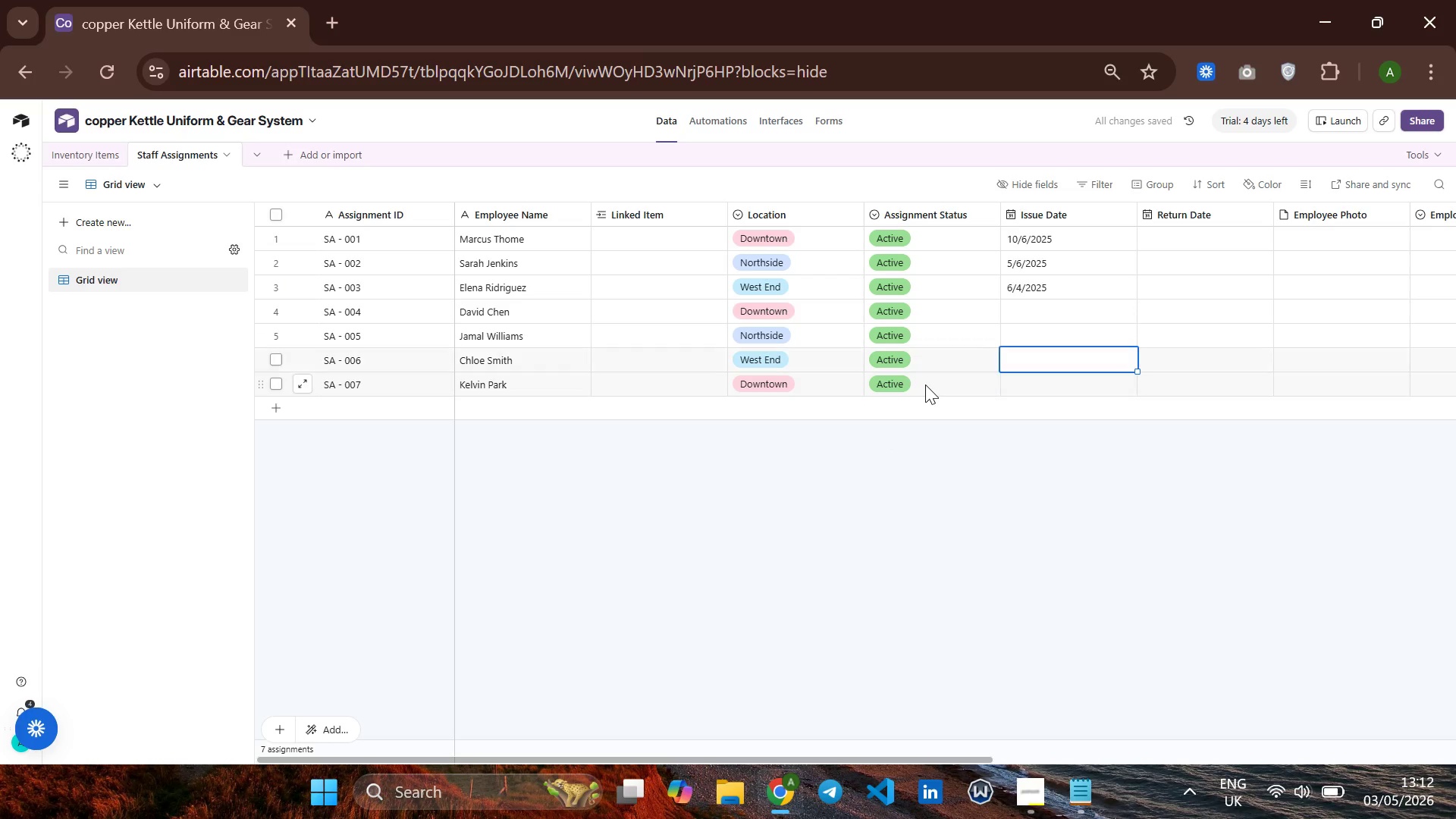 
key(ArrowUp)
 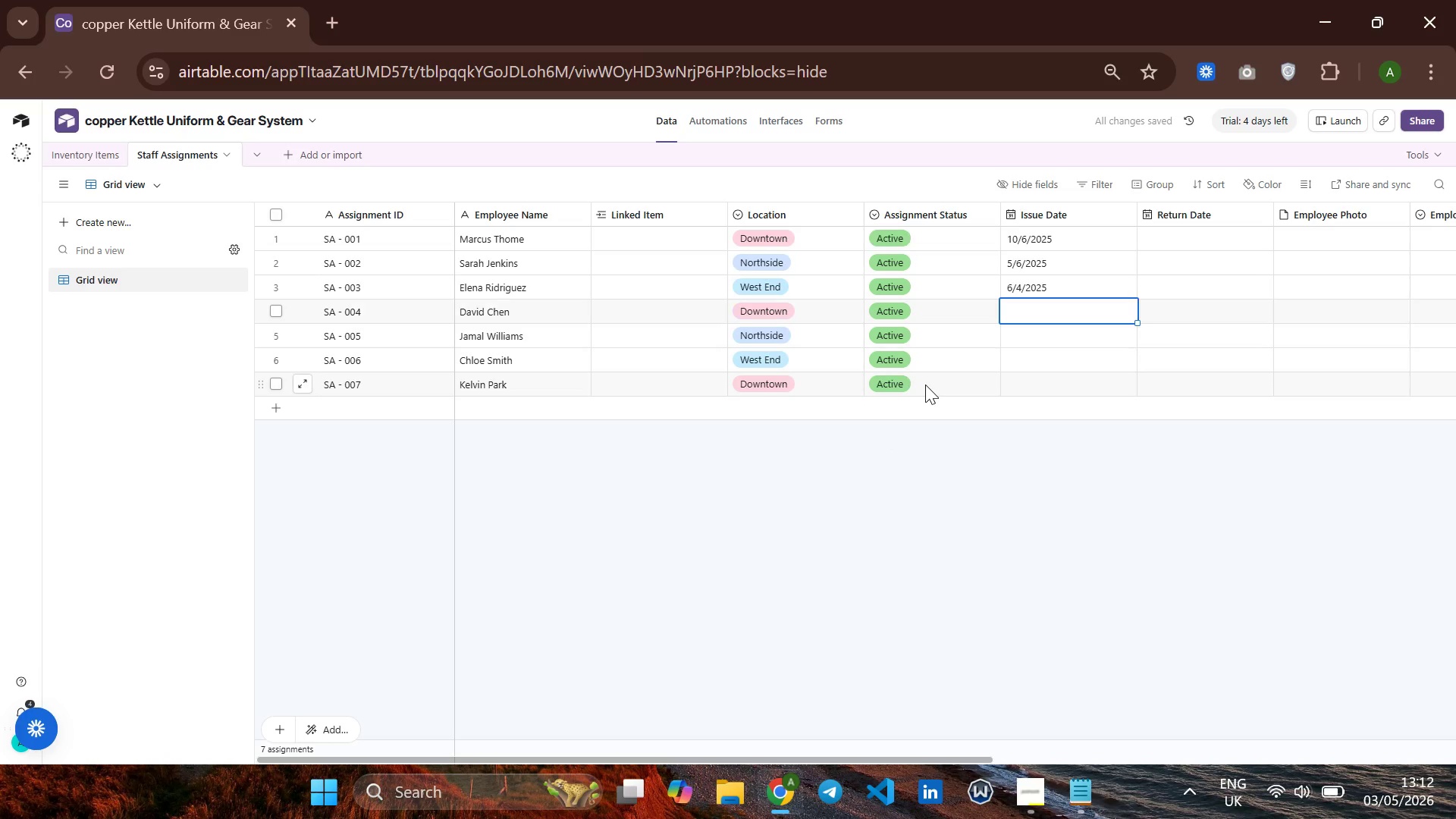 
key(ArrowUp)
 